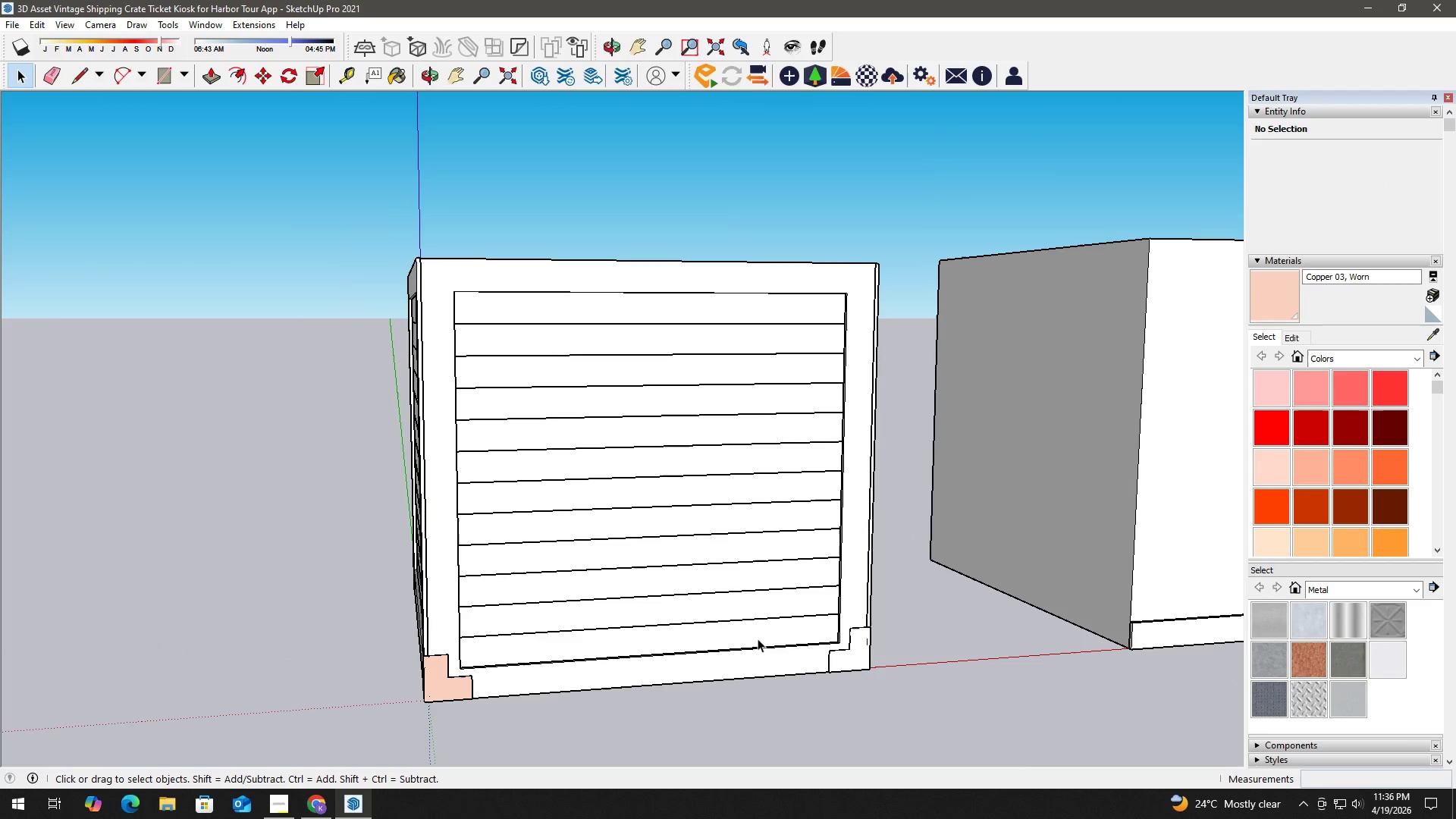 
scroll: coordinate [941, 644], scroll_direction: down, amount: 2.0
 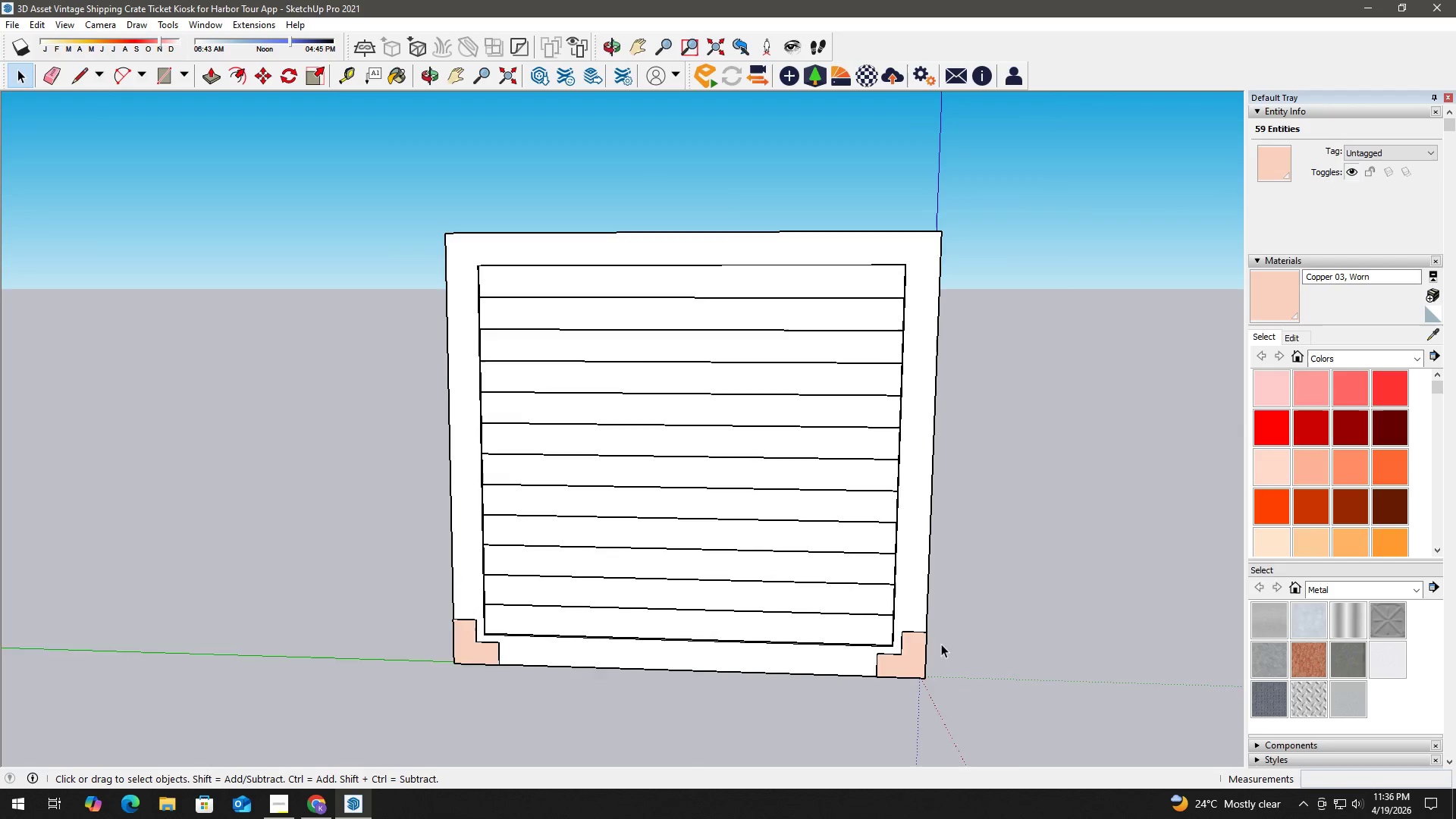 
key(H)
 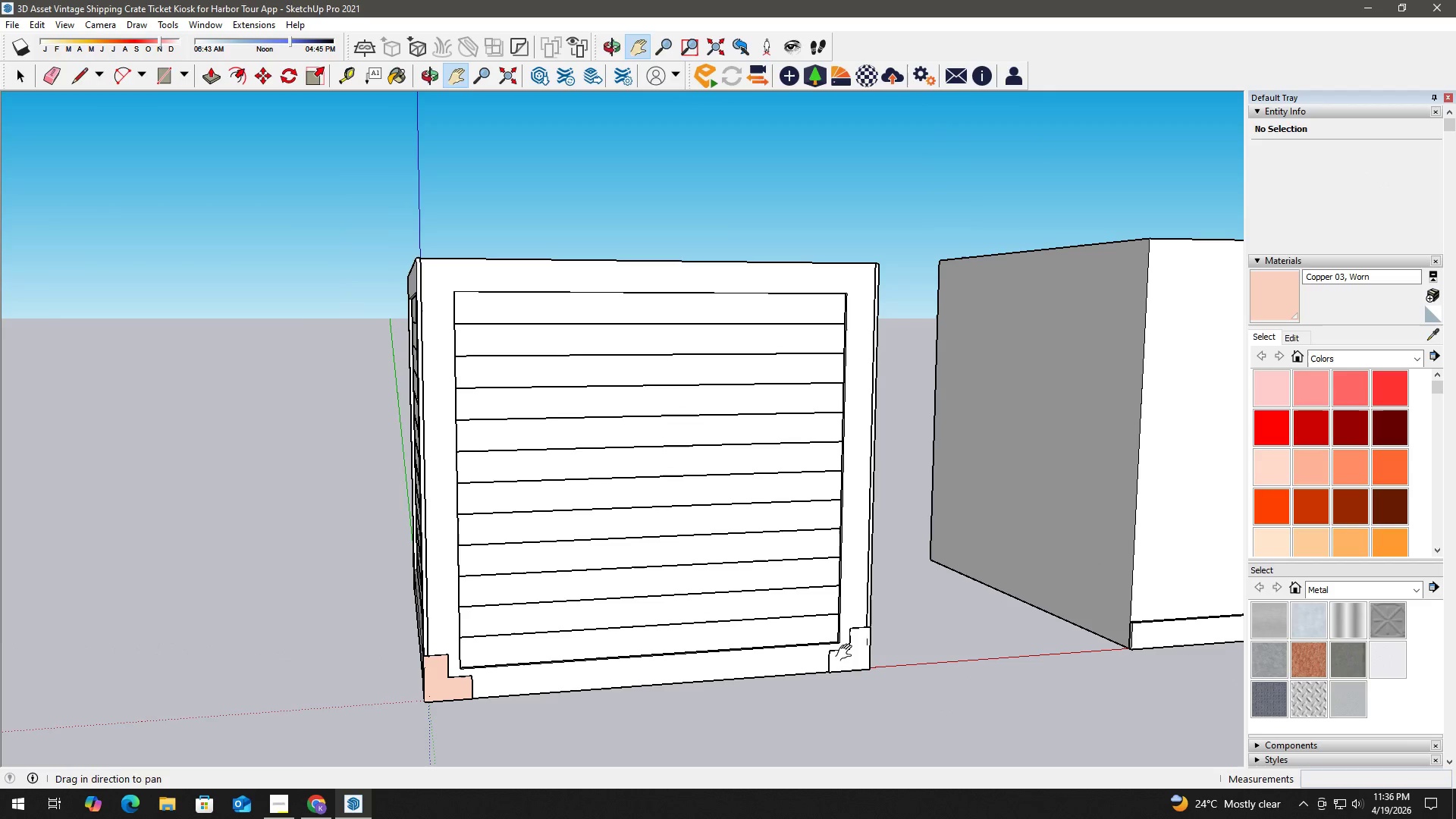 
key(Space)
 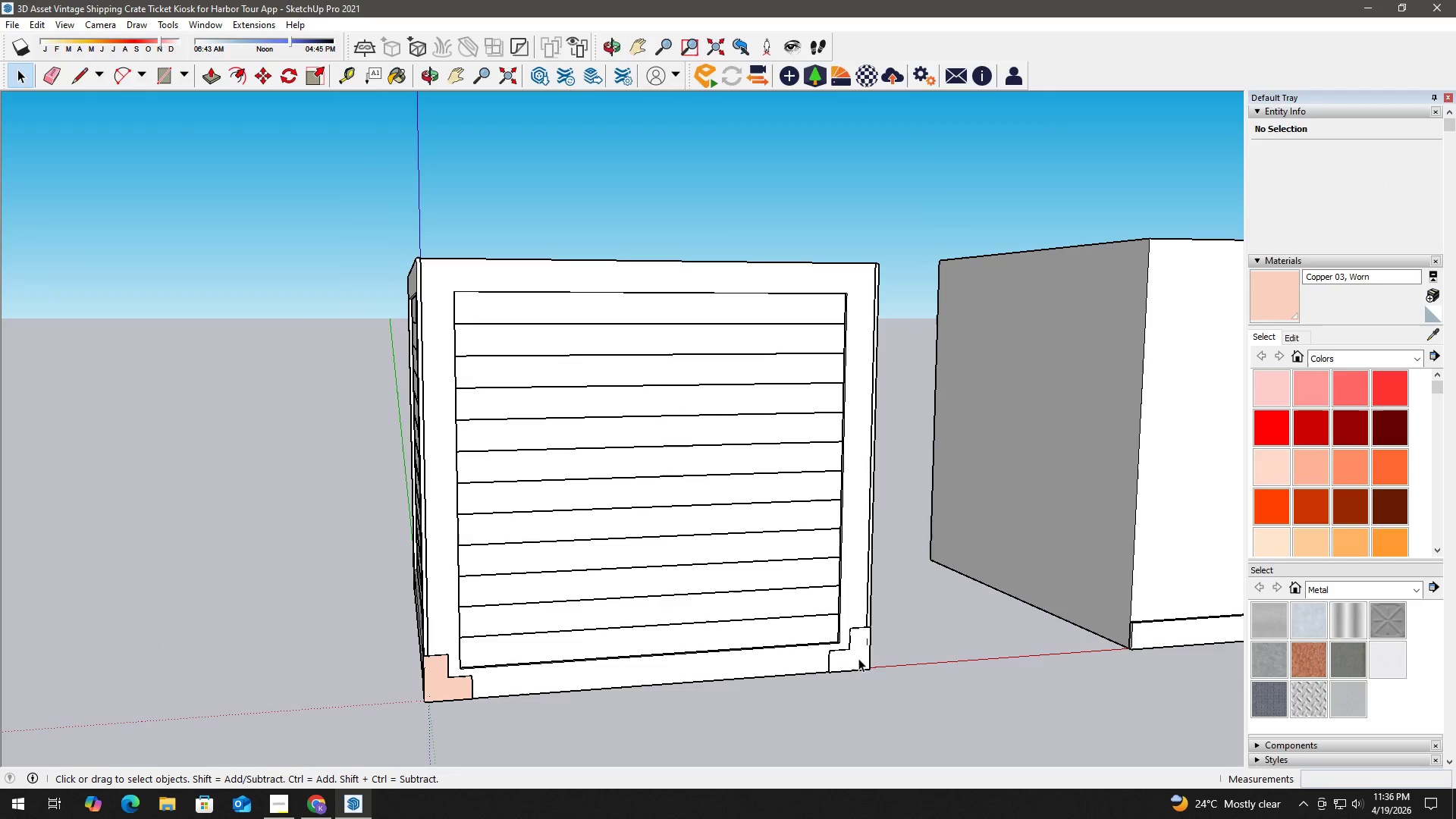 
double_click([858, 658])
 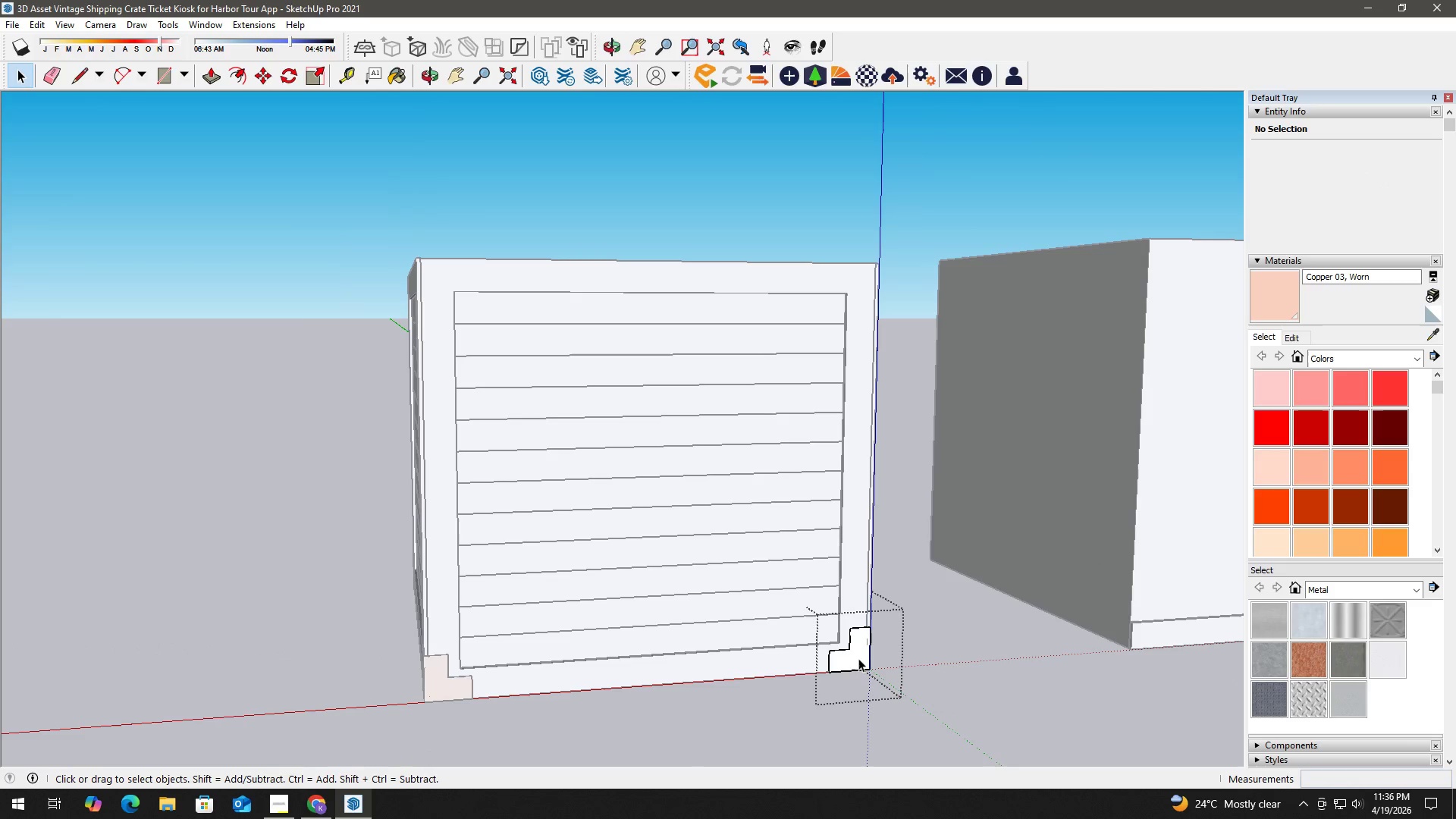 
triple_click([858, 658])
 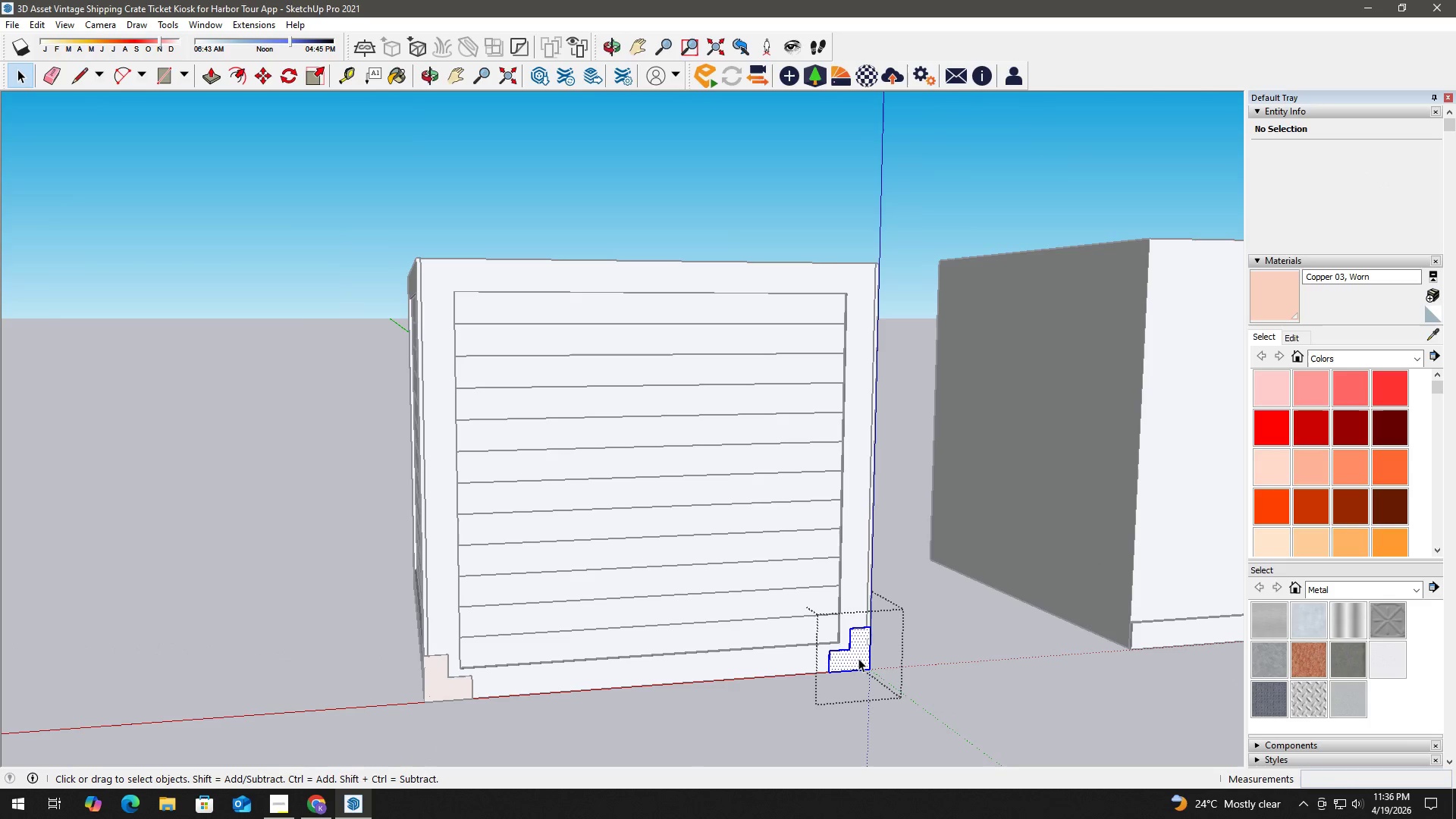 
triple_click([858, 658])
 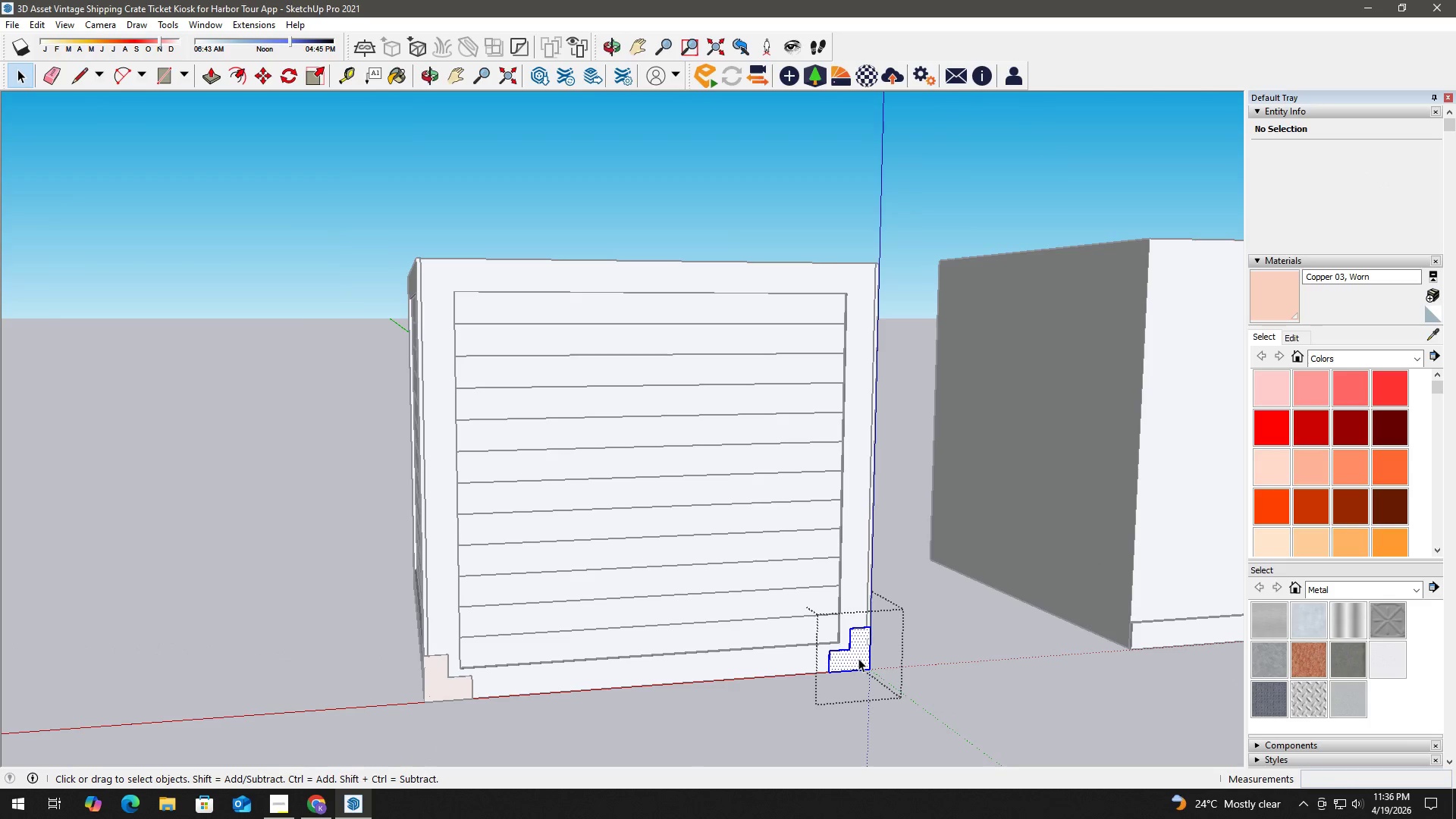 
key(B)
 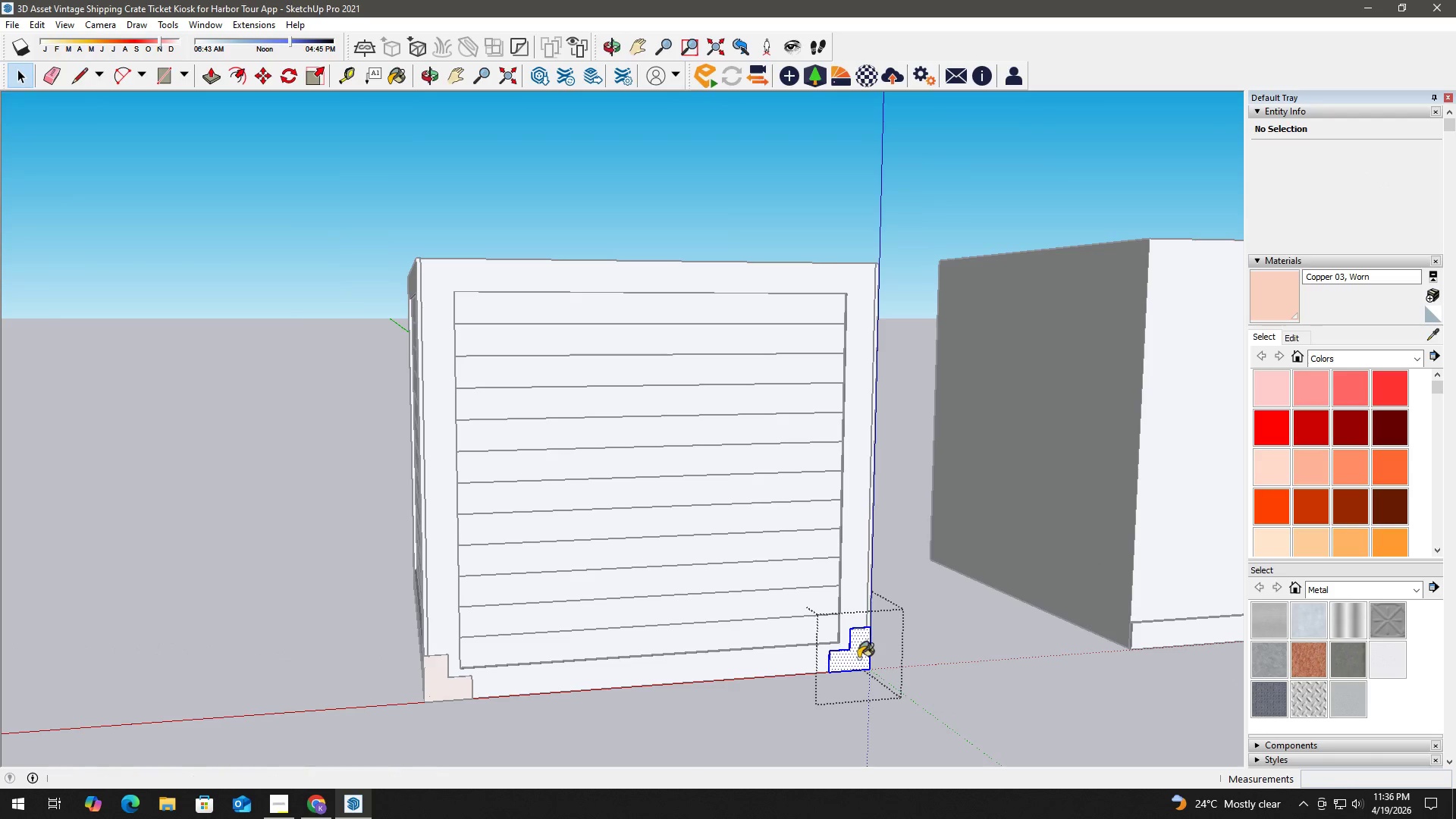 
triple_click([858, 658])
 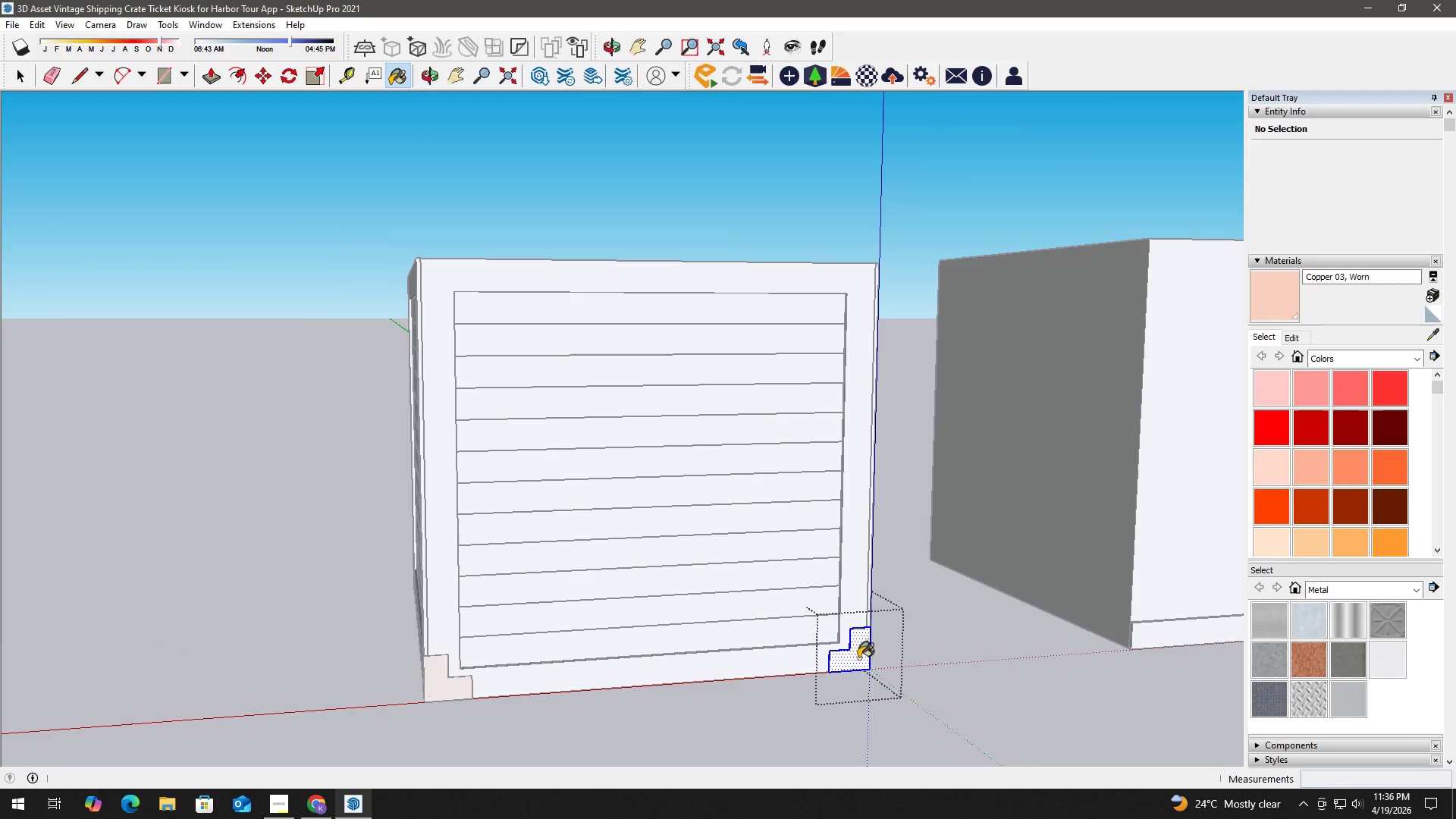 
triple_click([858, 658])
 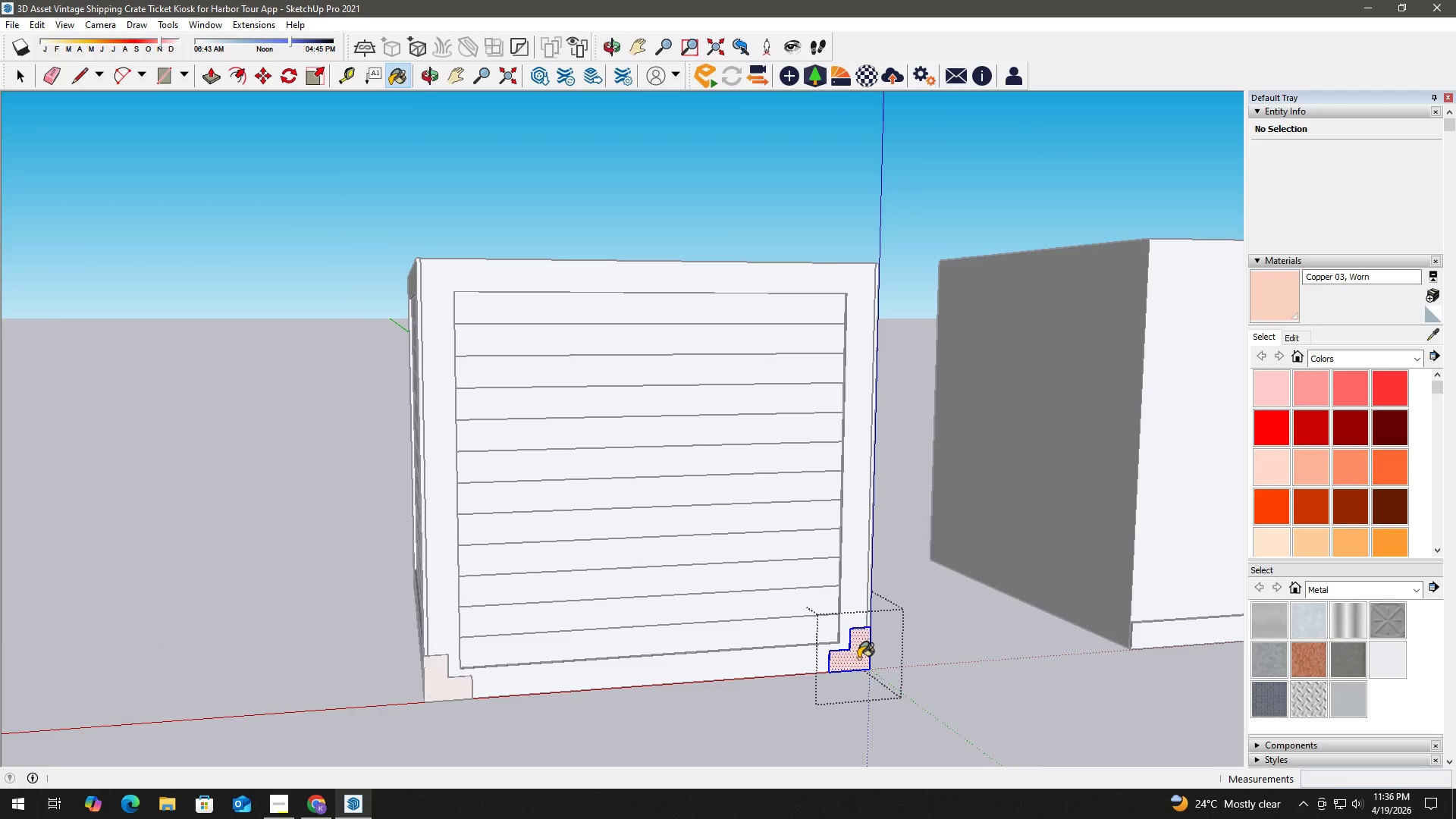 
triple_click([858, 658])
 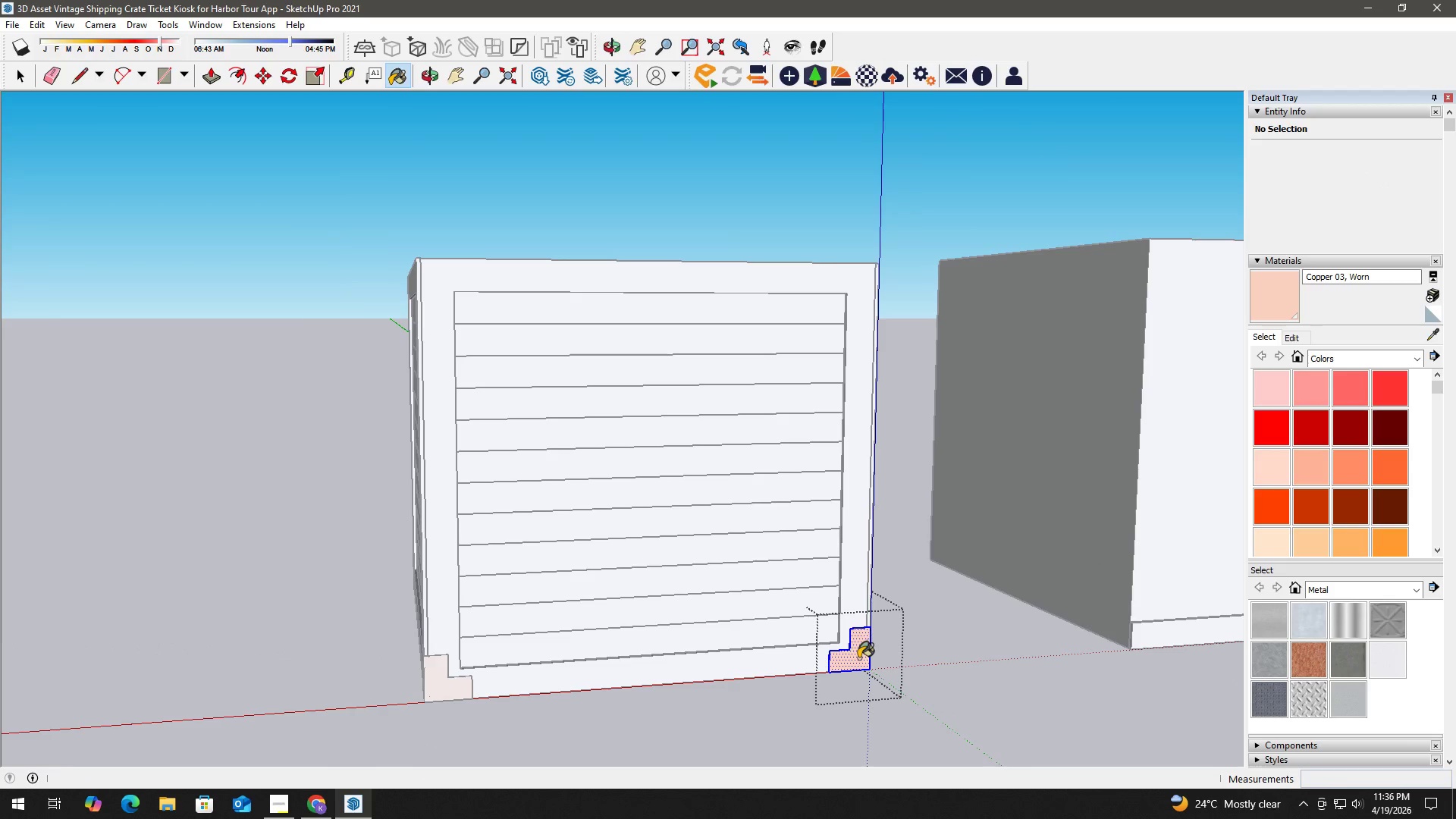 
key(Space)
 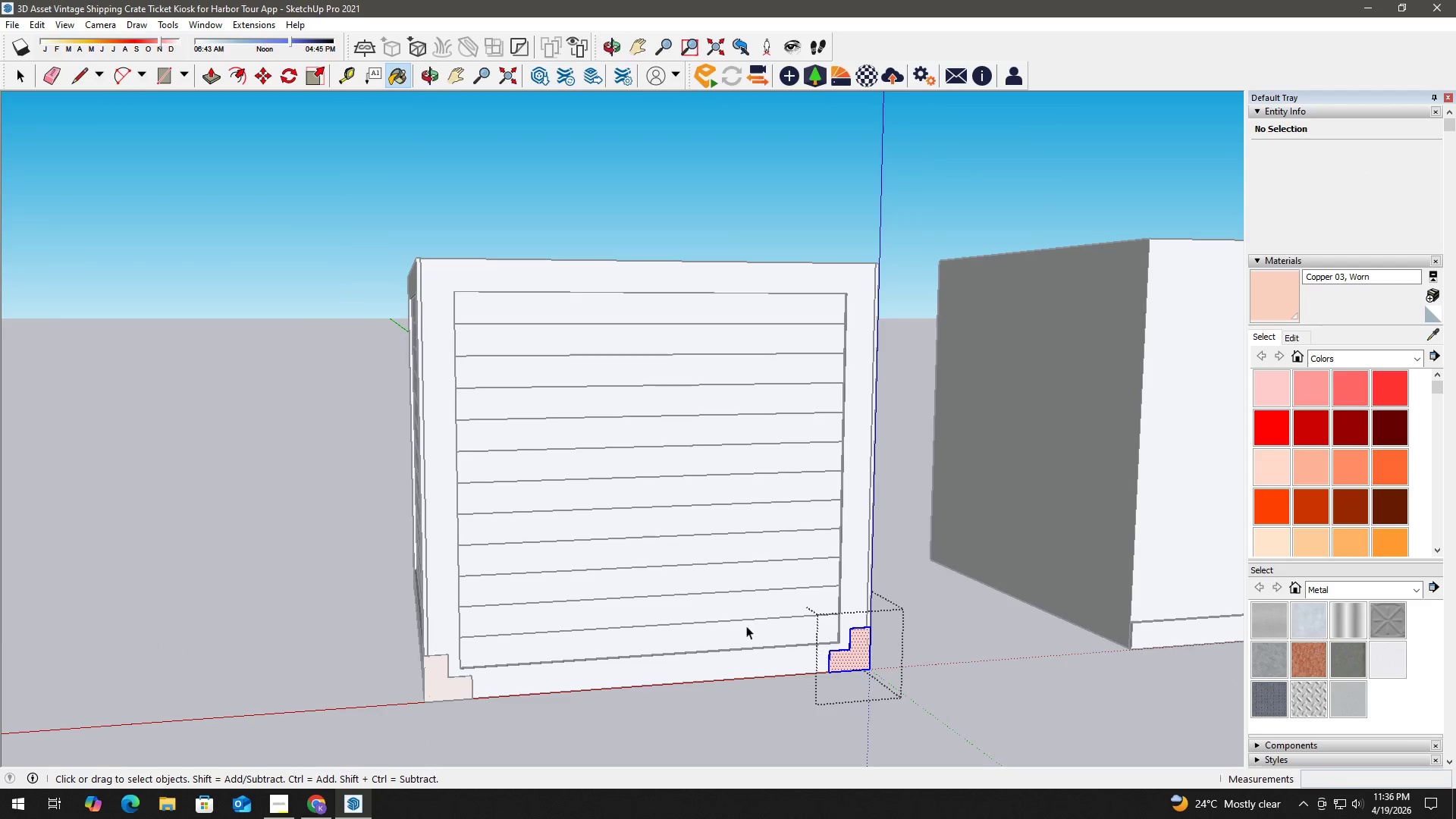 
key(Escape)
 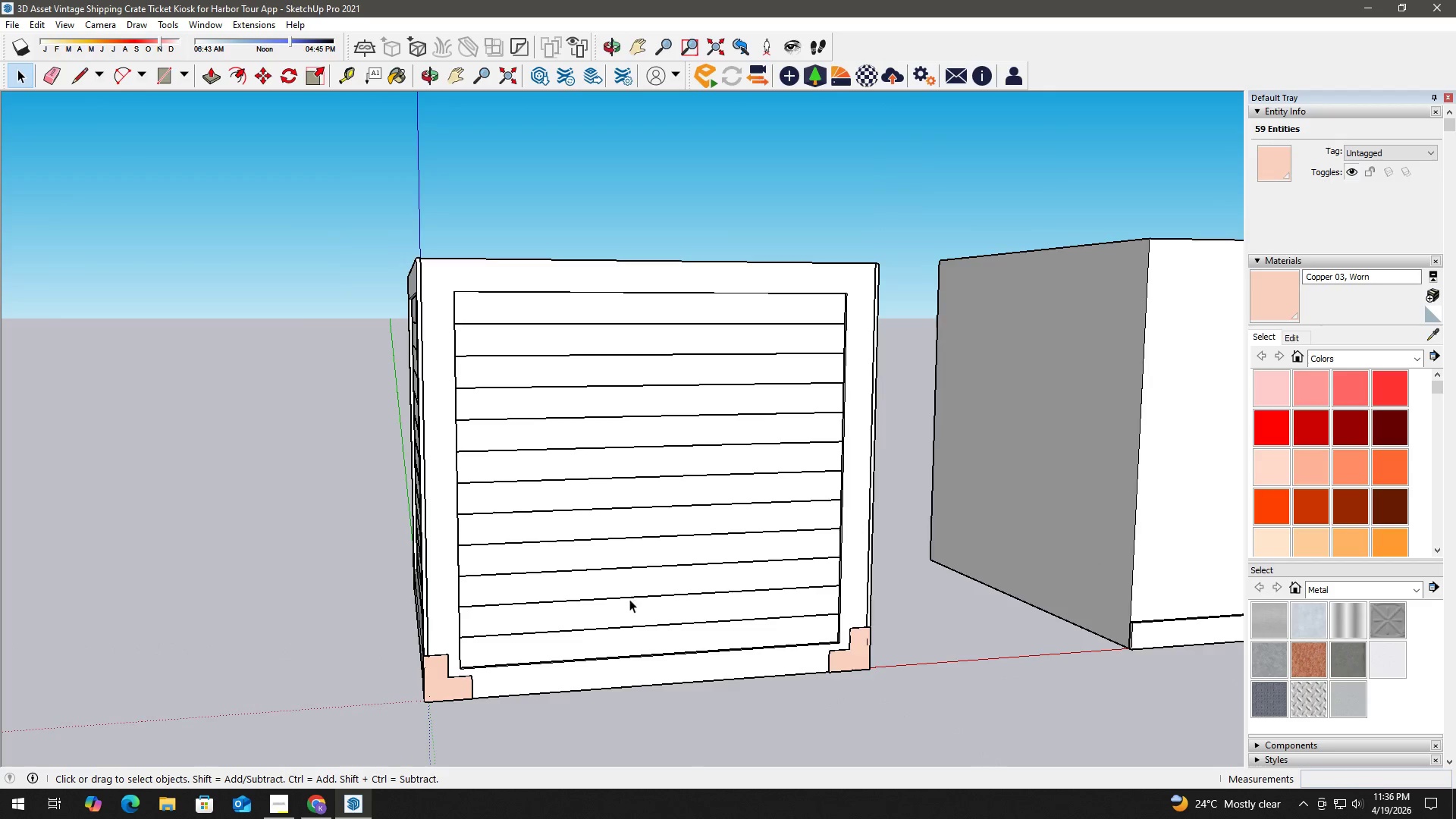 
key(Escape)
 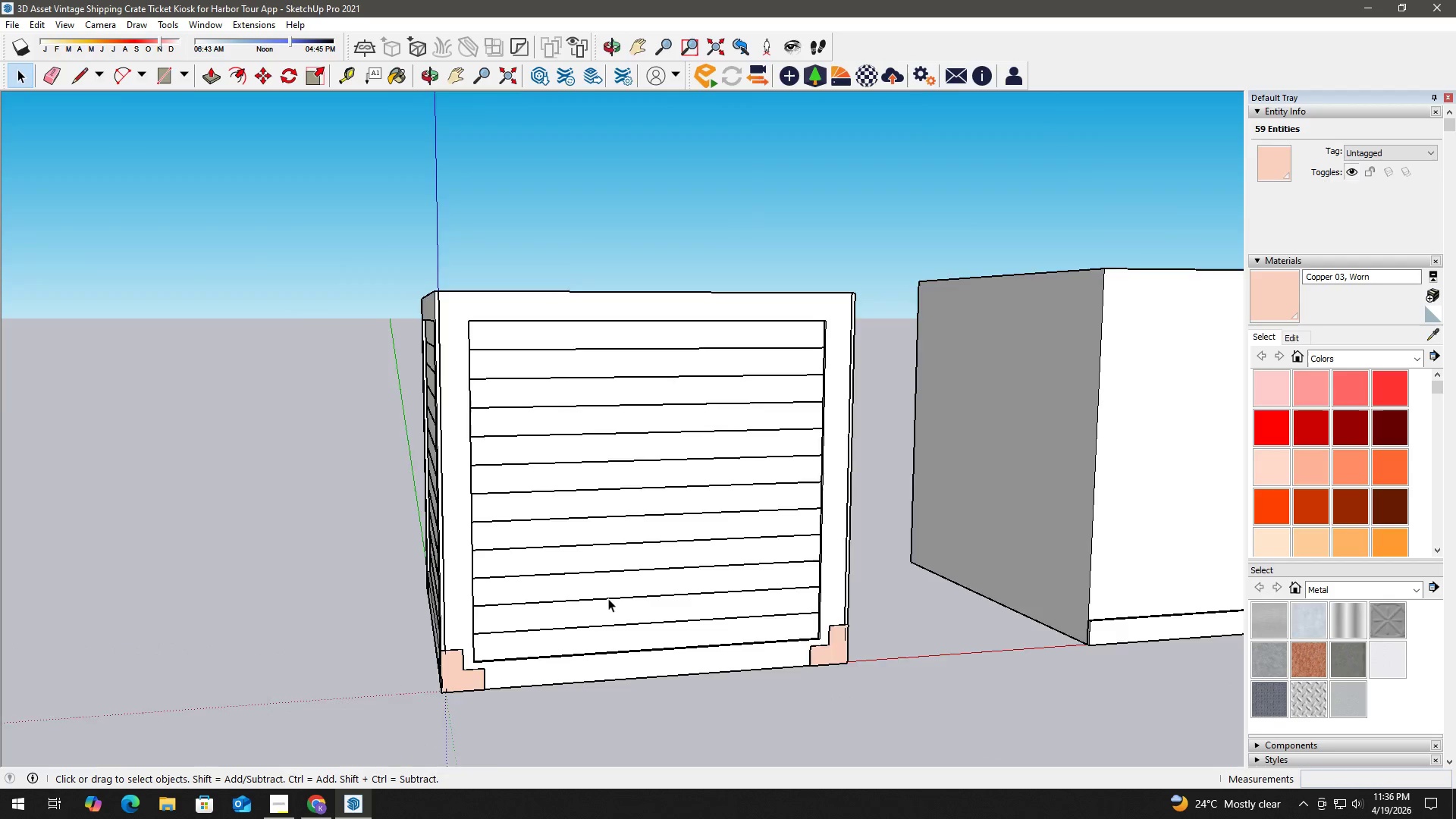 
scroll: coordinate [608, 598], scroll_direction: down, amount: 3.0
 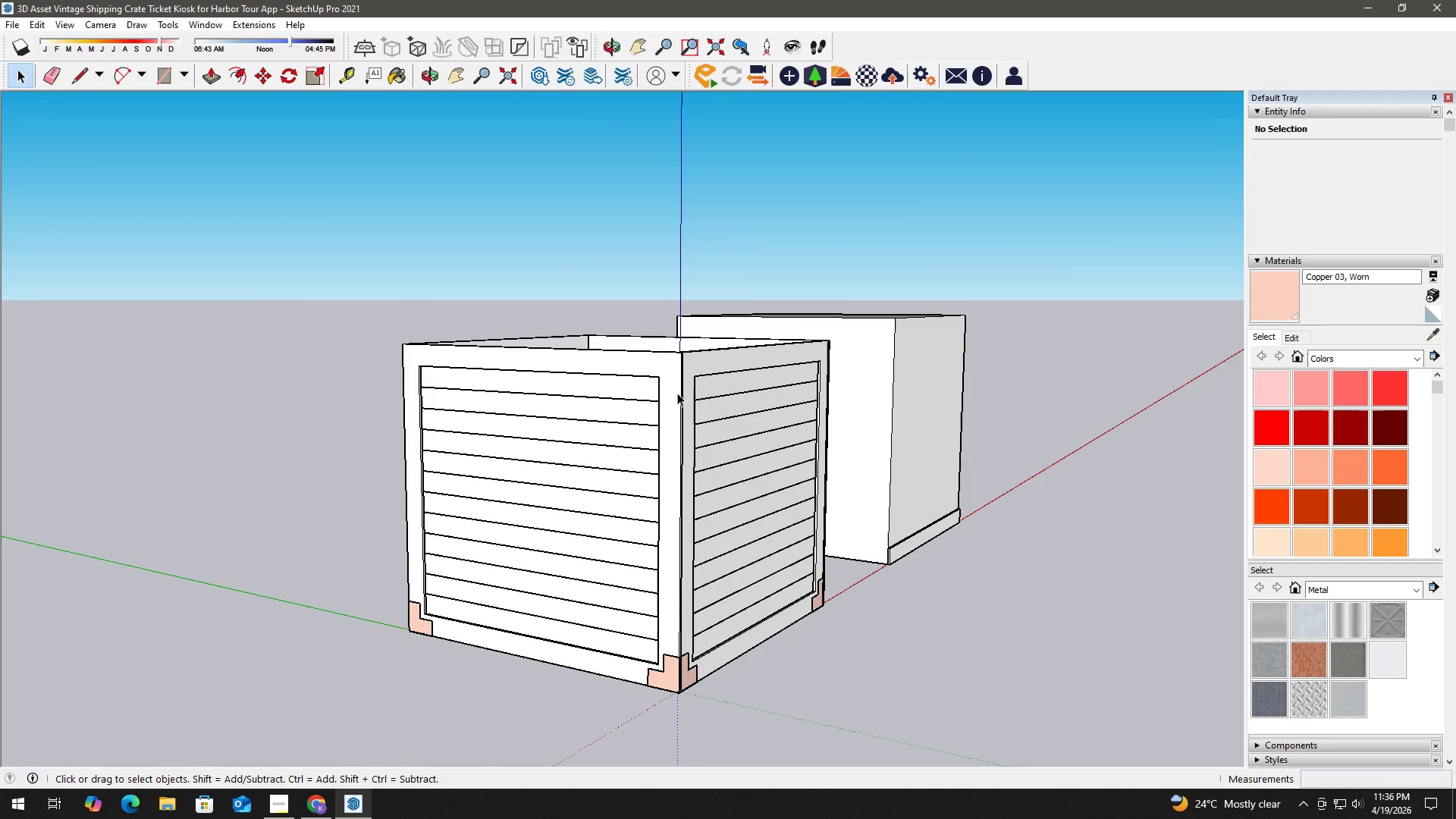 
double_click([673, 391])
 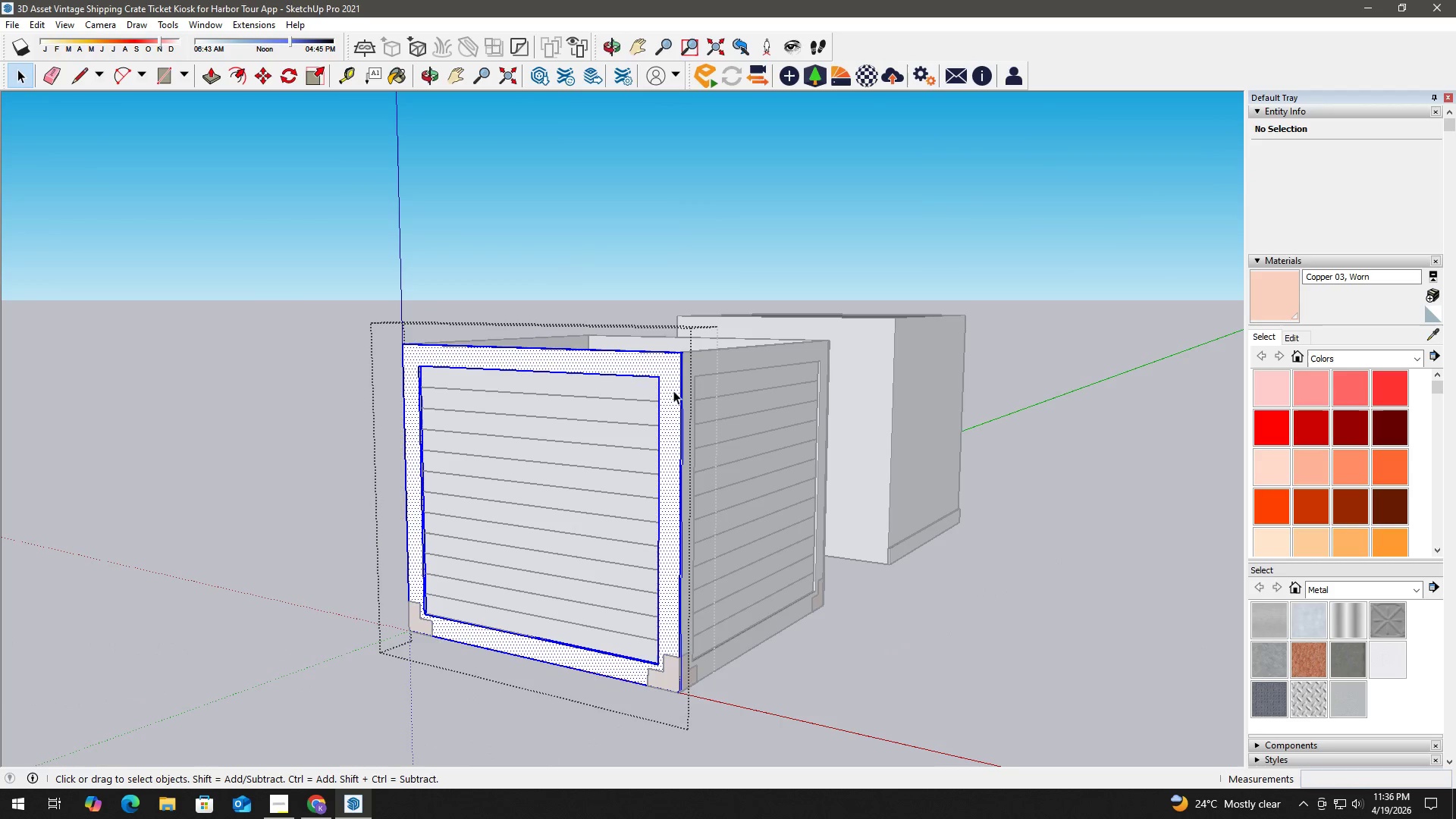 
triple_click([673, 391])
 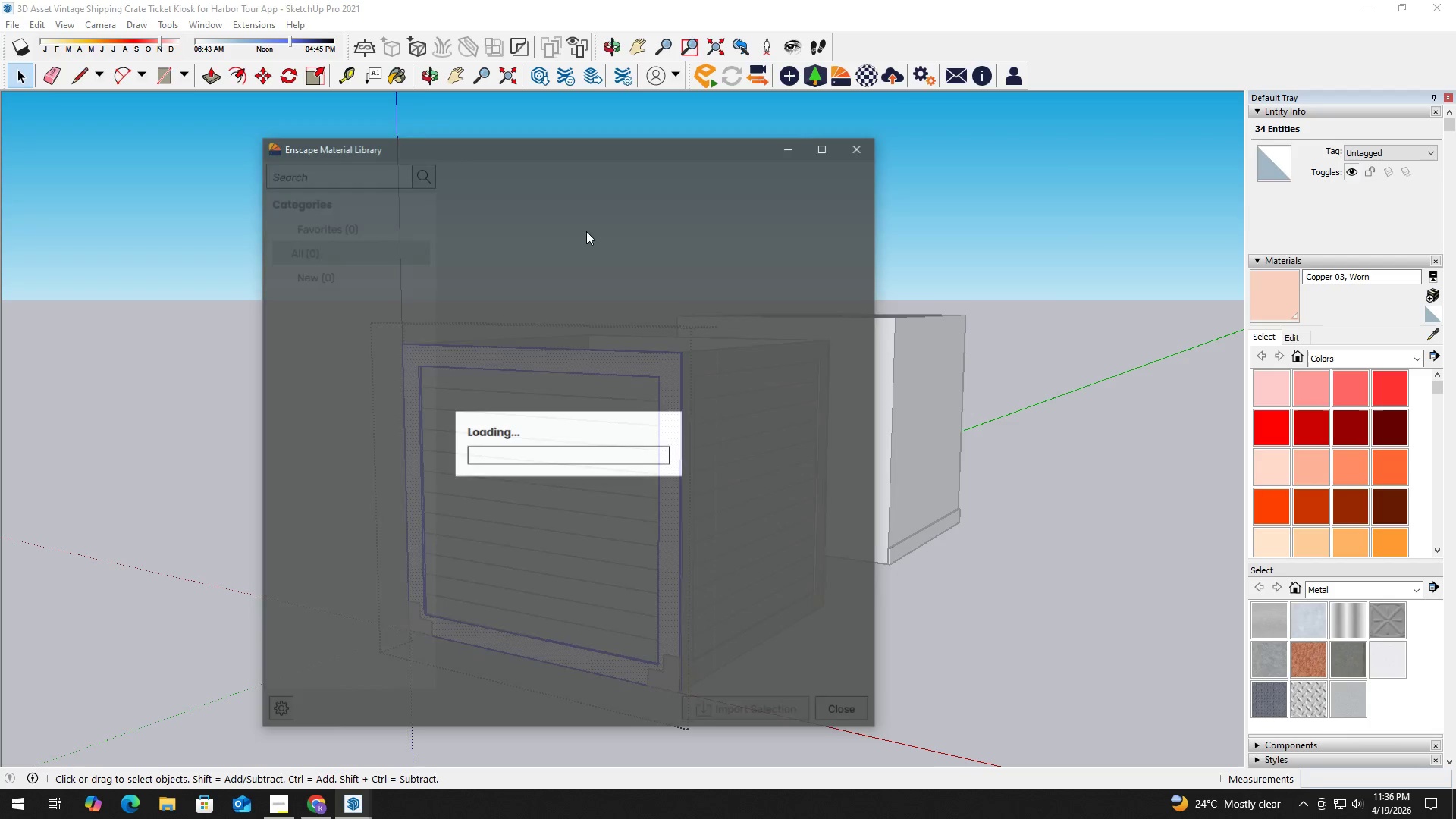 
scroll: coordinate [348, 571], scroll_direction: down, amount: 4.0
 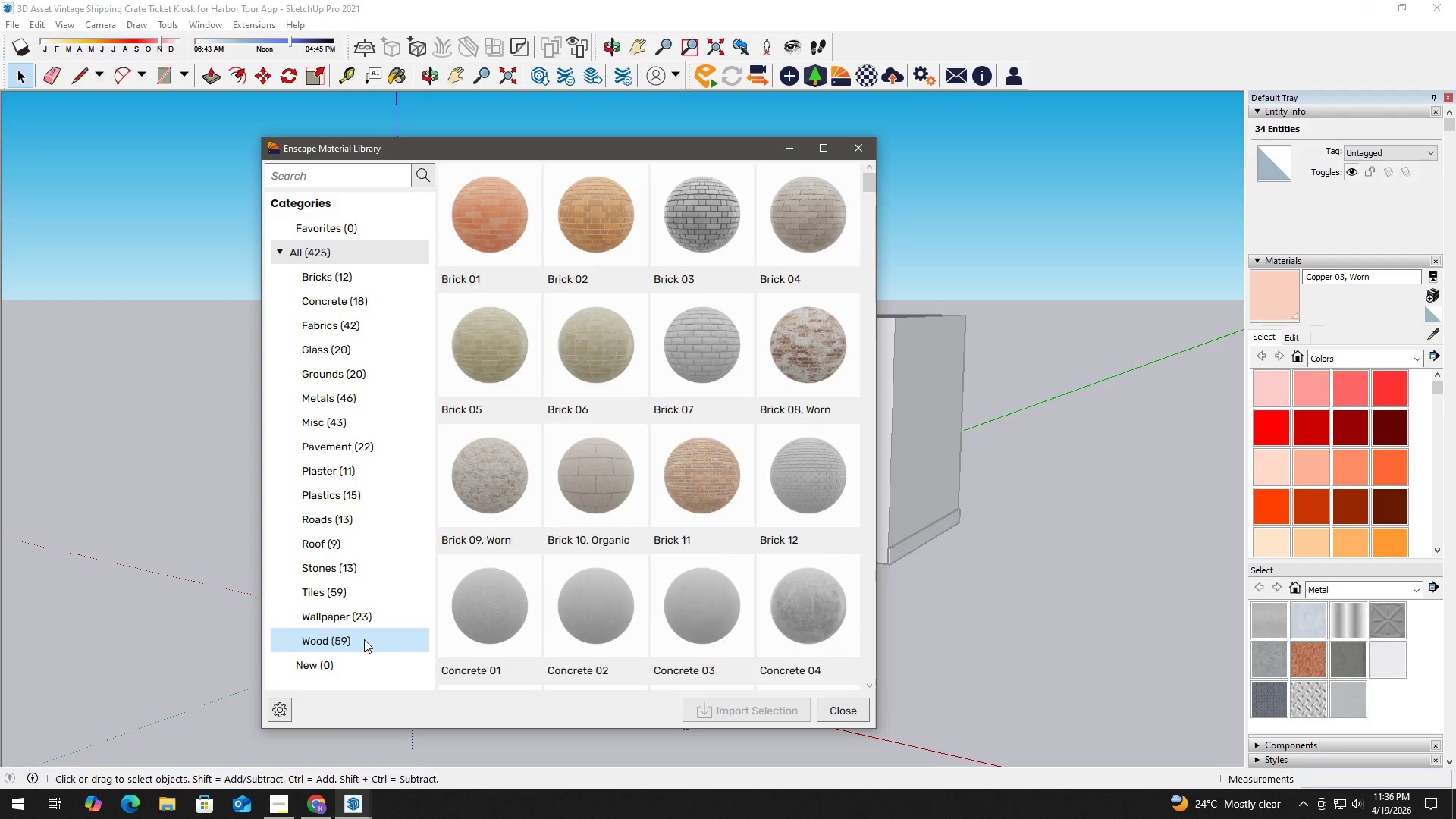 
left_click([366, 640])
 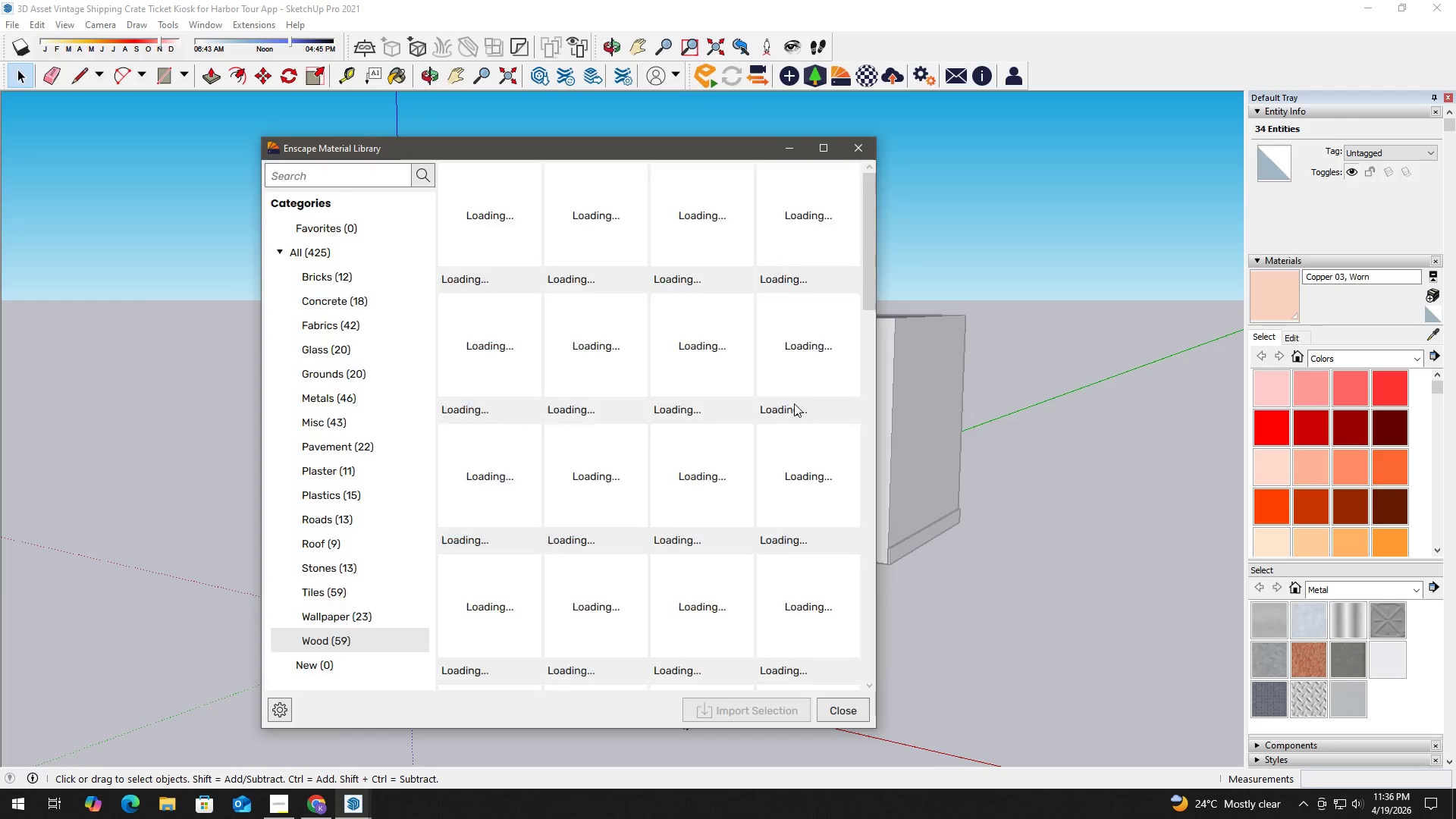 
scroll: coordinate [734, 527], scroll_direction: down, amount: 8.0
 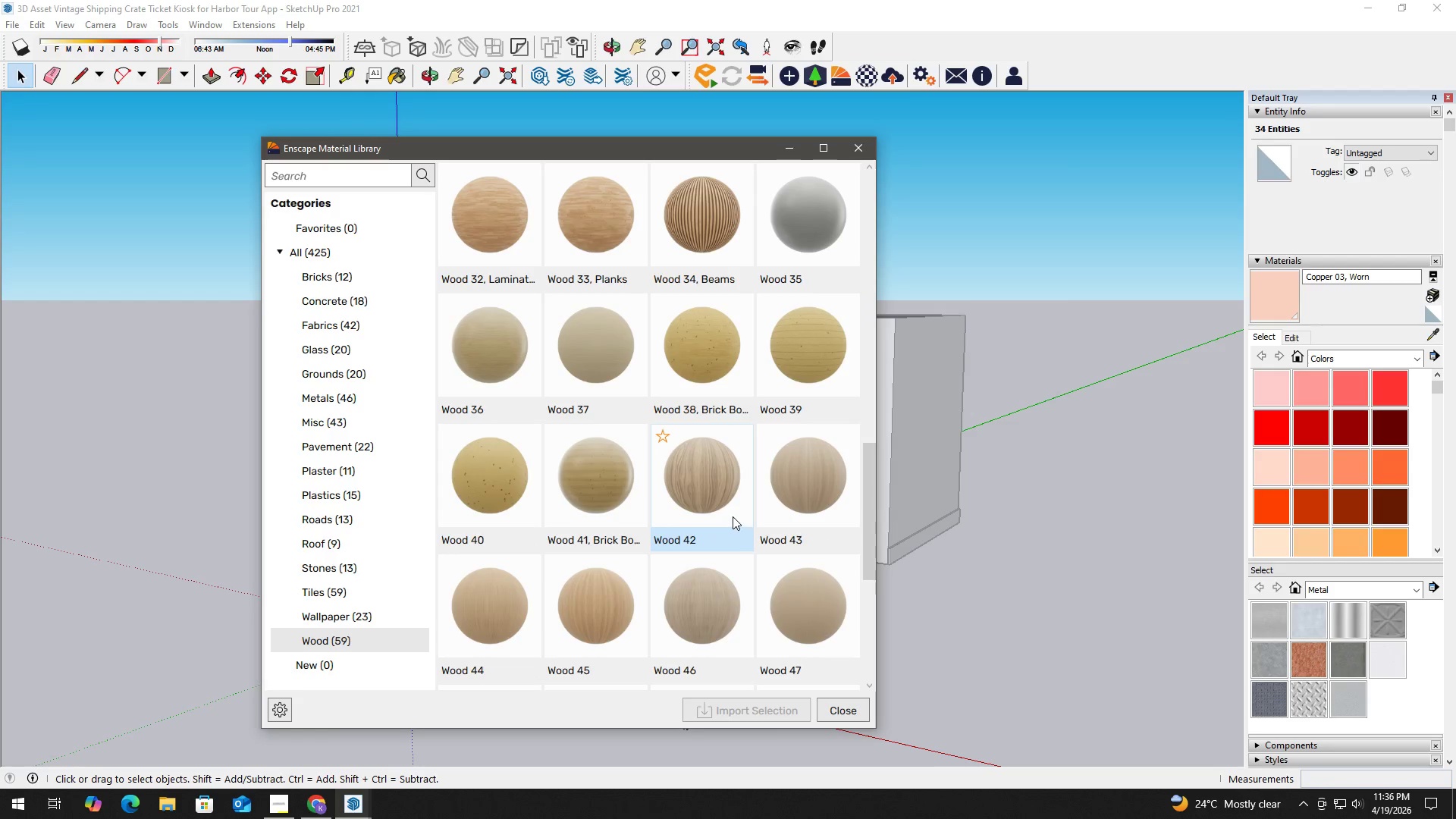 
left_click([706, 461])
 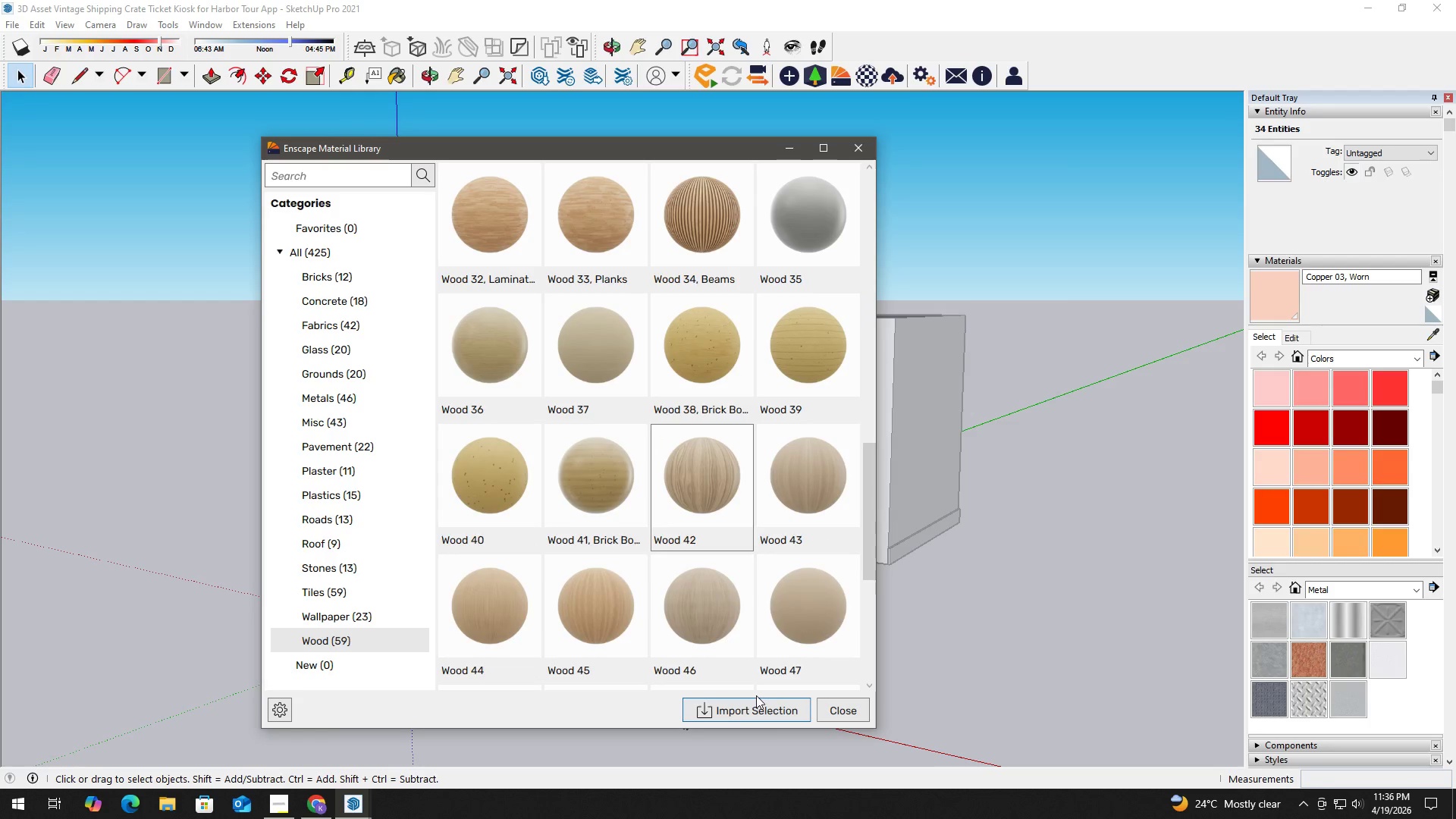 
left_click([770, 708])
 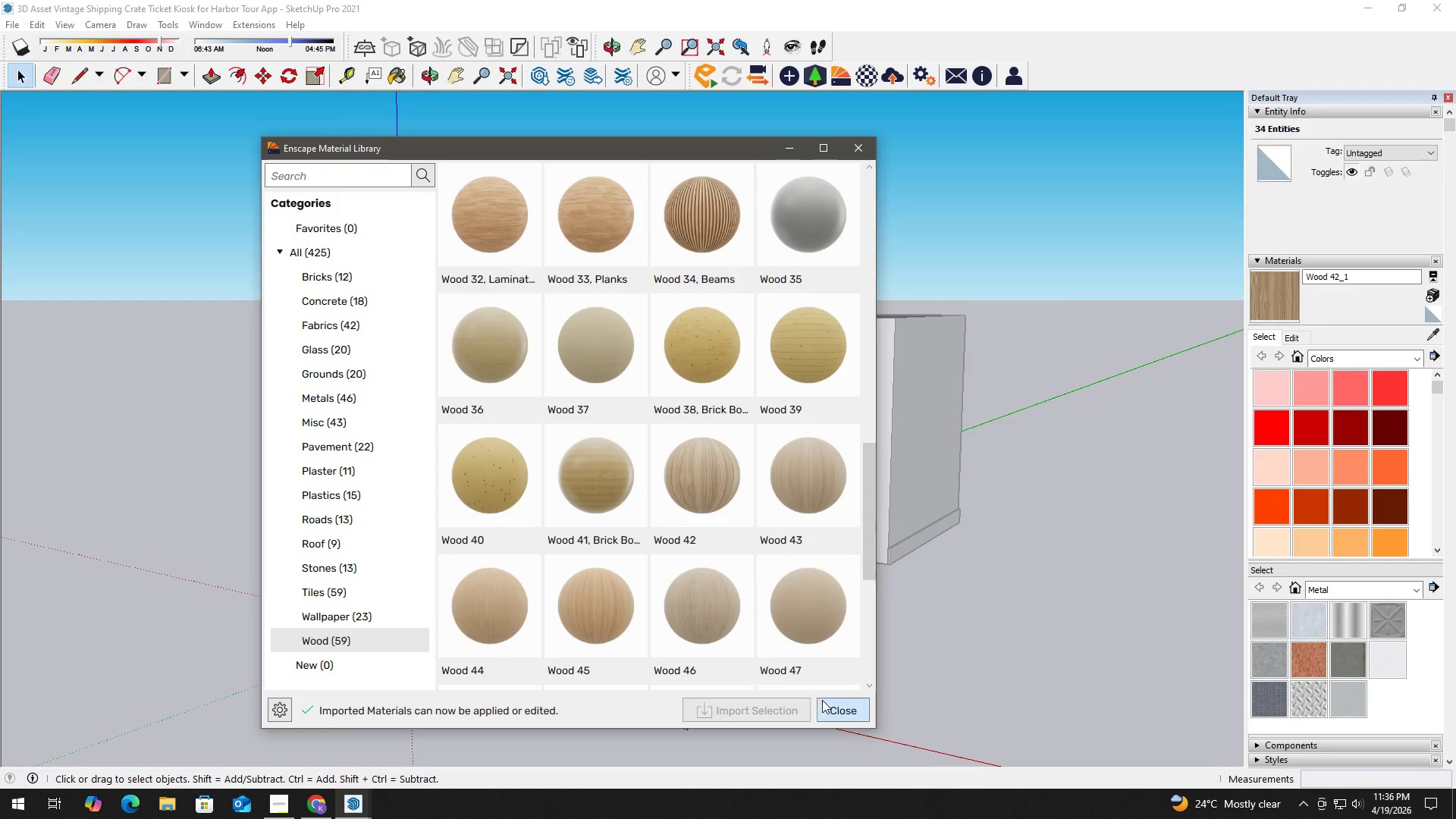 
key(B)
 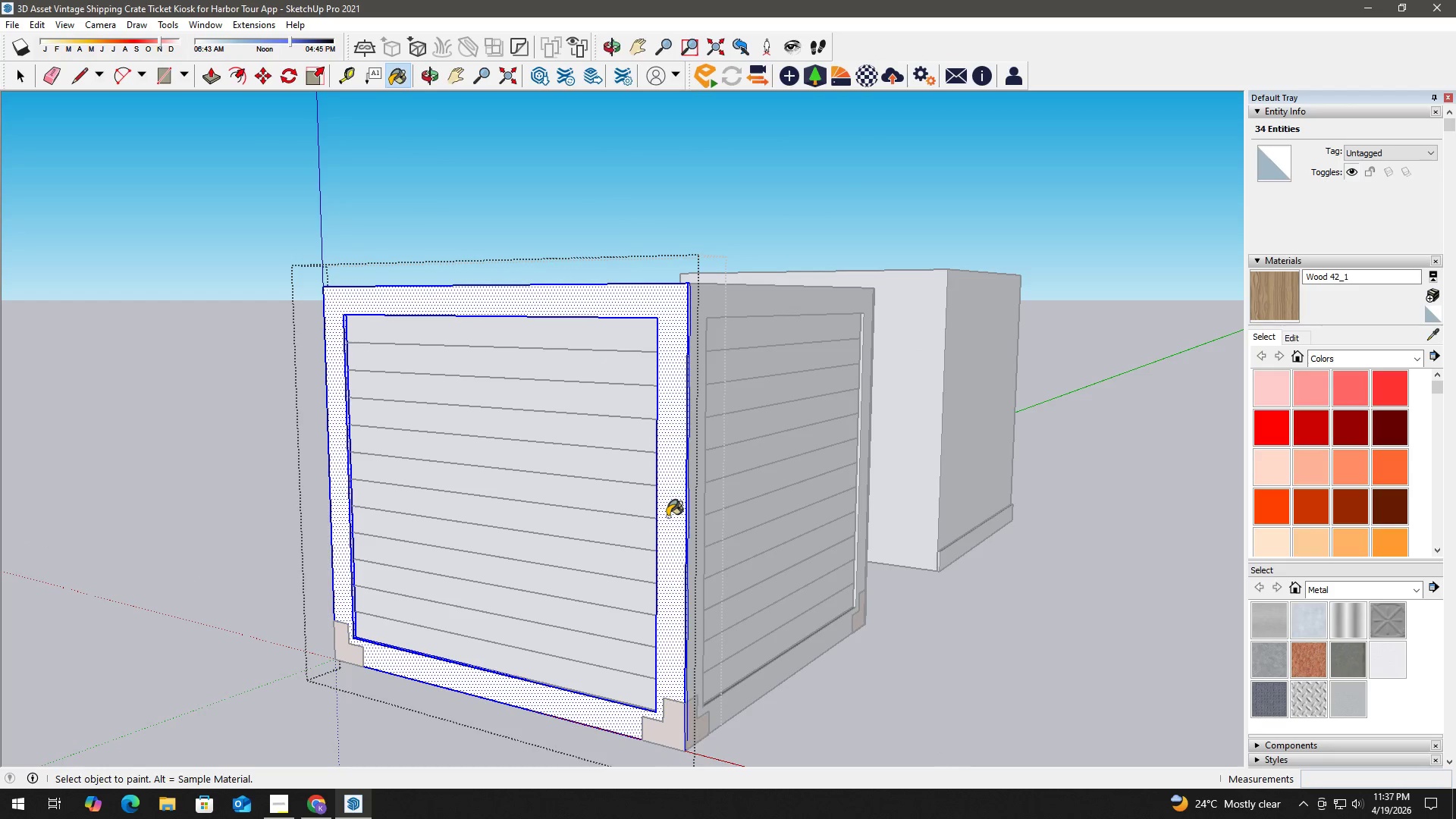 
left_click([667, 516])
 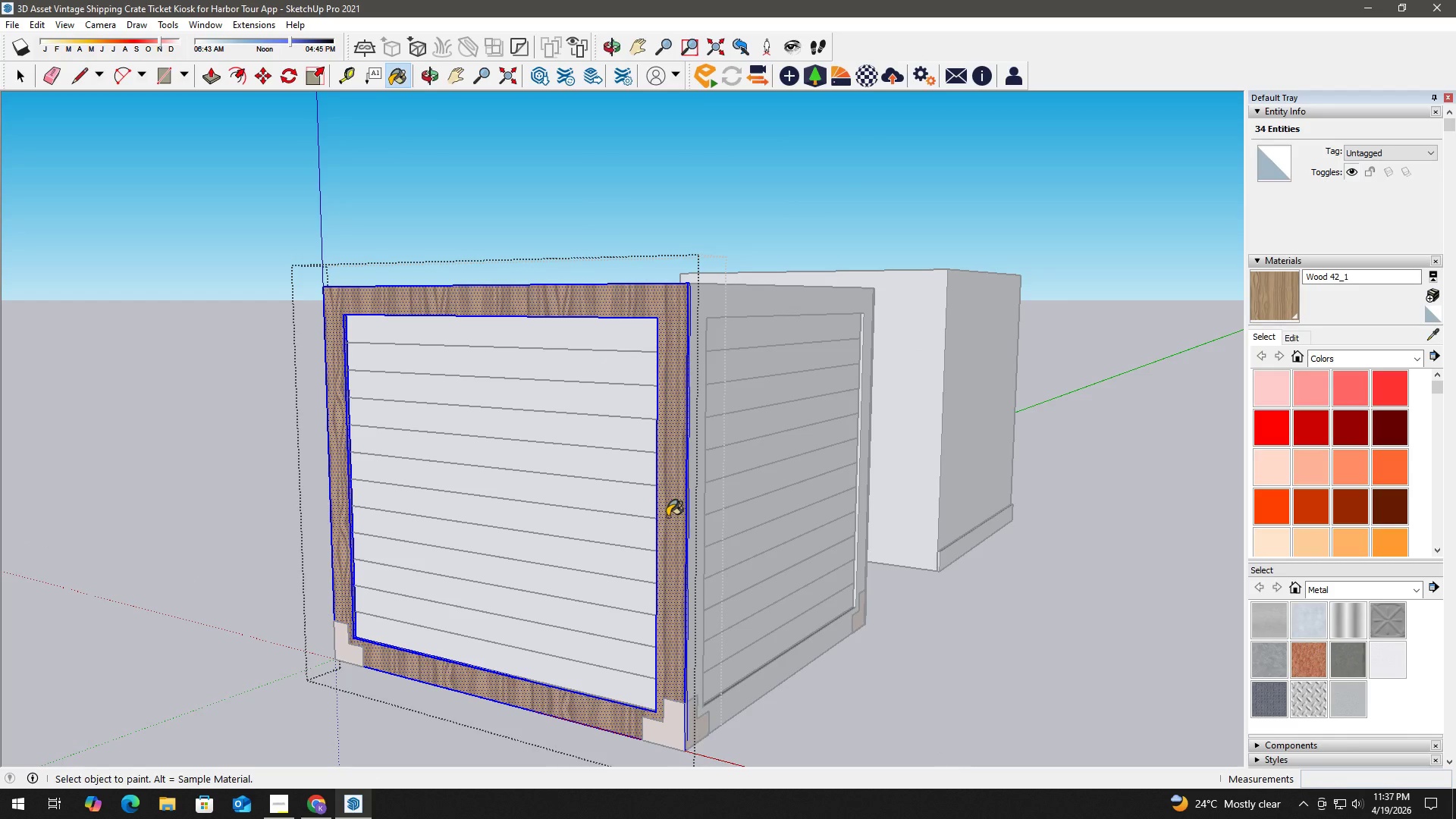 
scroll: coordinate [660, 531], scroll_direction: up, amount: 3.0
 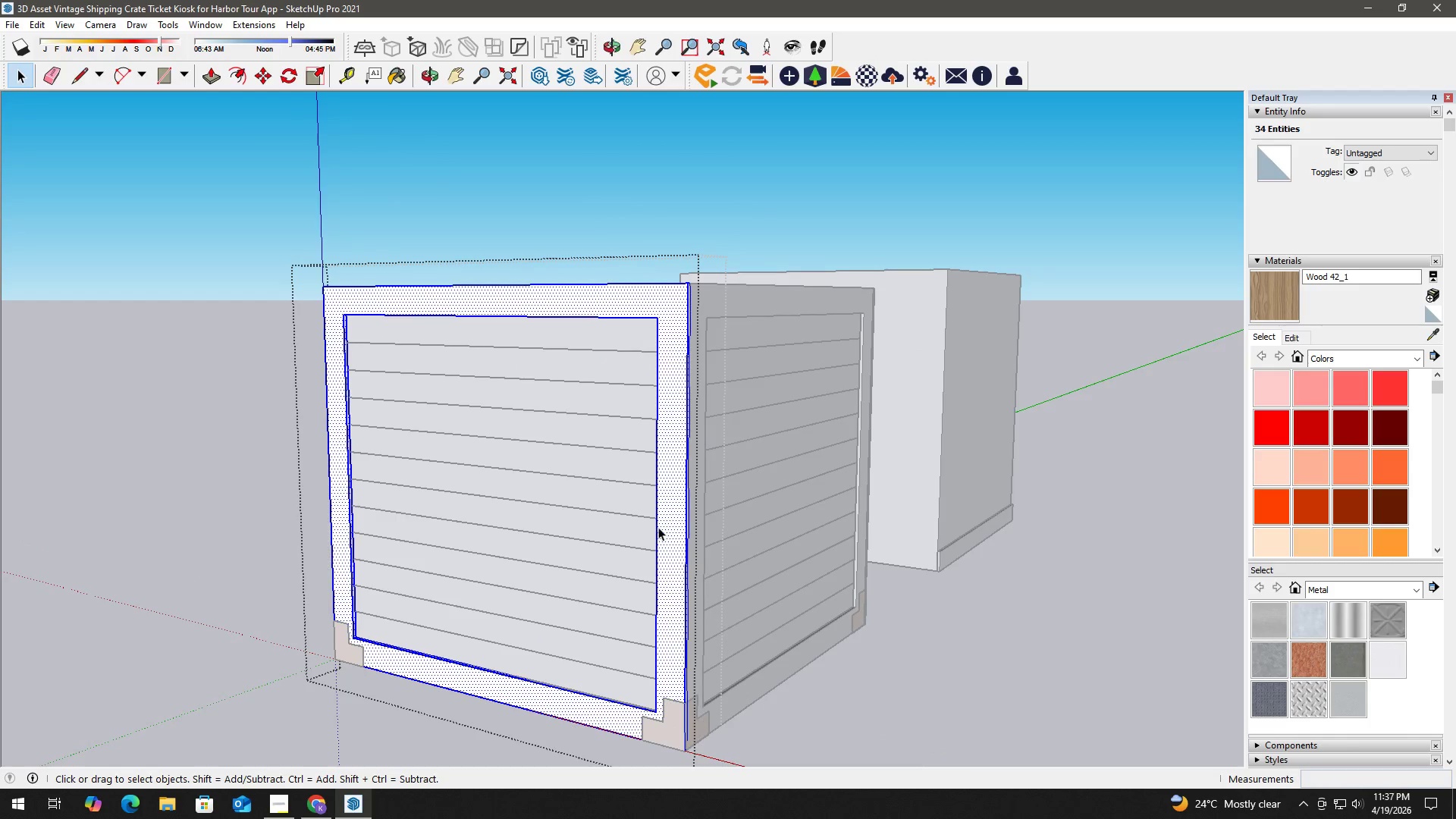 
key(Space)
 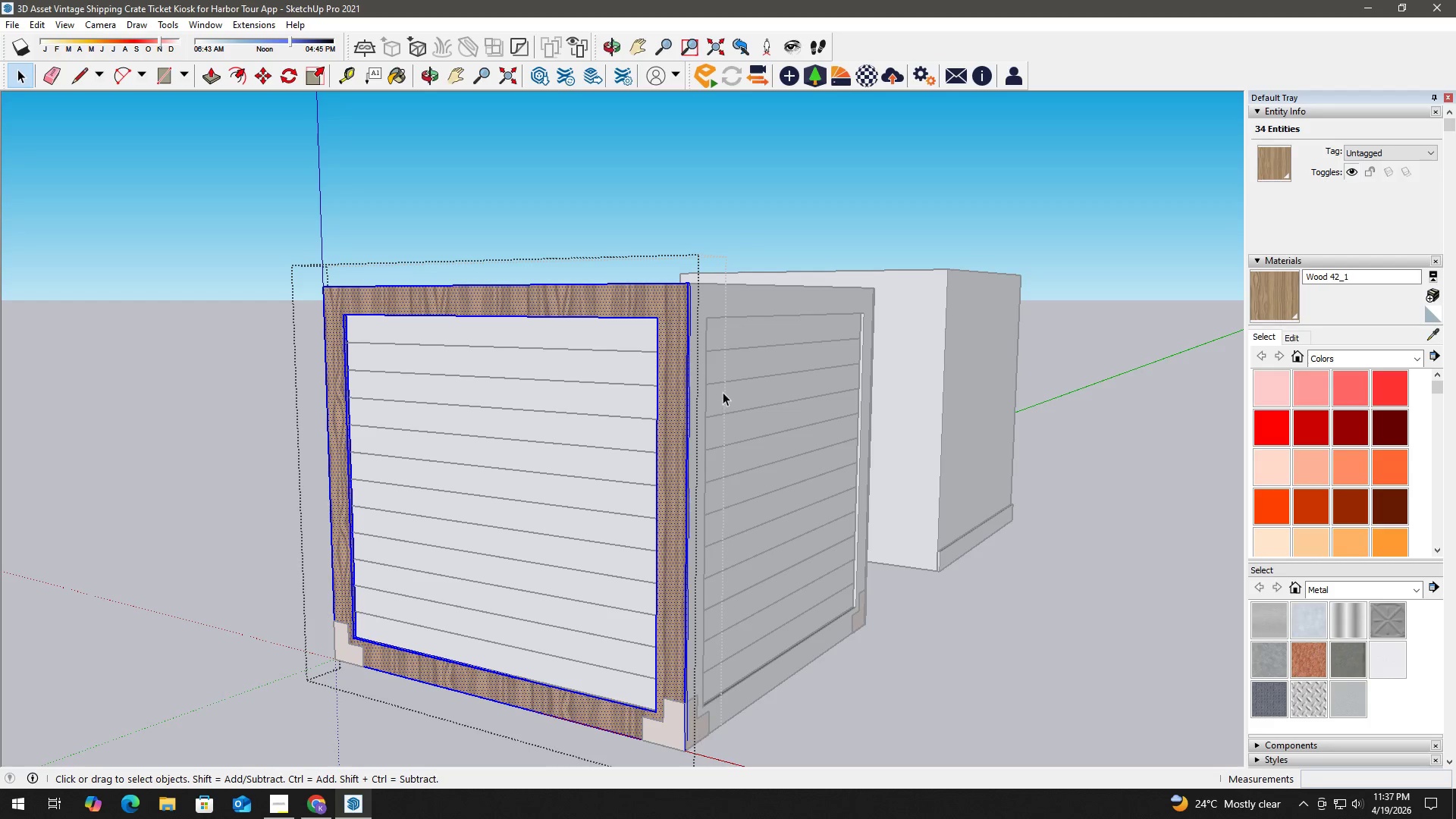 
key(Escape)
 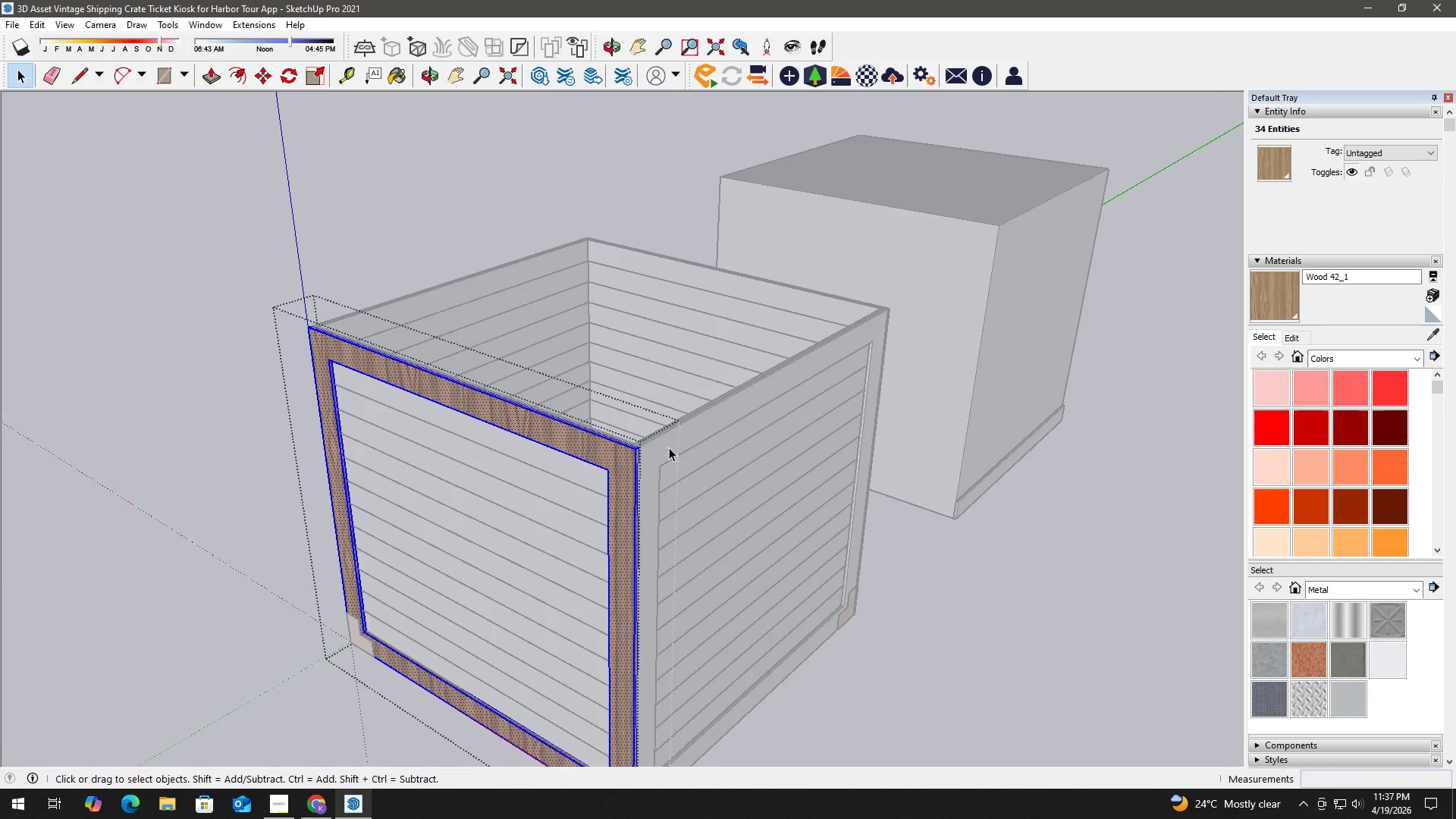 
key(Escape)
 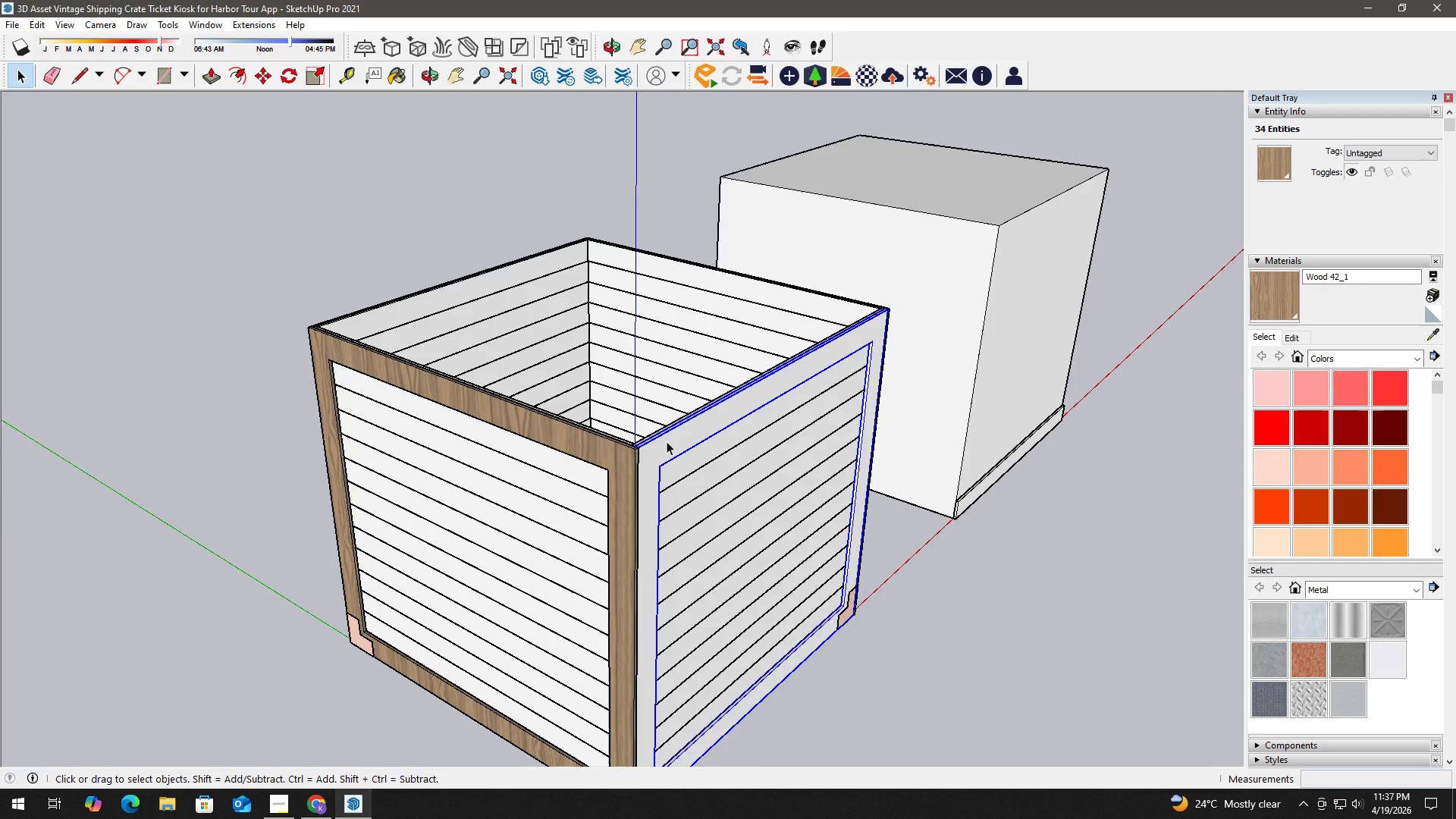 
double_click([667, 442])
 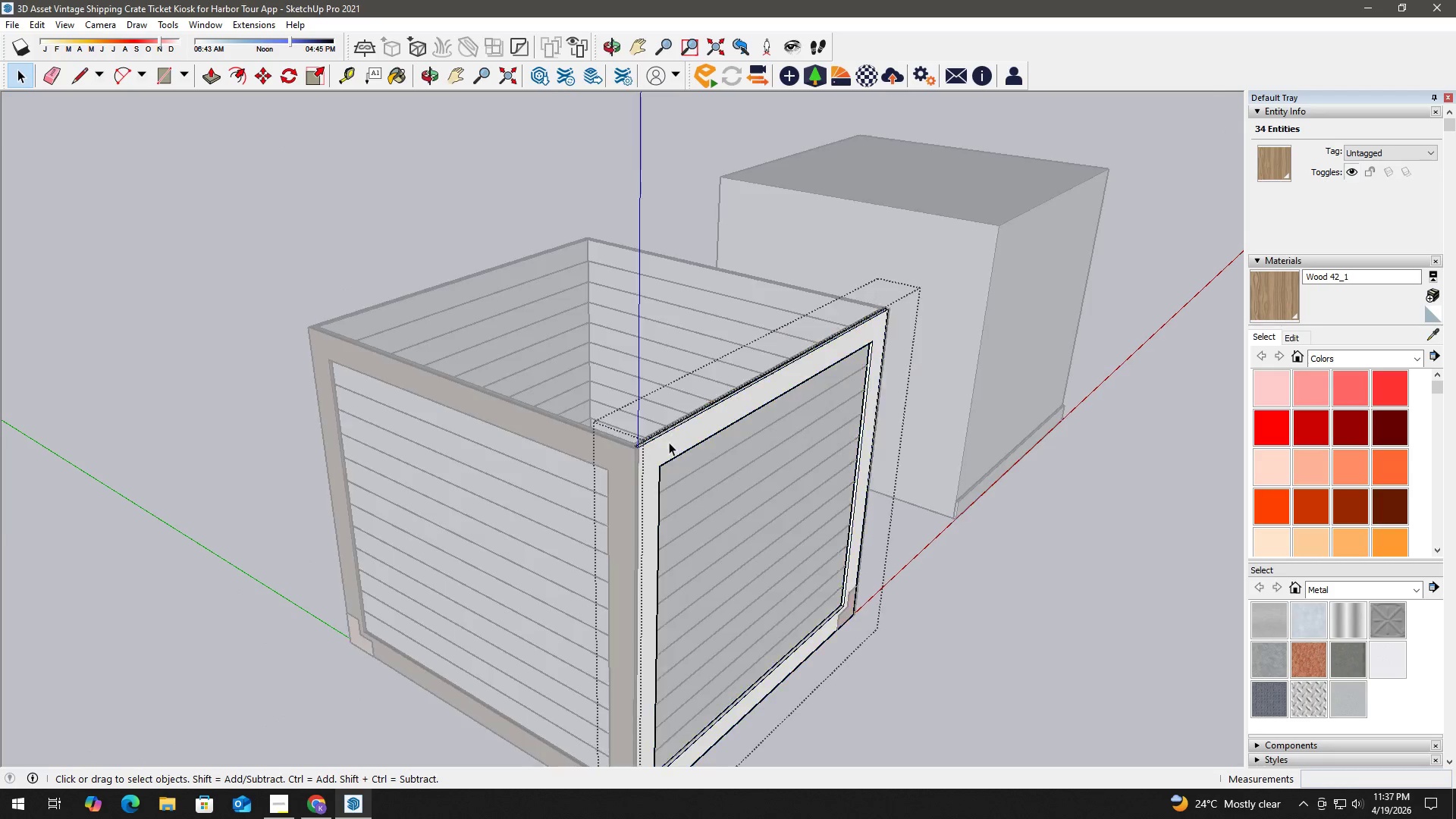 
triple_click([670, 442])
 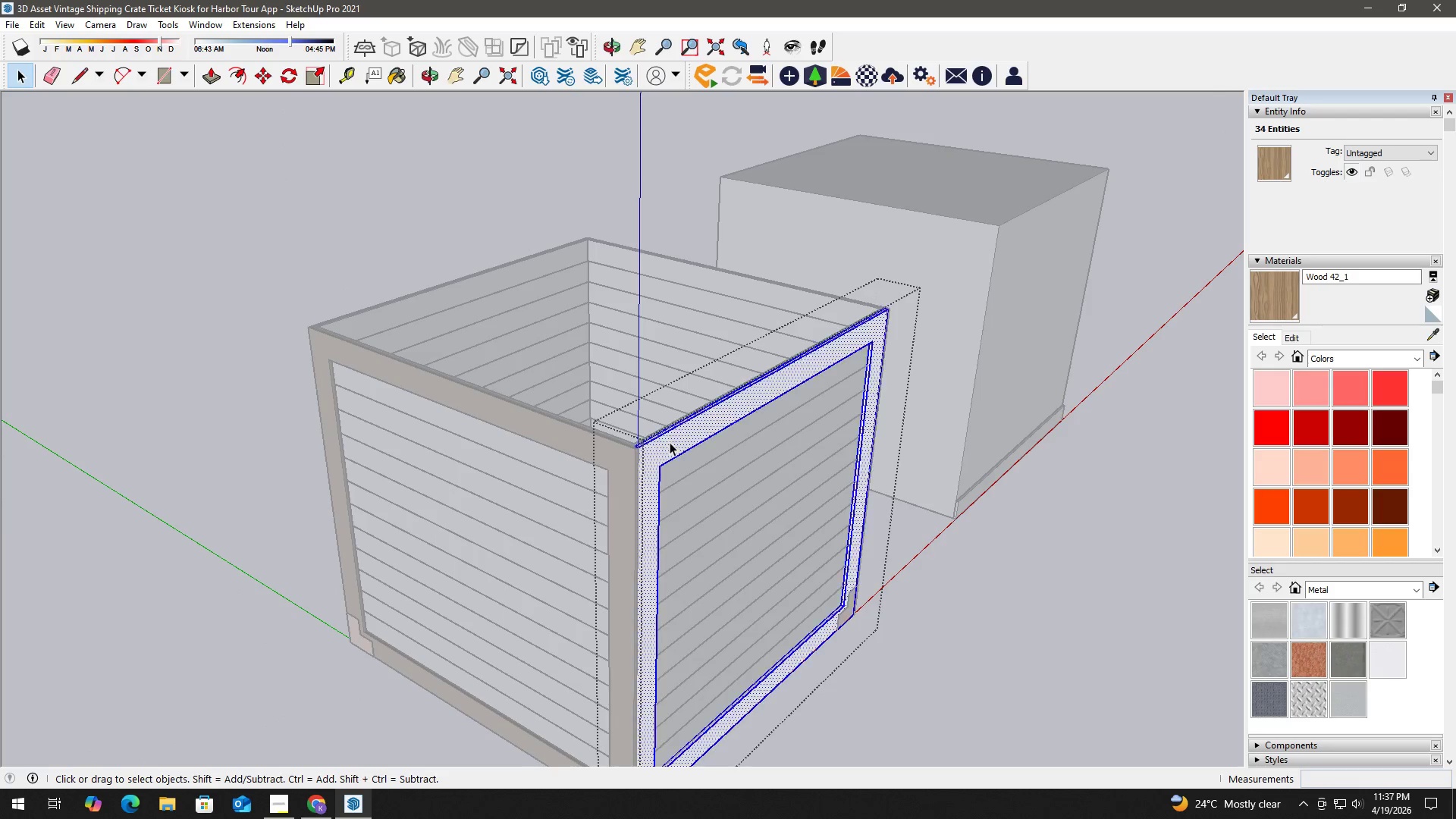 
triple_click([670, 442])
 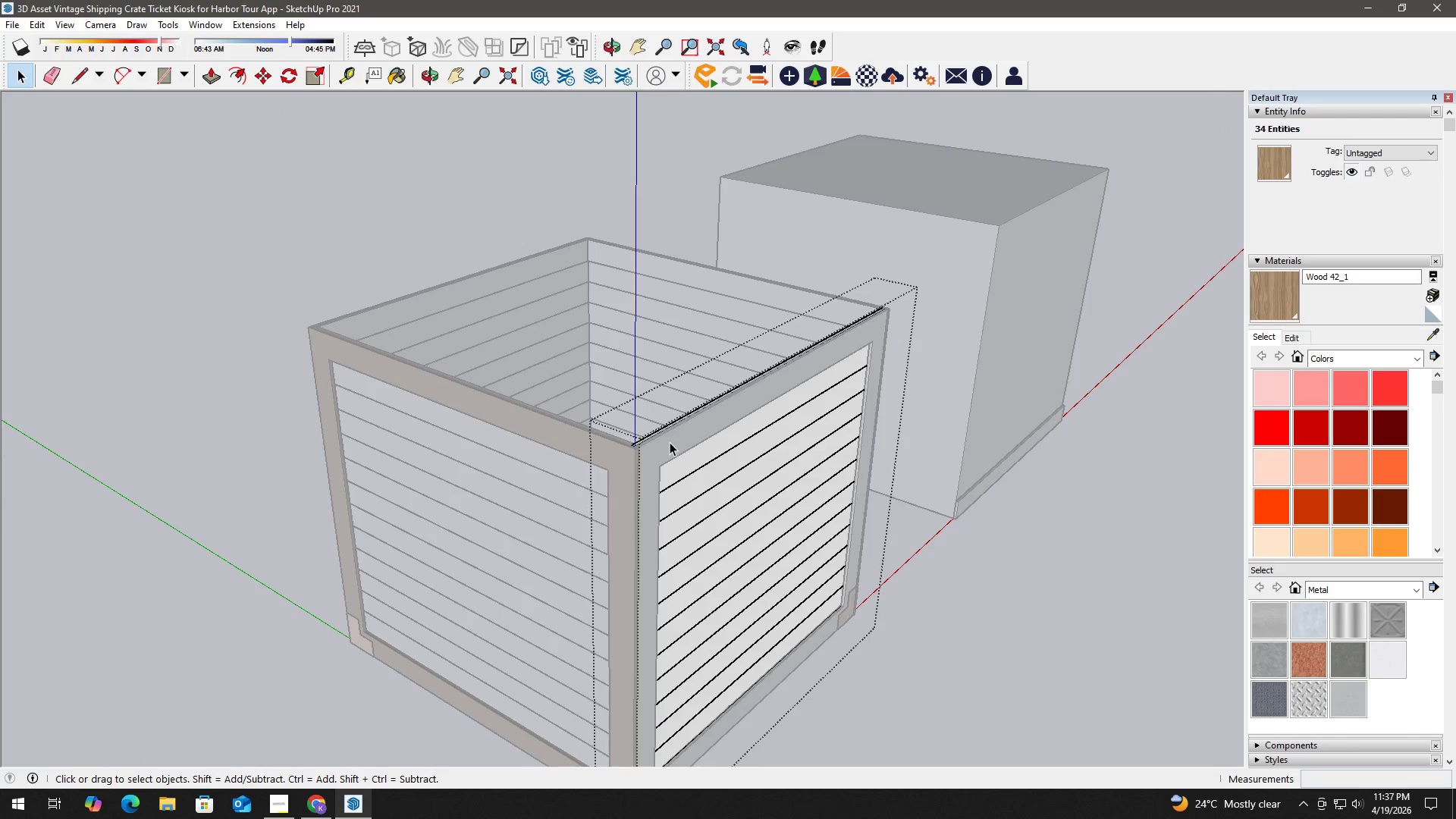 
triple_click([670, 442])
 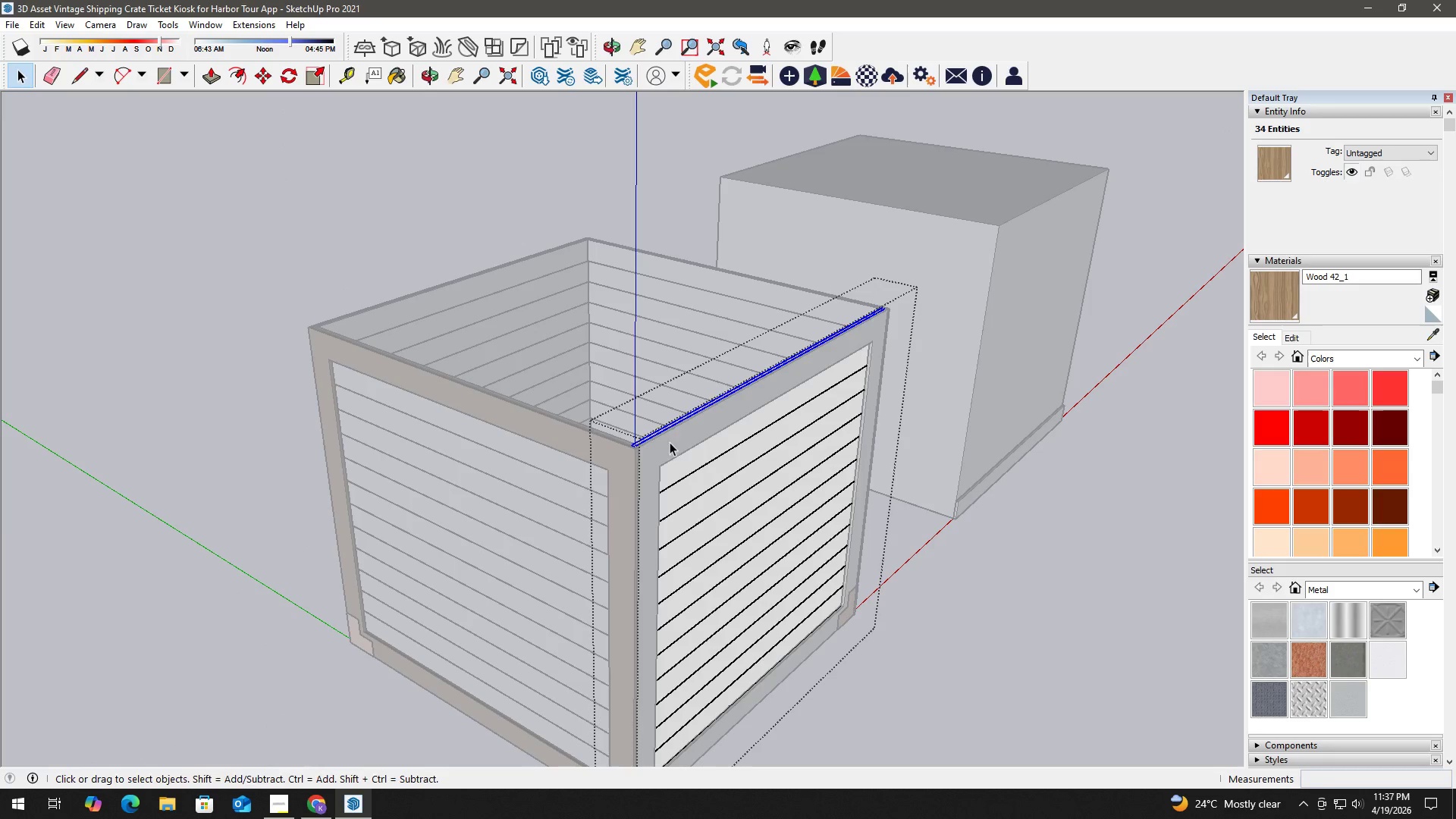 
key(B)
 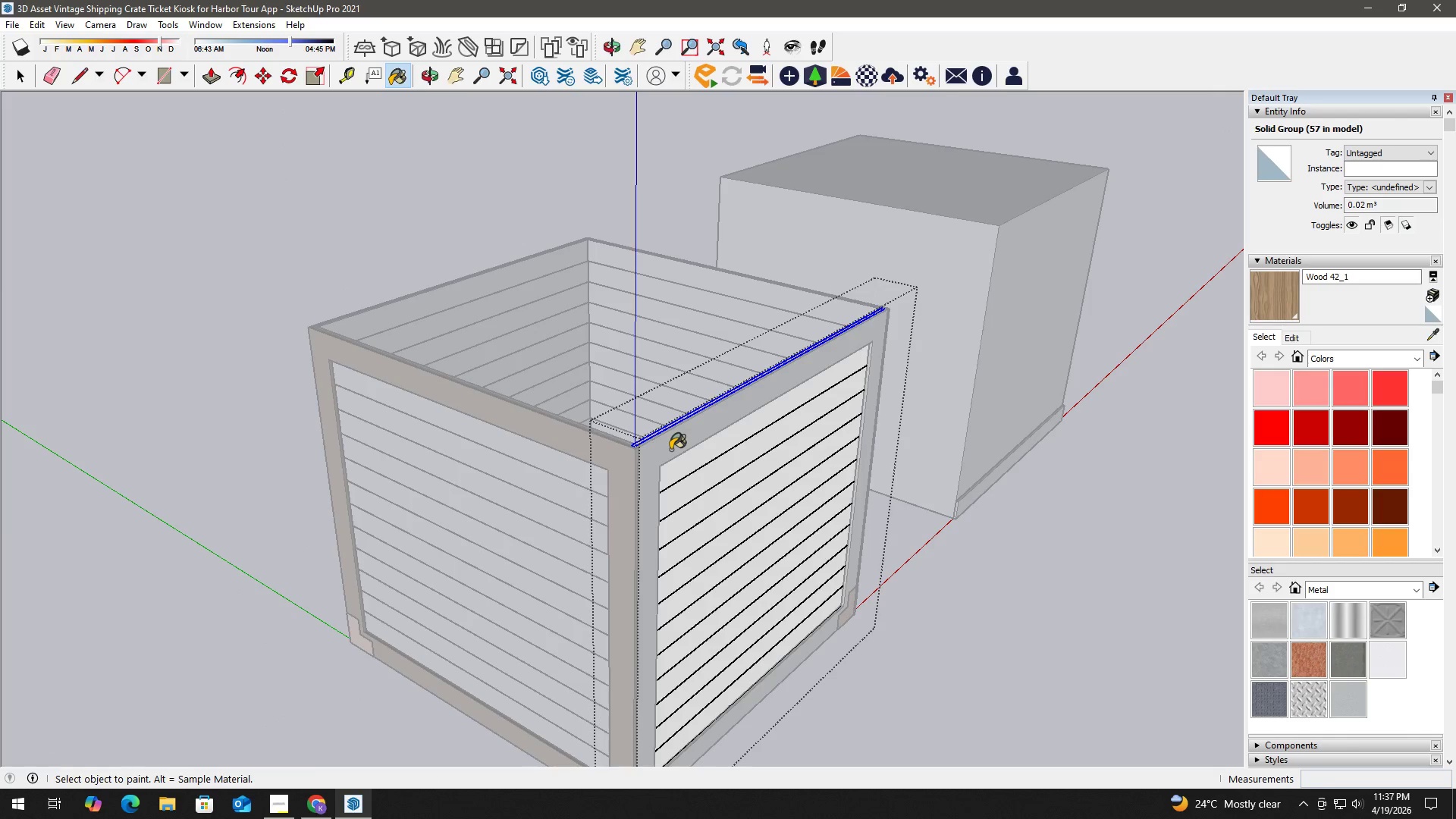 
key(Space)
 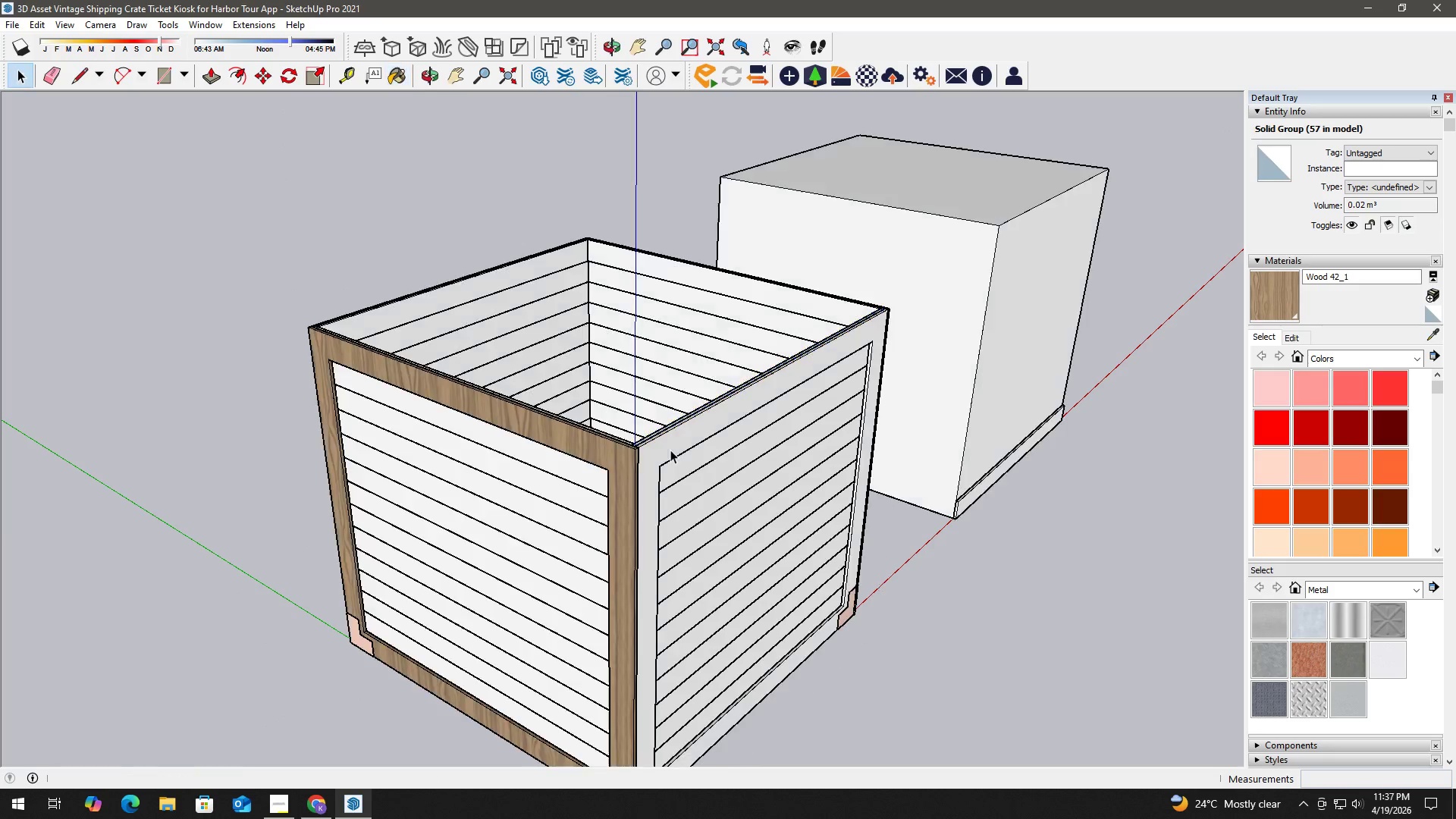 
key(Escape)
 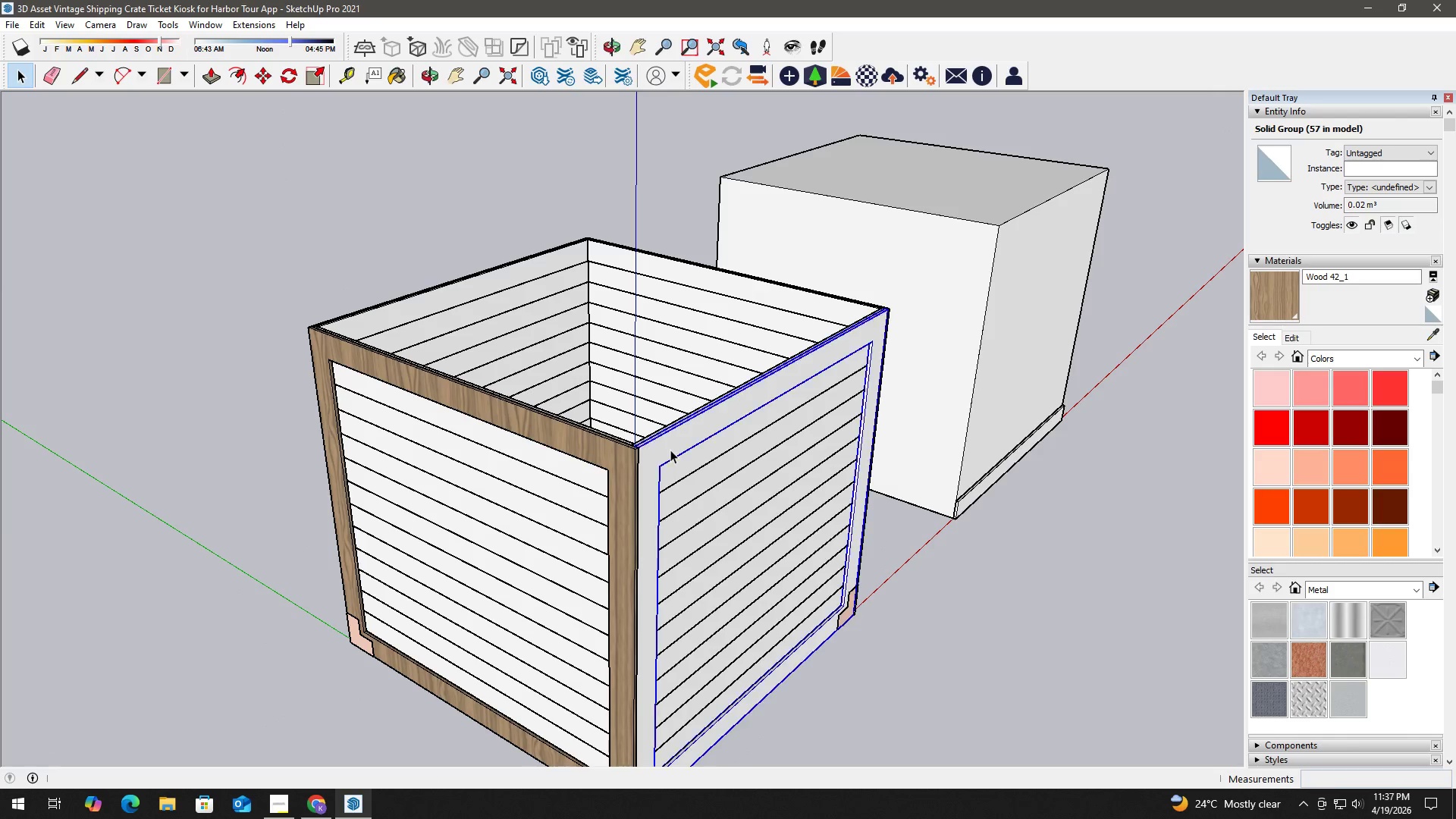 
double_click([670, 450])
 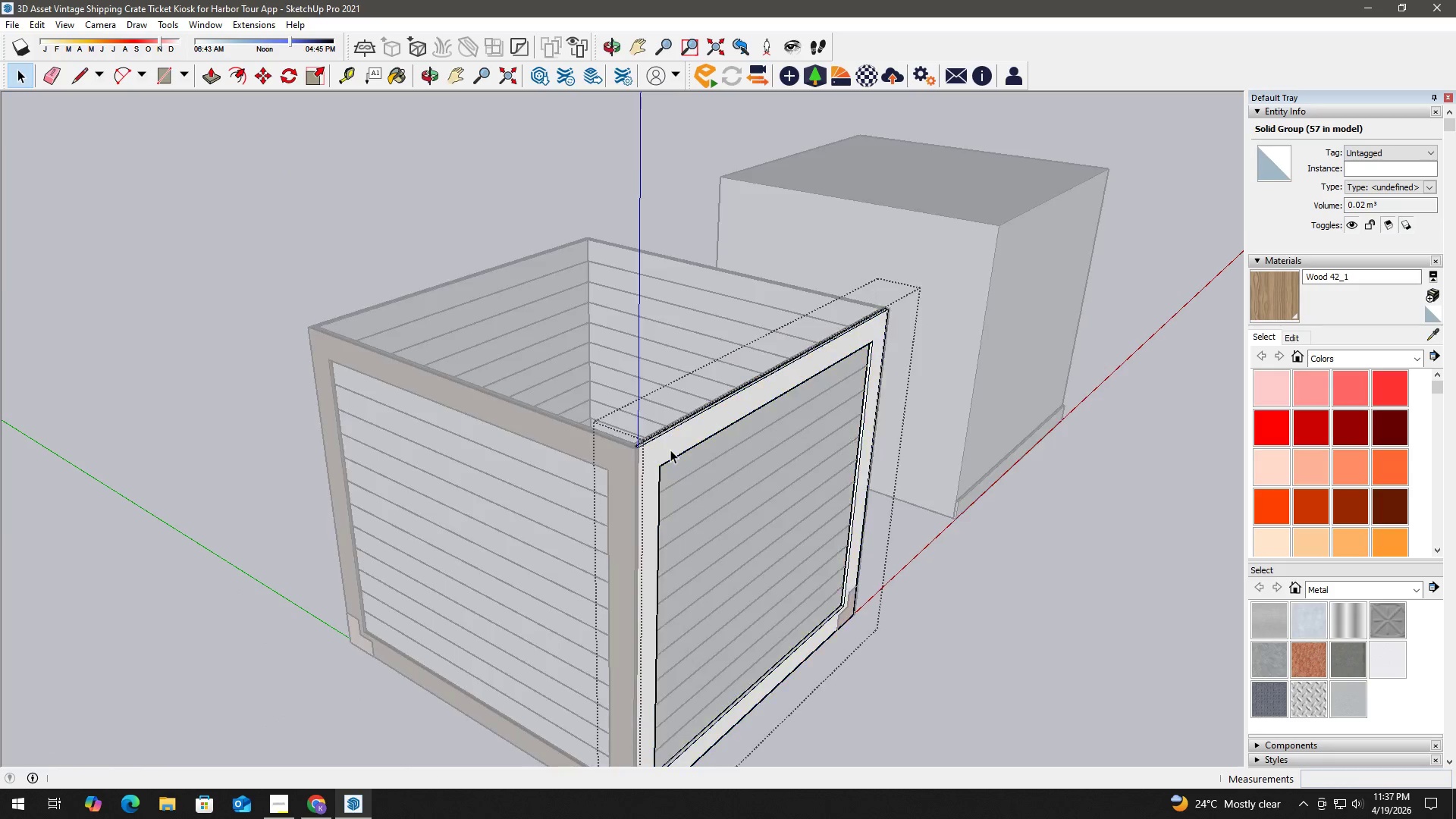 
triple_click([670, 450])
 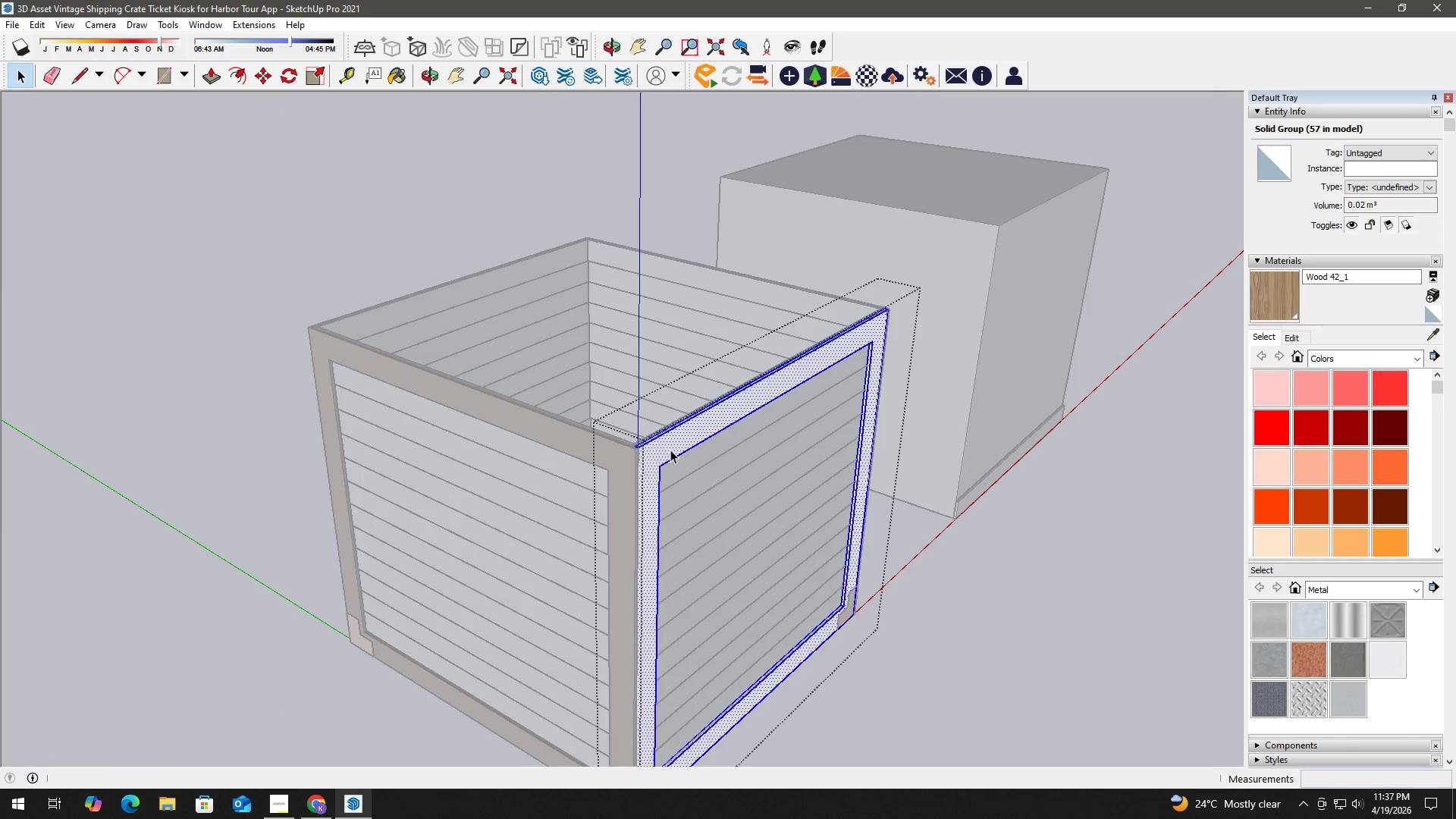 
triple_click([670, 450])
 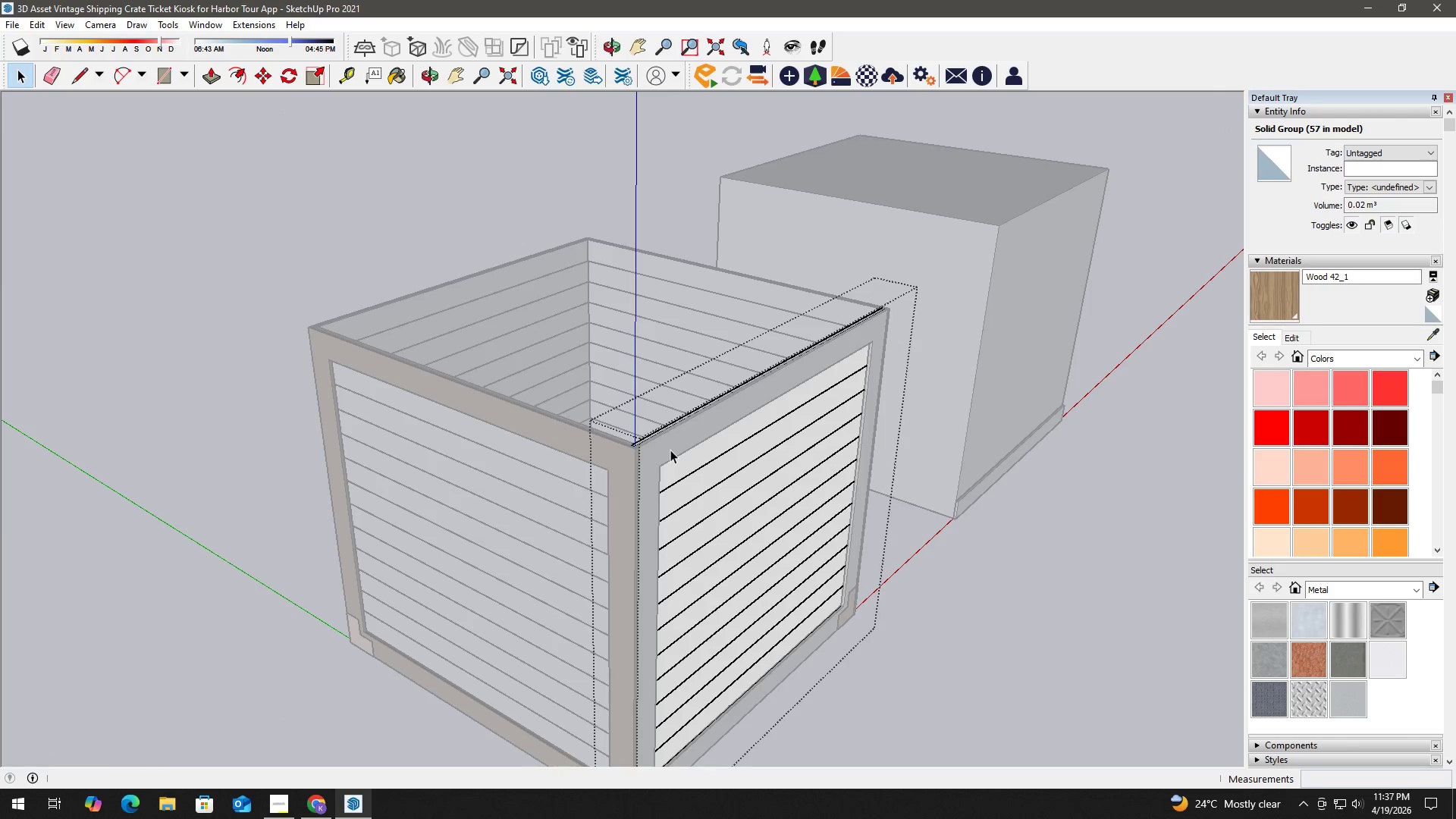 
triple_click([670, 450])
 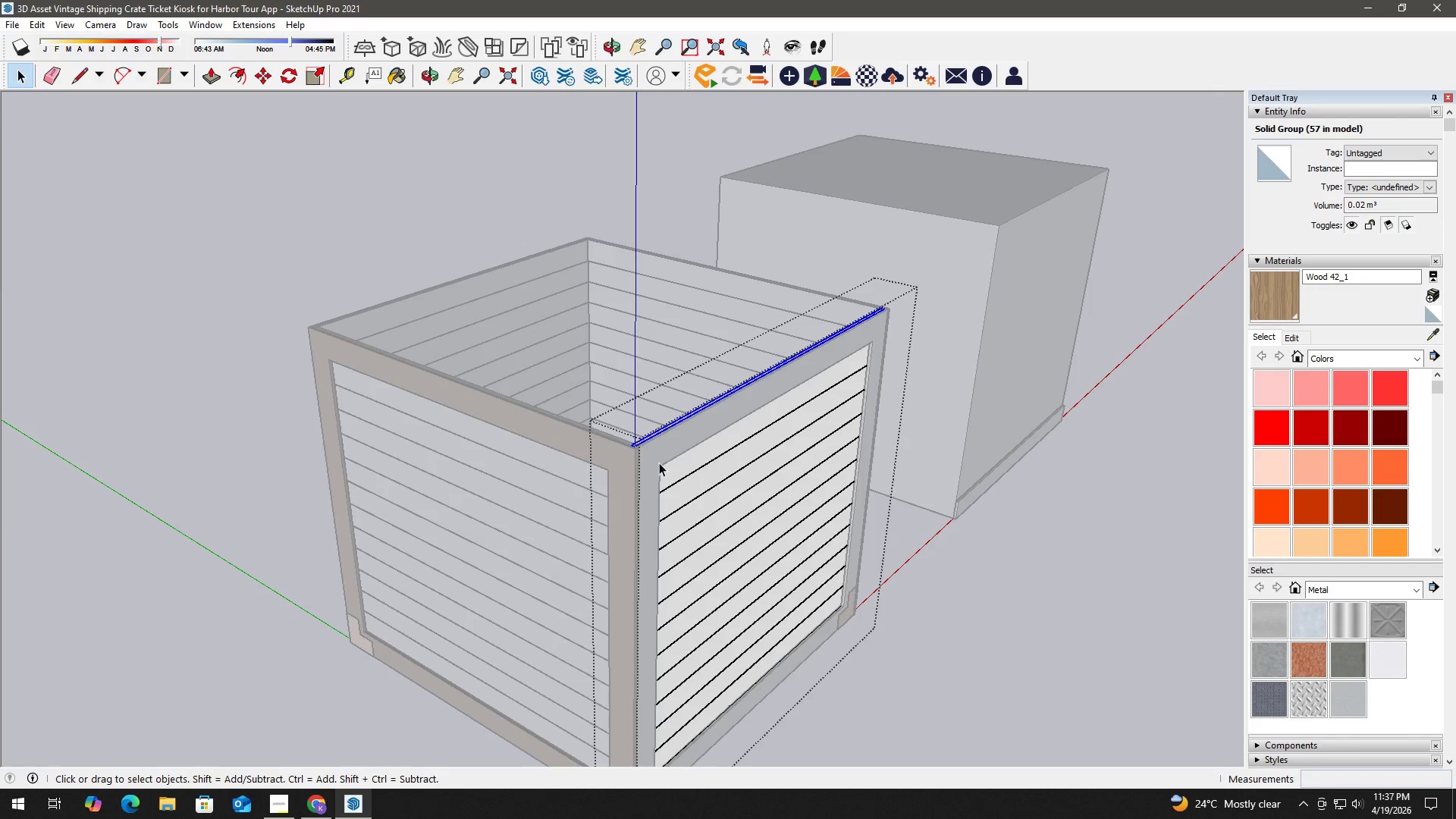 
key(Escape)
 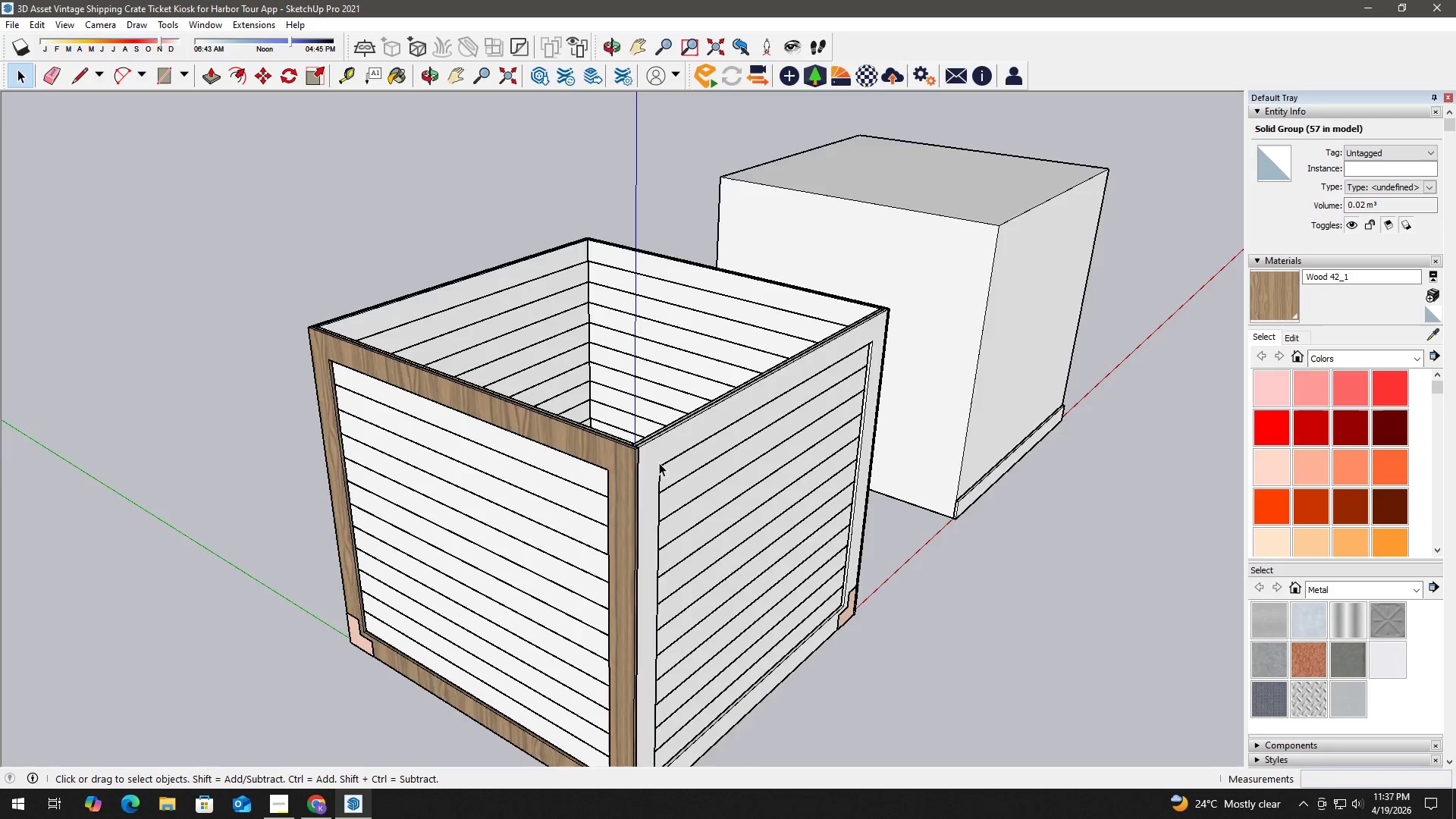 
double_click([655, 463])
 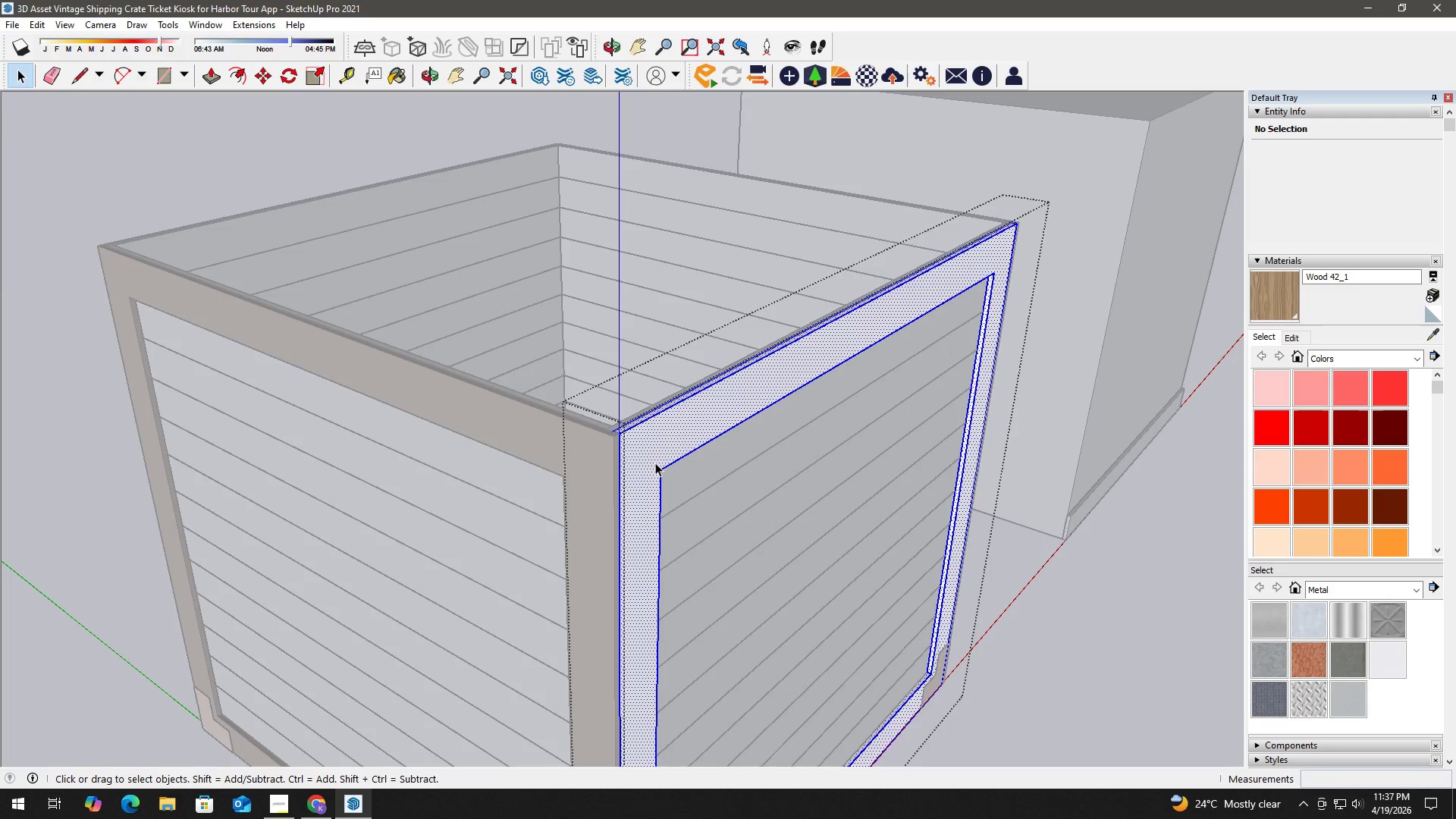 
scroll: coordinate [656, 463], scroll_direction: up, amount: 6.0
 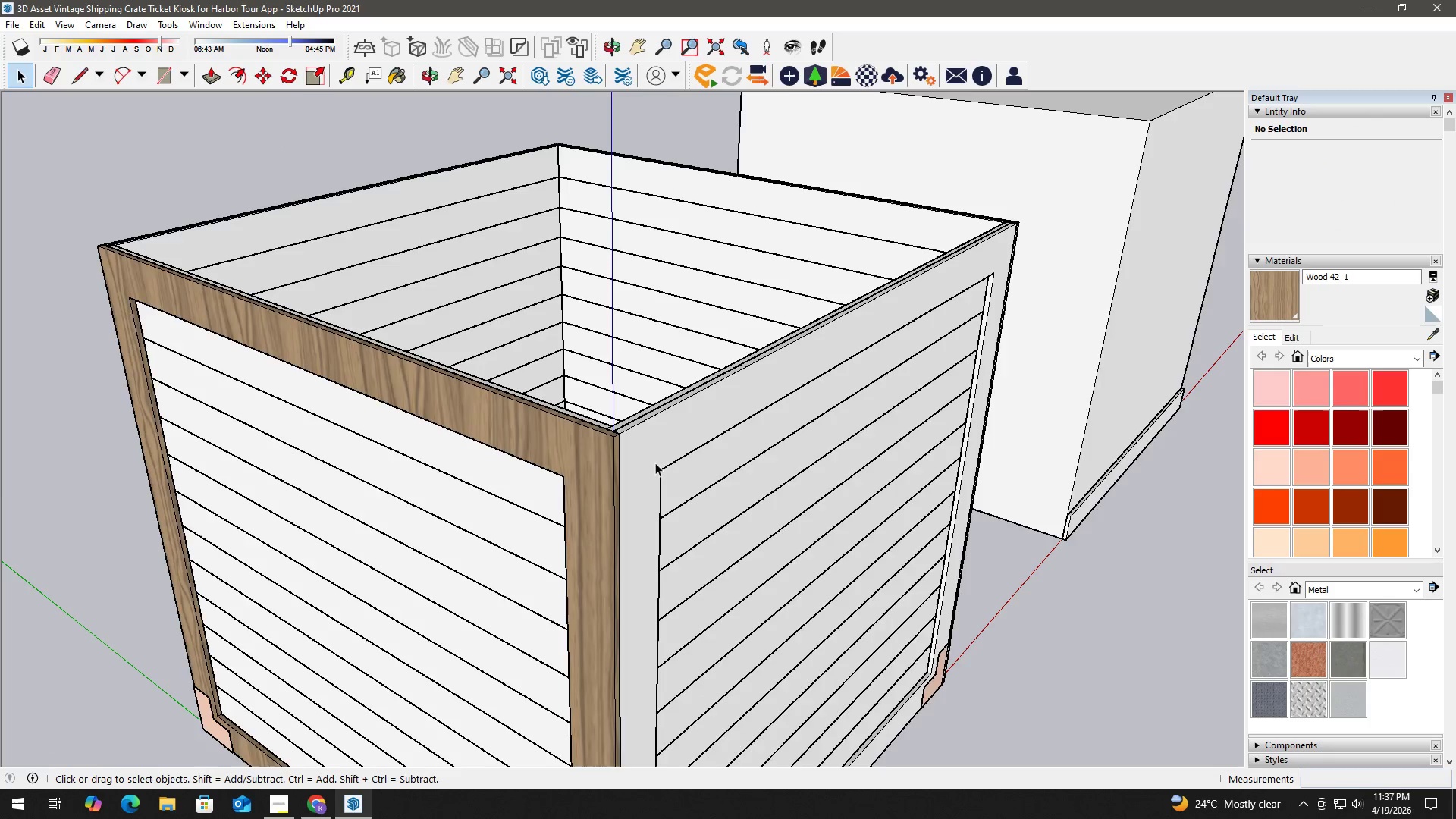 
triple_click([655, 463])
 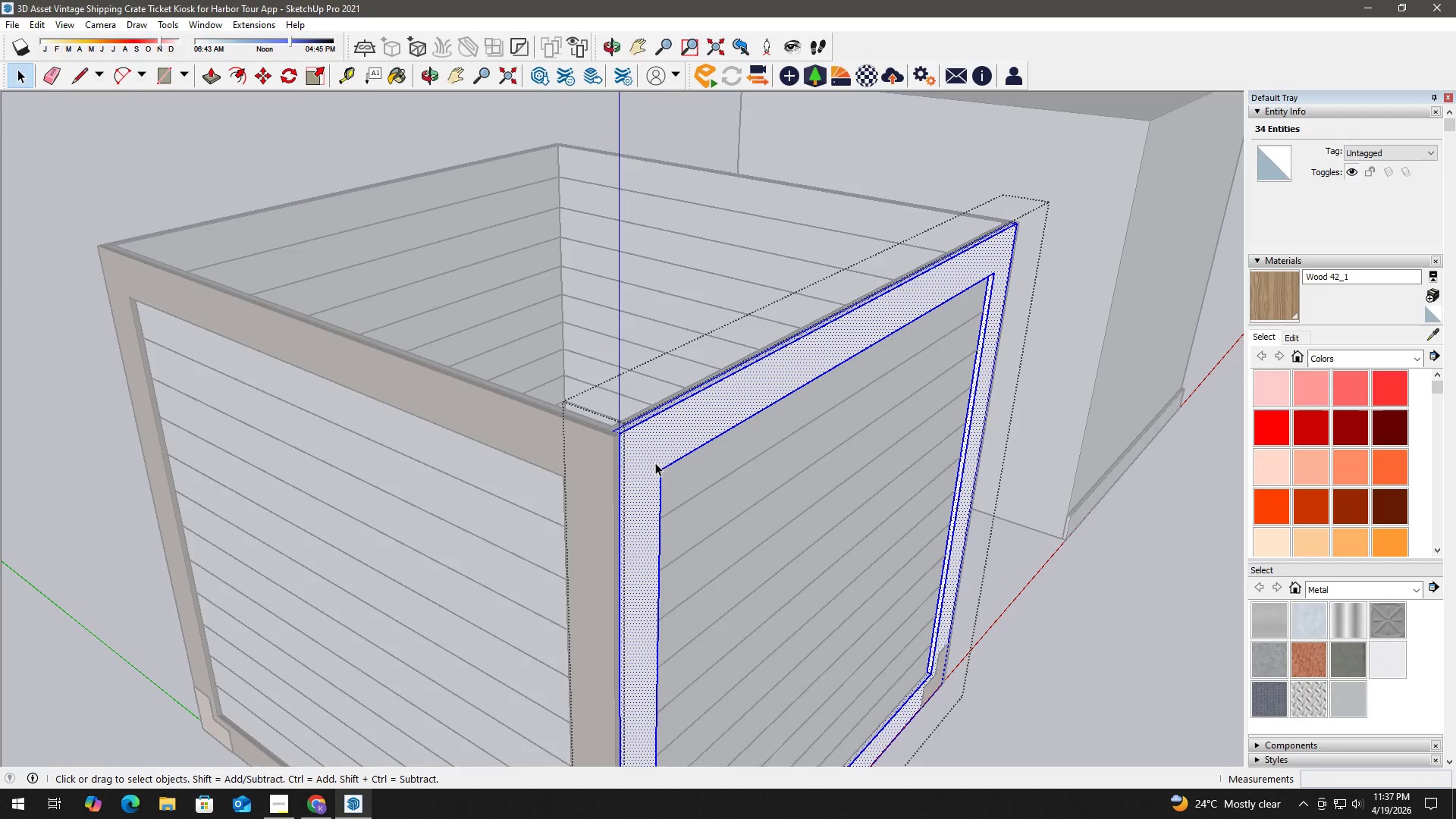 
key(B)
 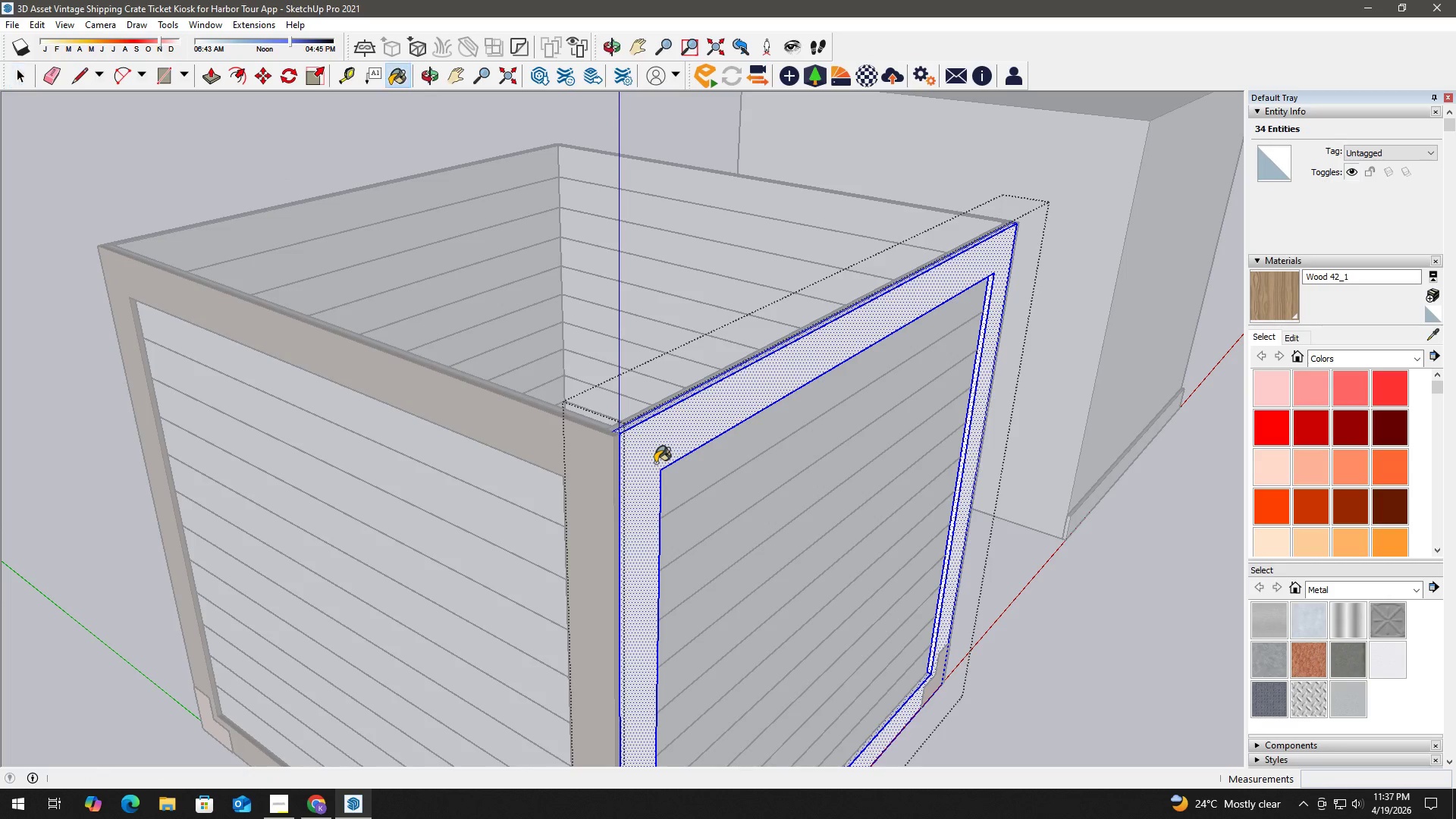 
left_click([655, 463])
 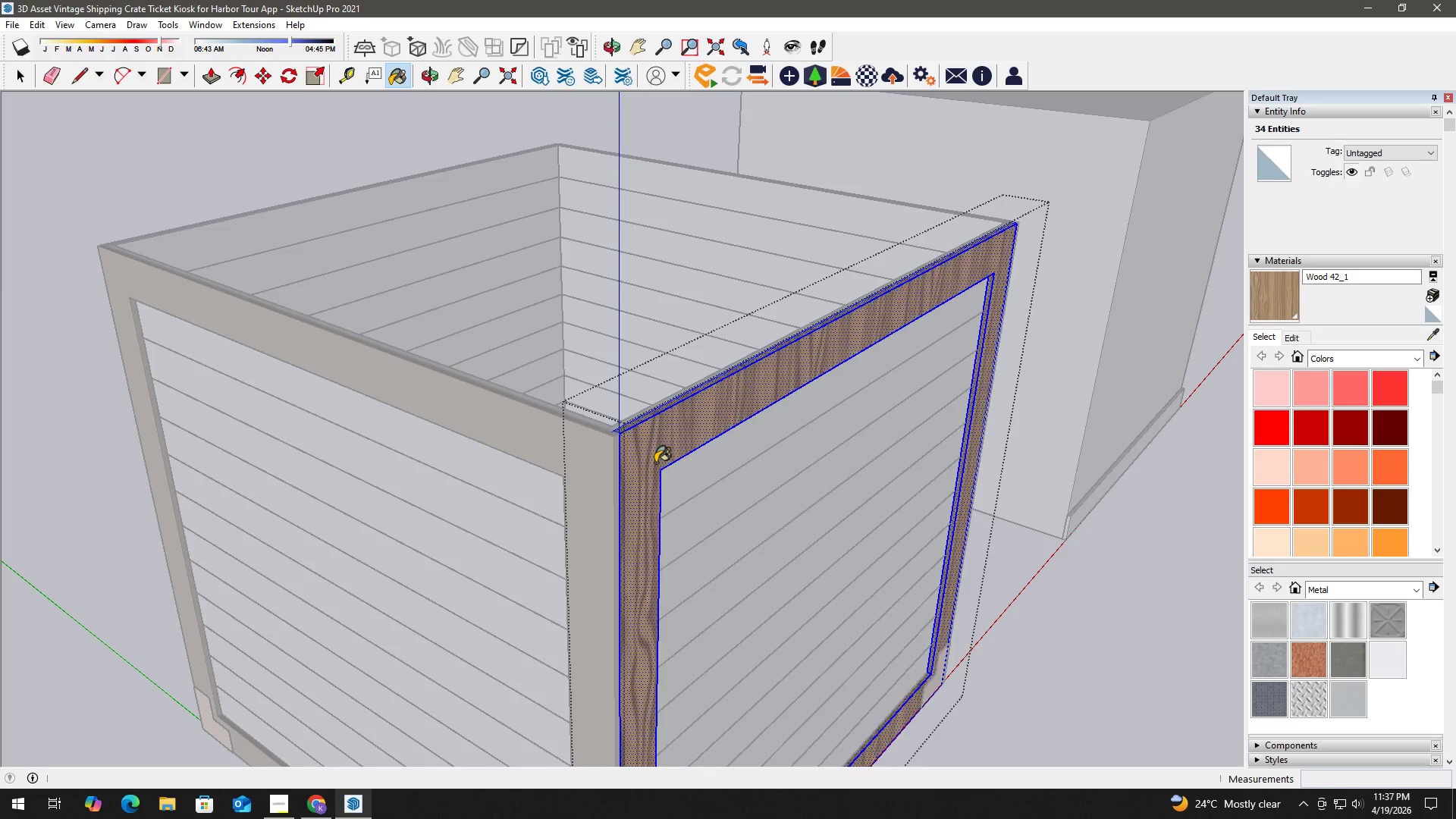 
key(Space)
 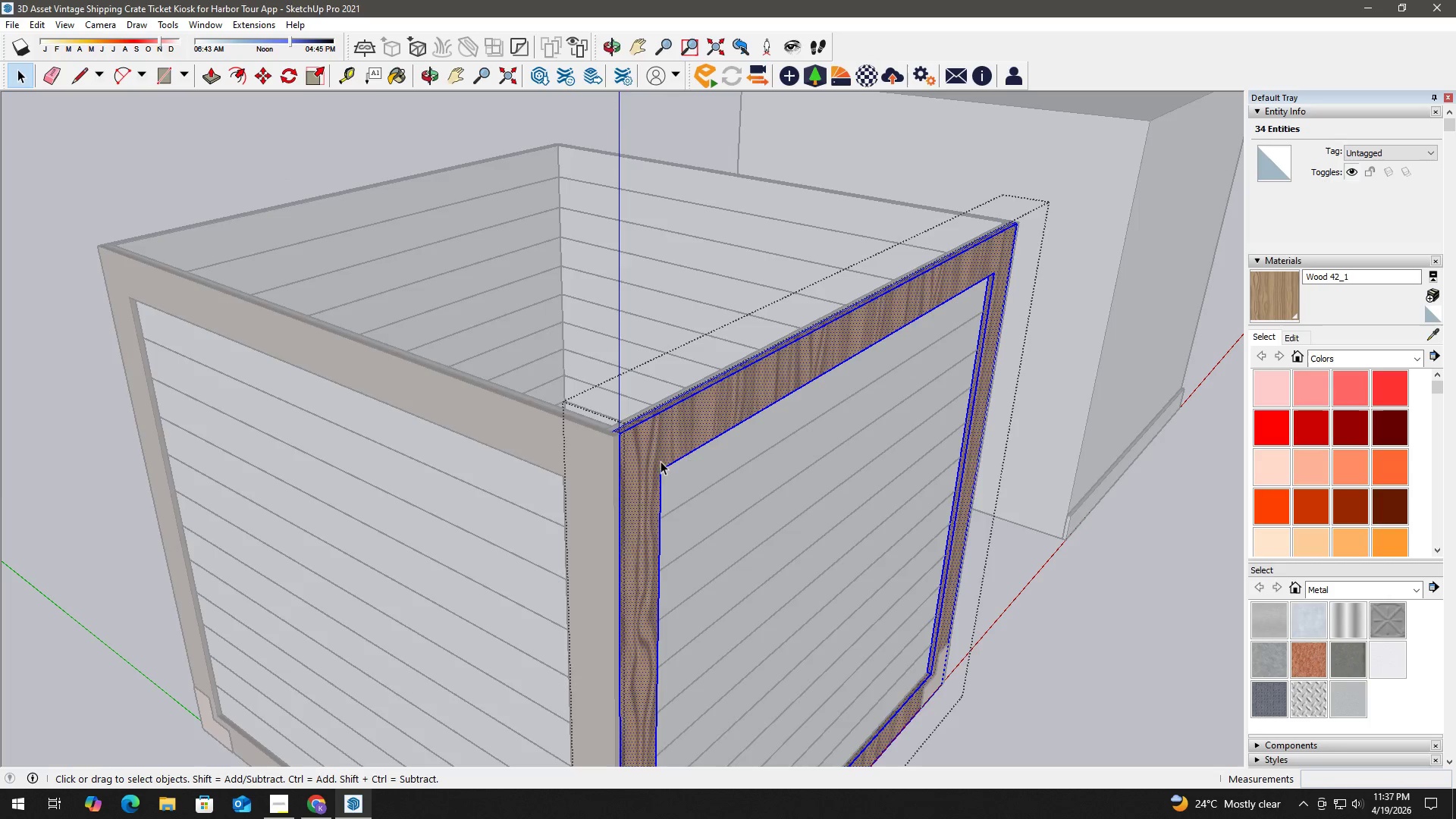 
key(Escape)
 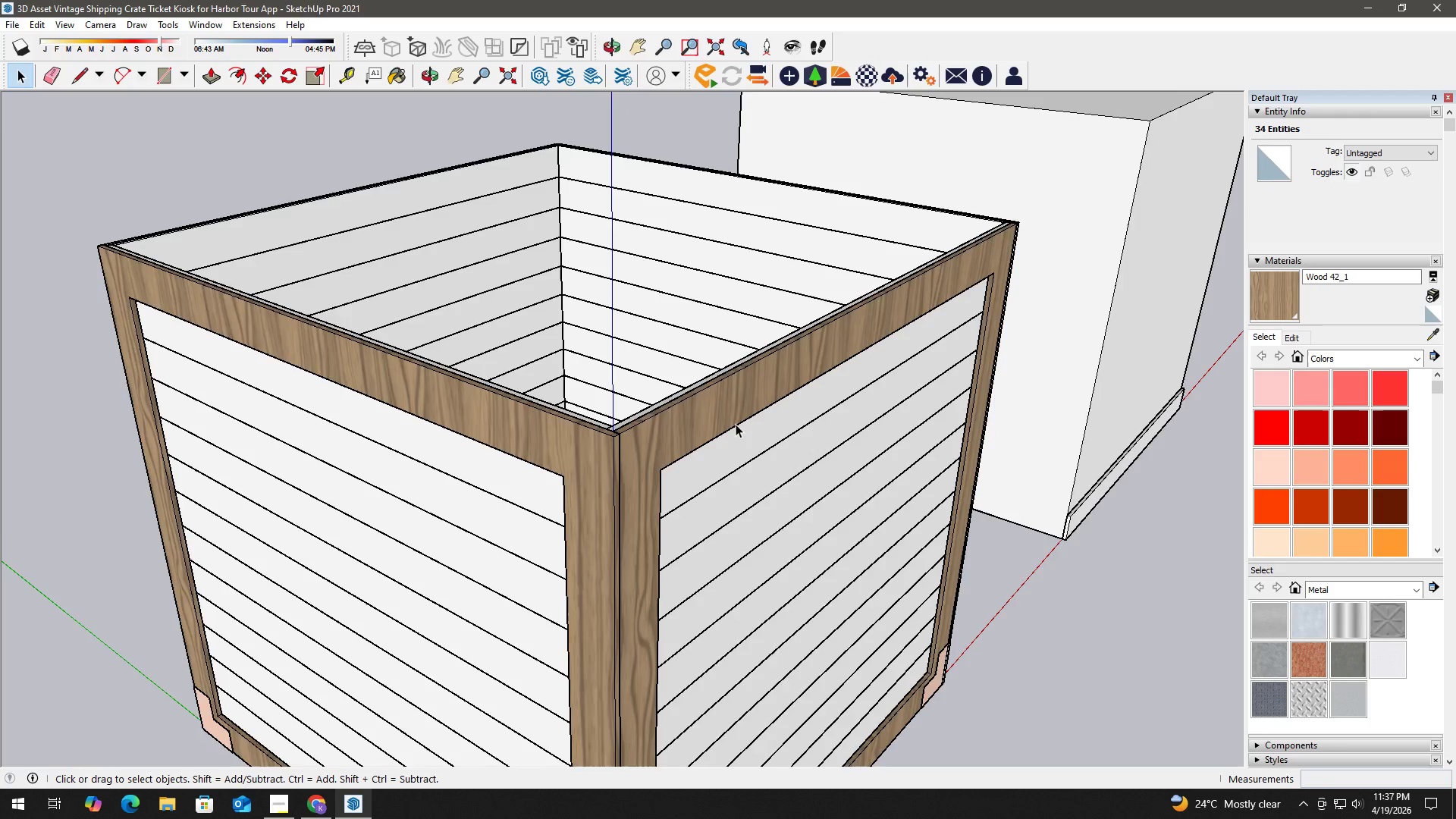 
key(Escape)
 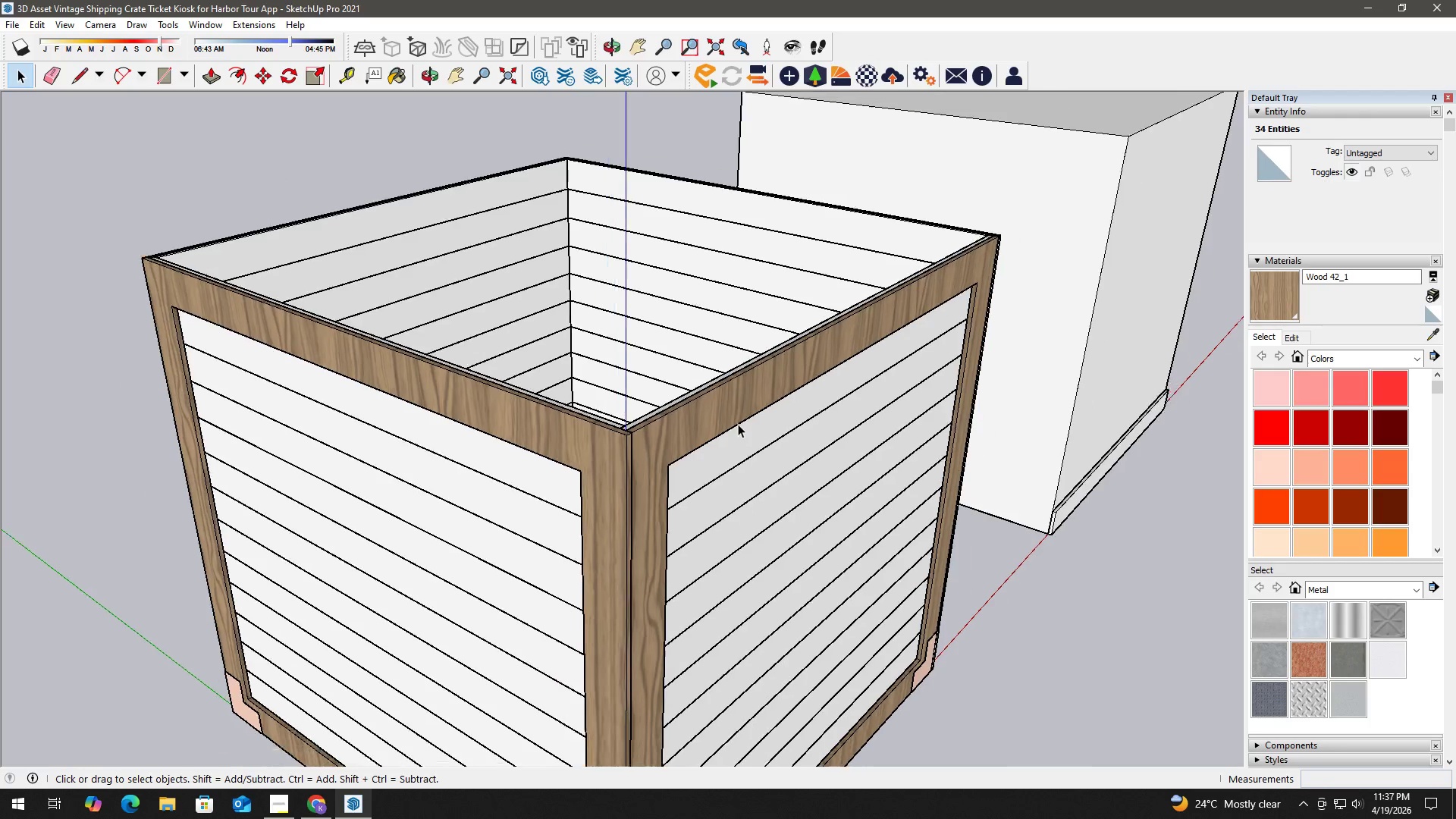 
scroll: coordinate [738, 424], scroll_direction: down, amount: 3.0
 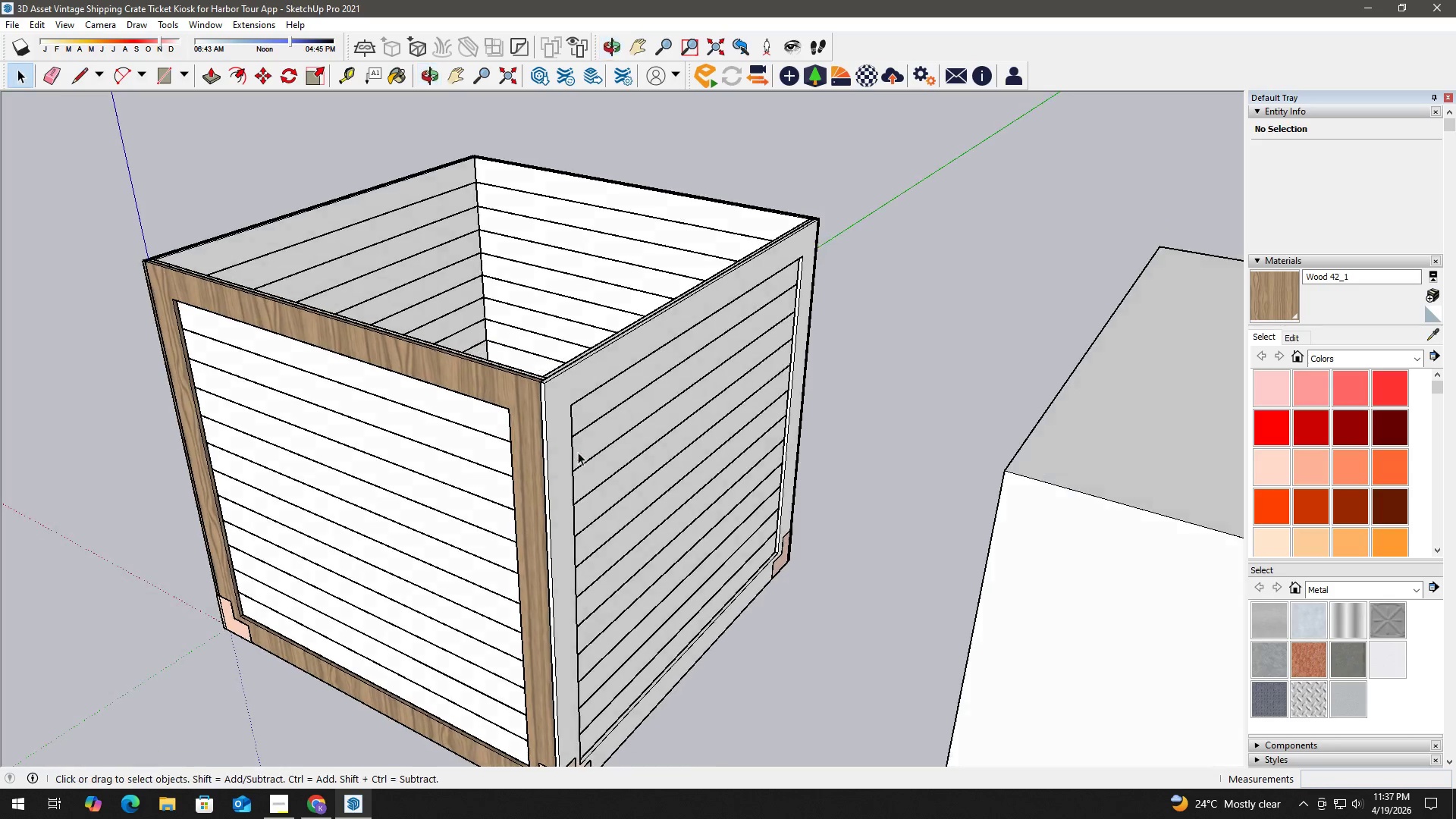 
double_click([557, 400])
 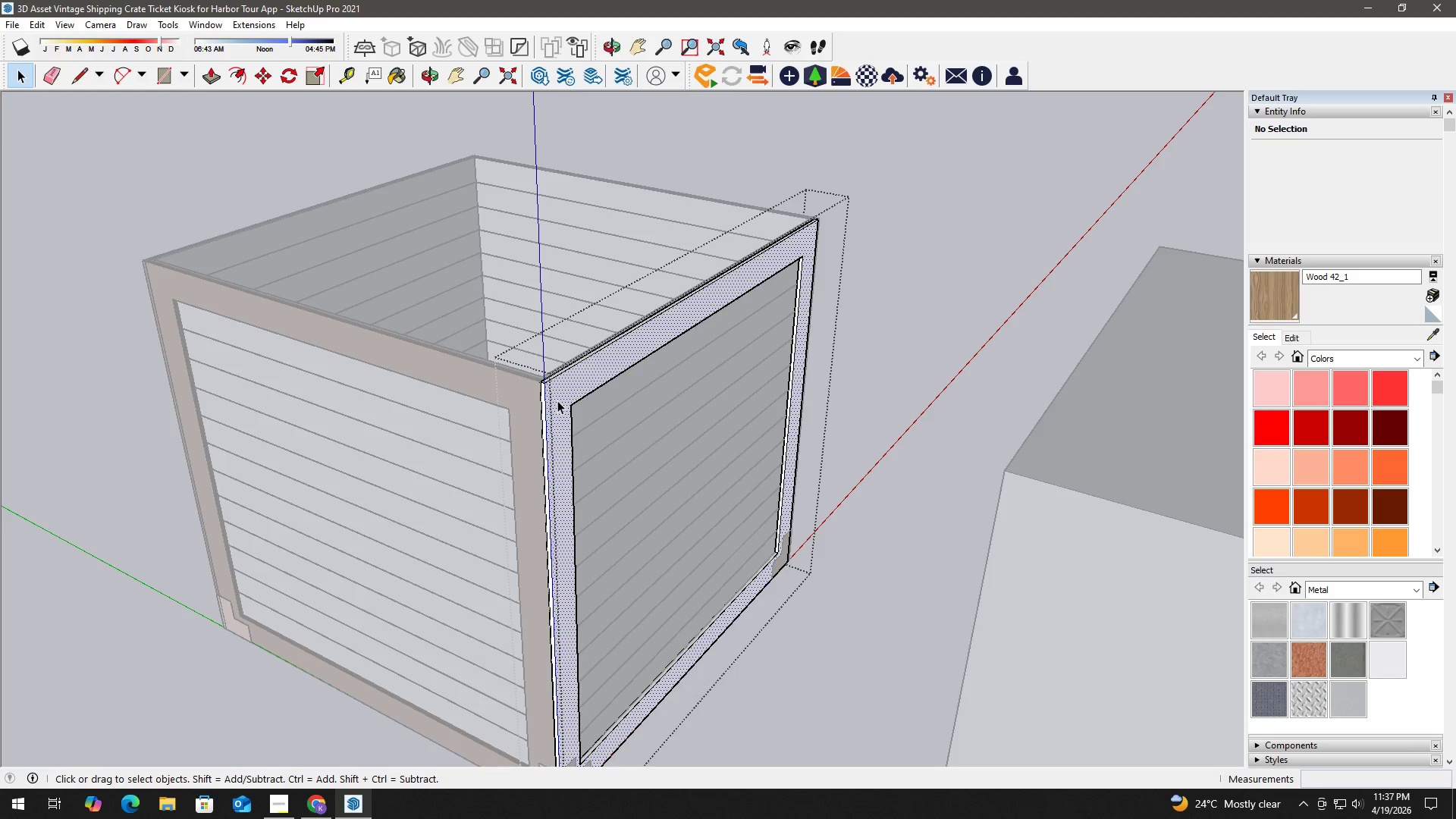 
double_click([557, 400])
 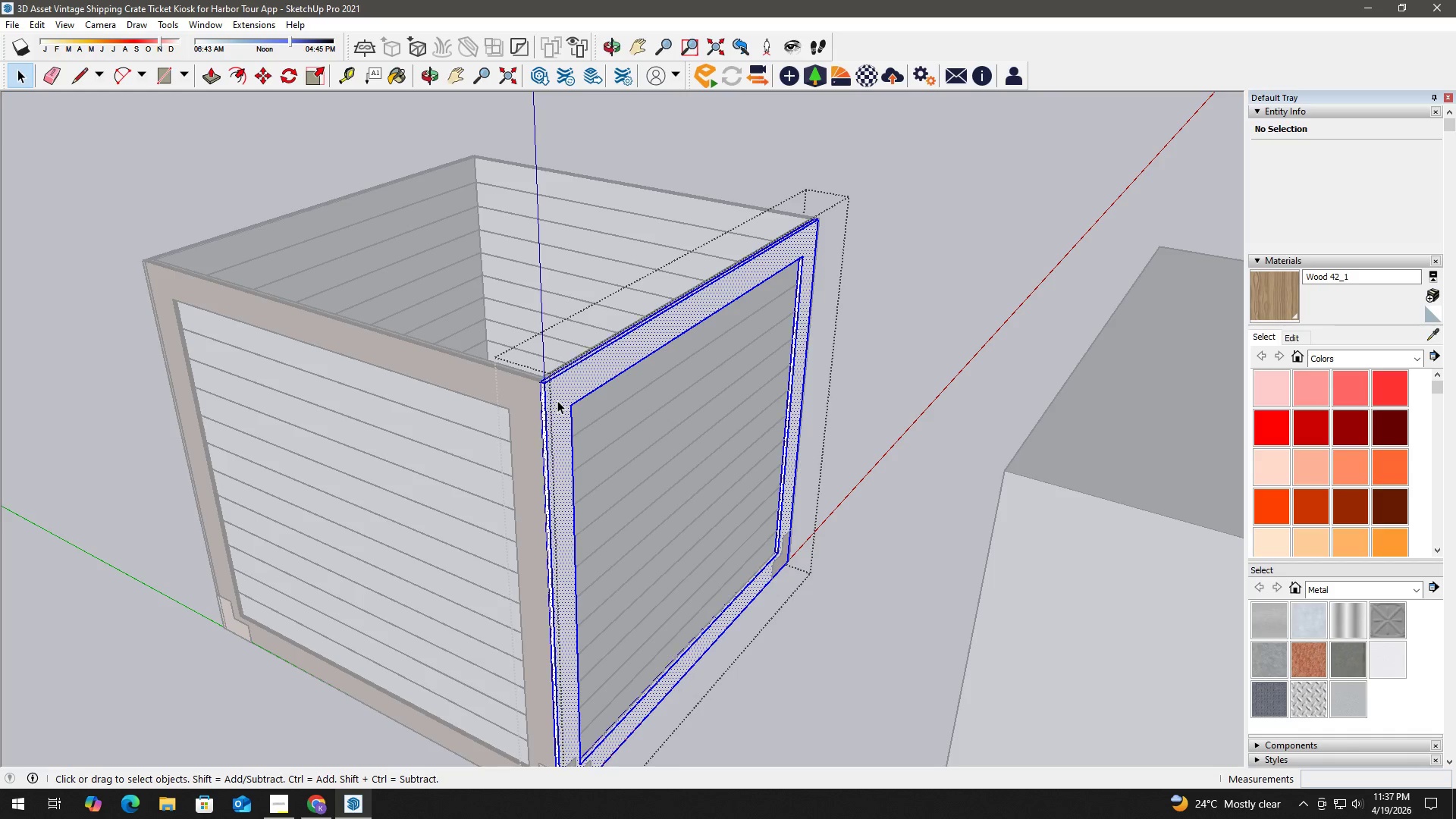 
triple_click([557, 400])
 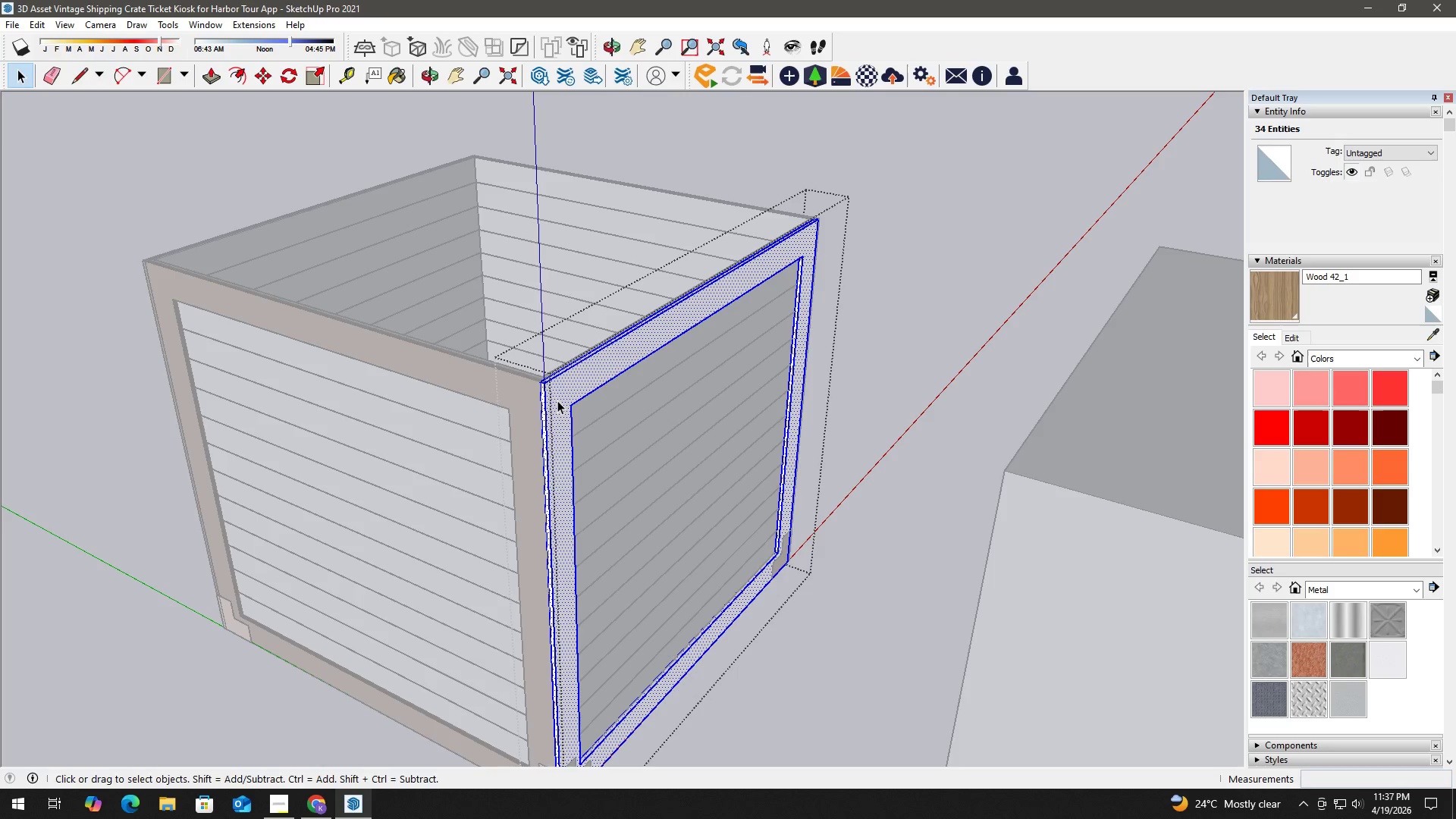 
key(B)
 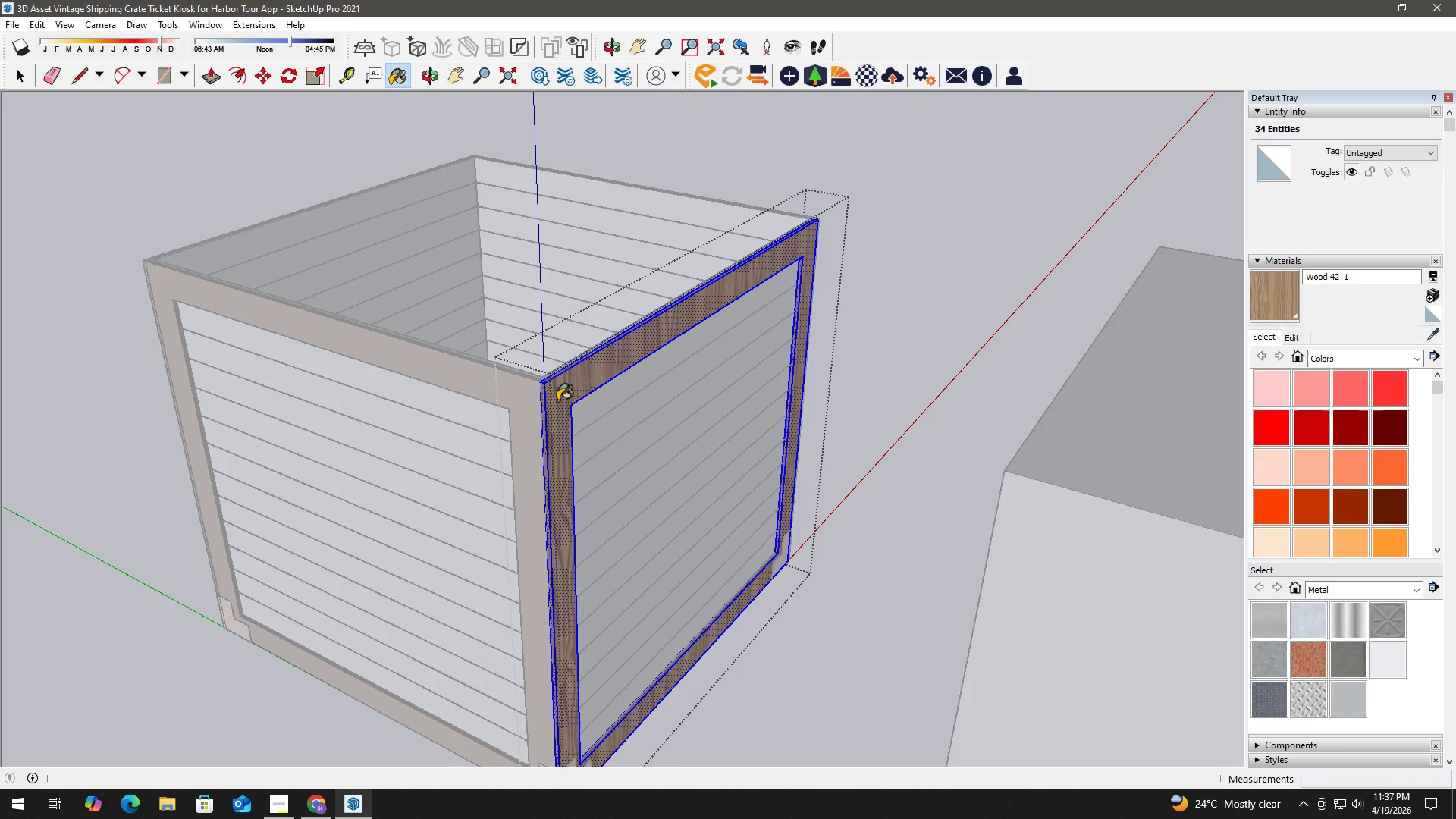 
double_click([557, 400])
 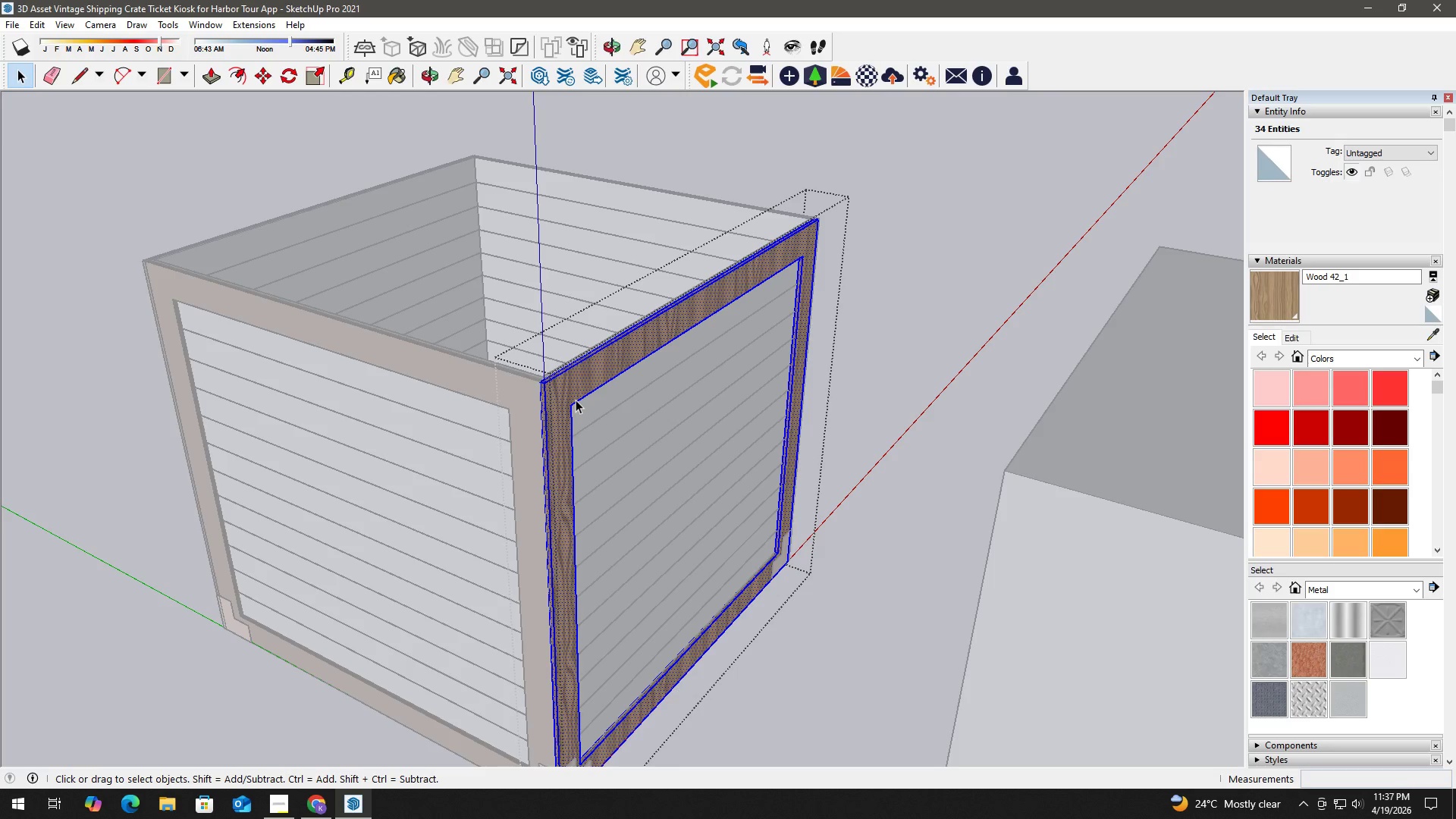 
key(Space)
 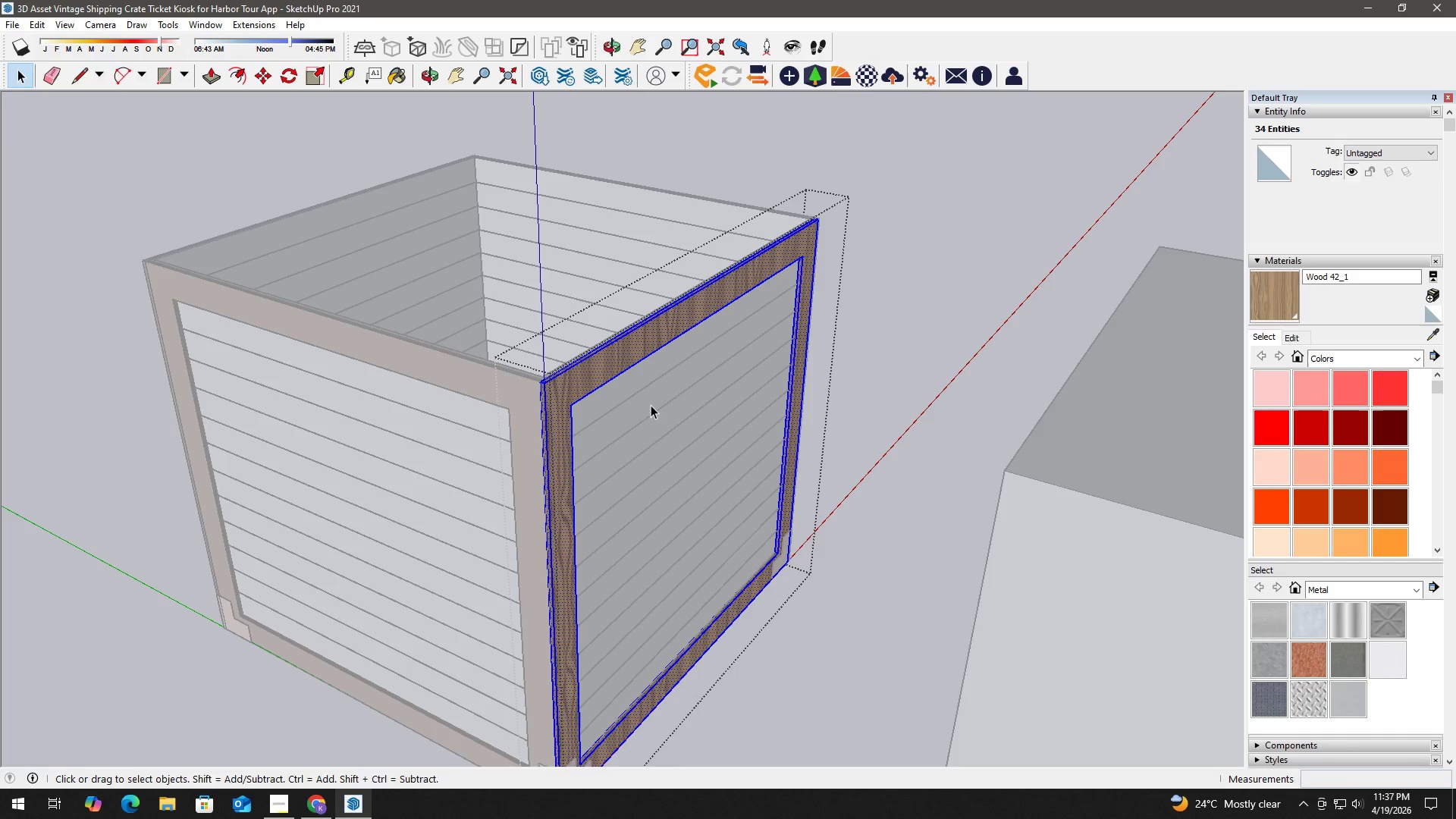 
key(H)
 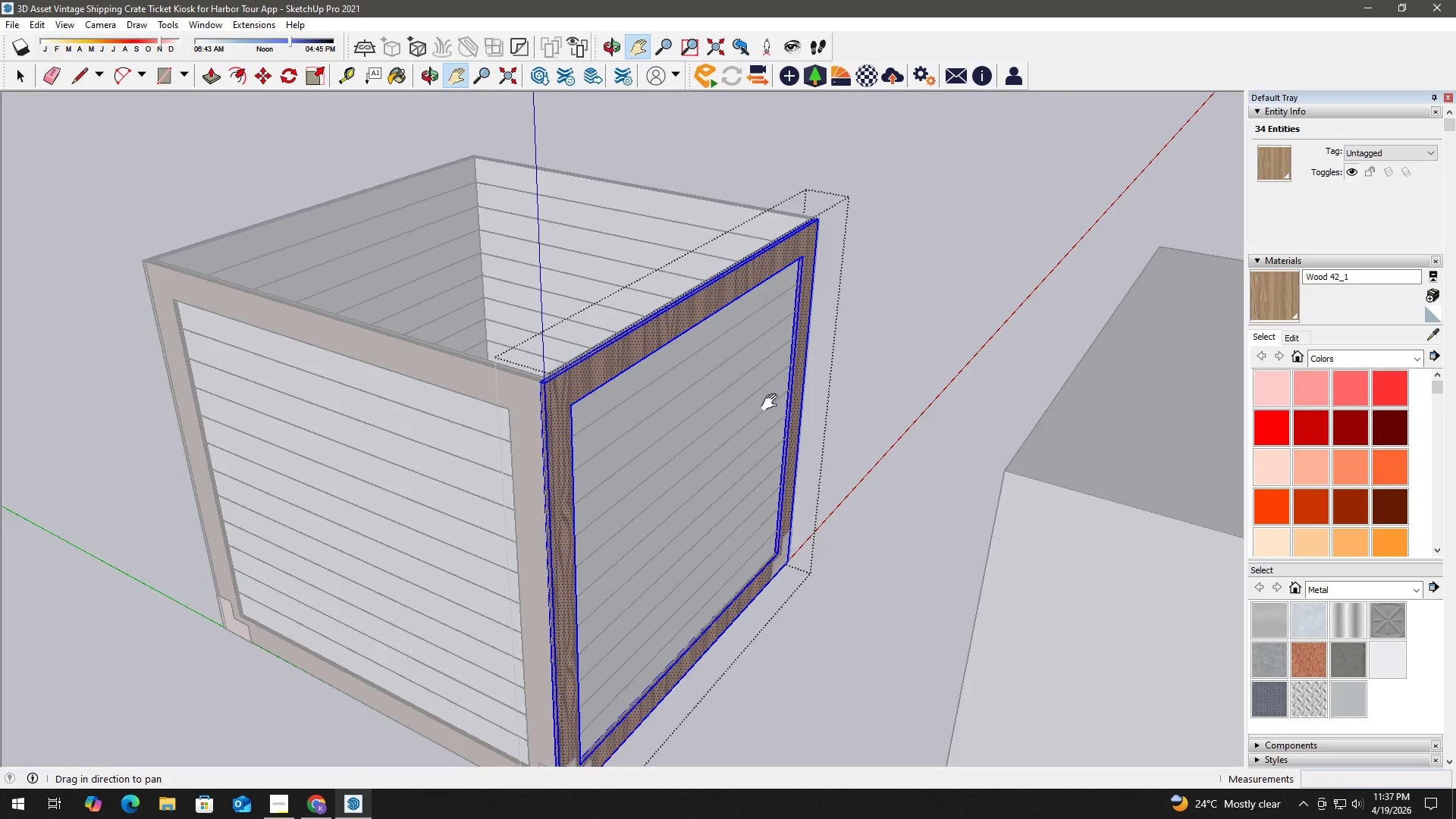 
left_click_drag(start_coordinate=[773, 403], to_coordinate=[544, 585])
 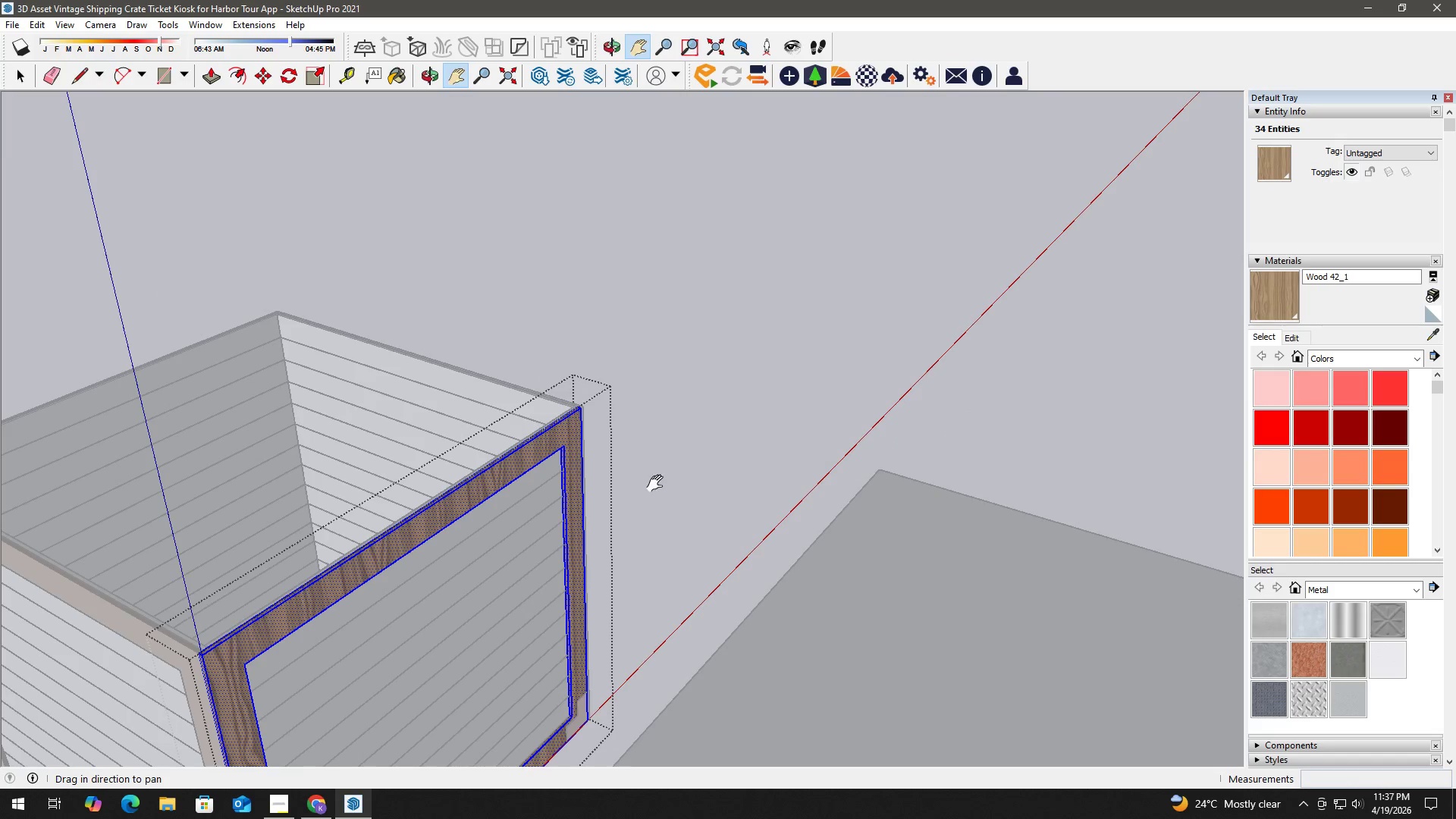 
key(Space)
 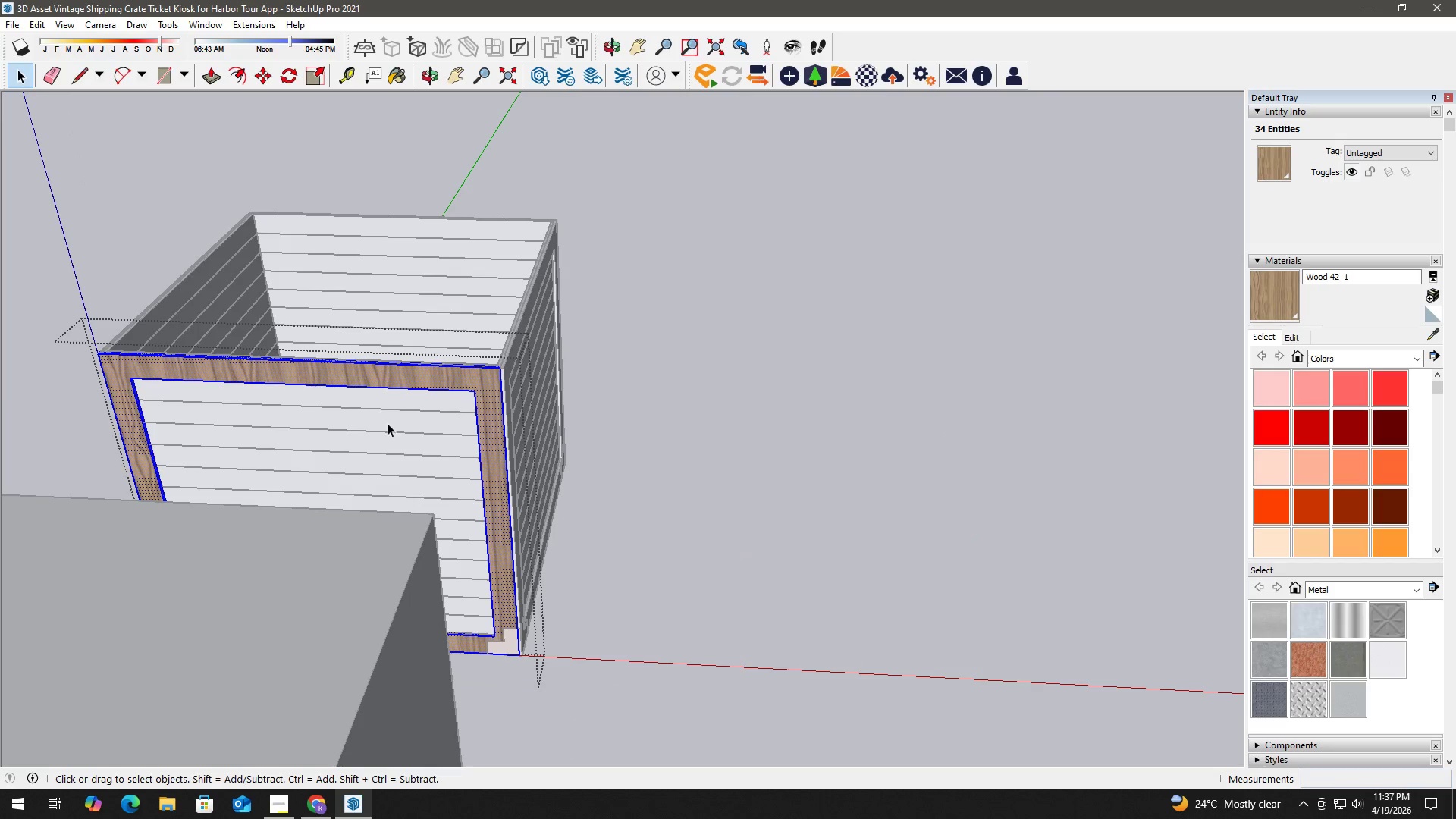 
left_click([535, 392])
 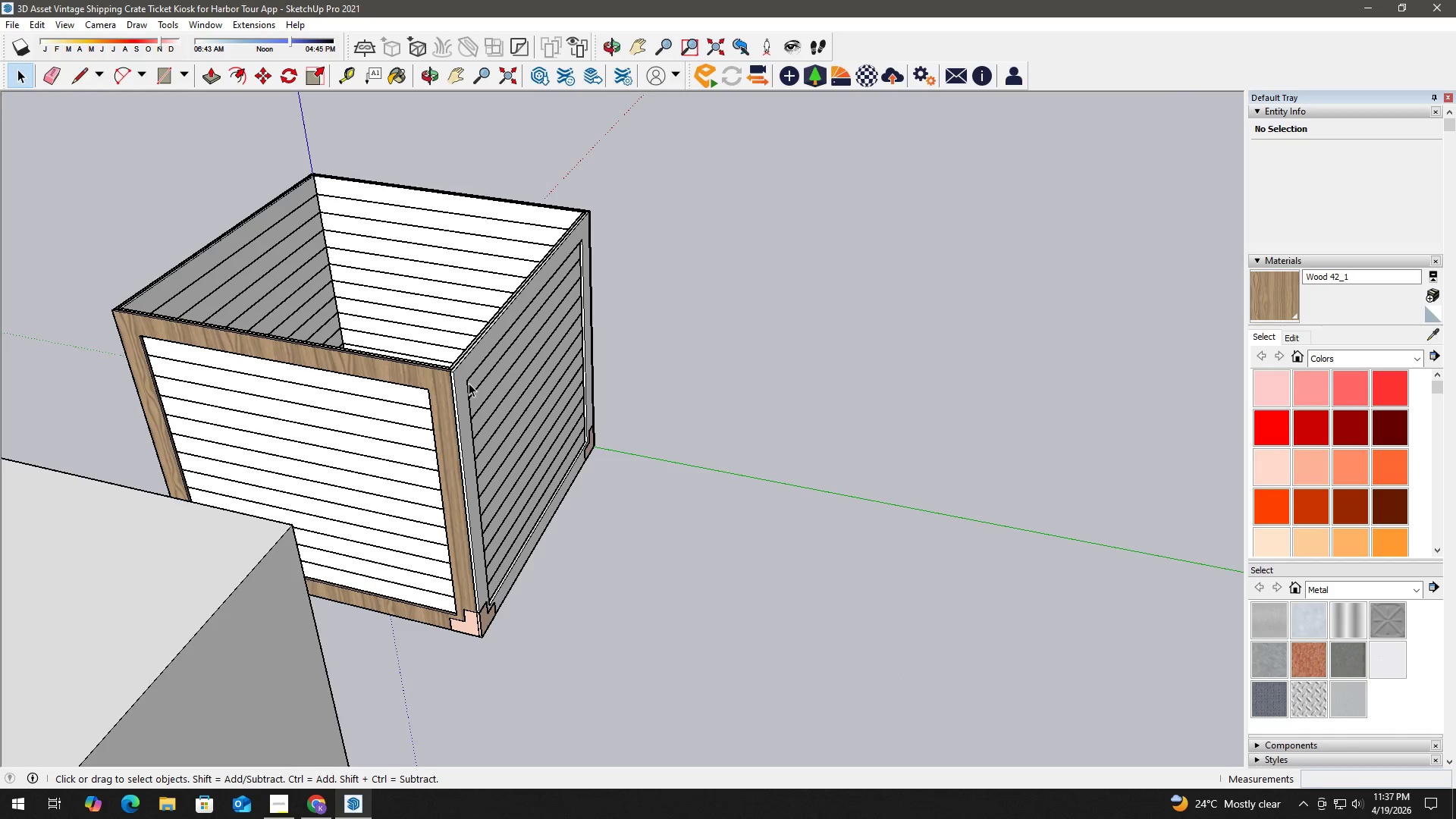 
double_click([461, 375])
 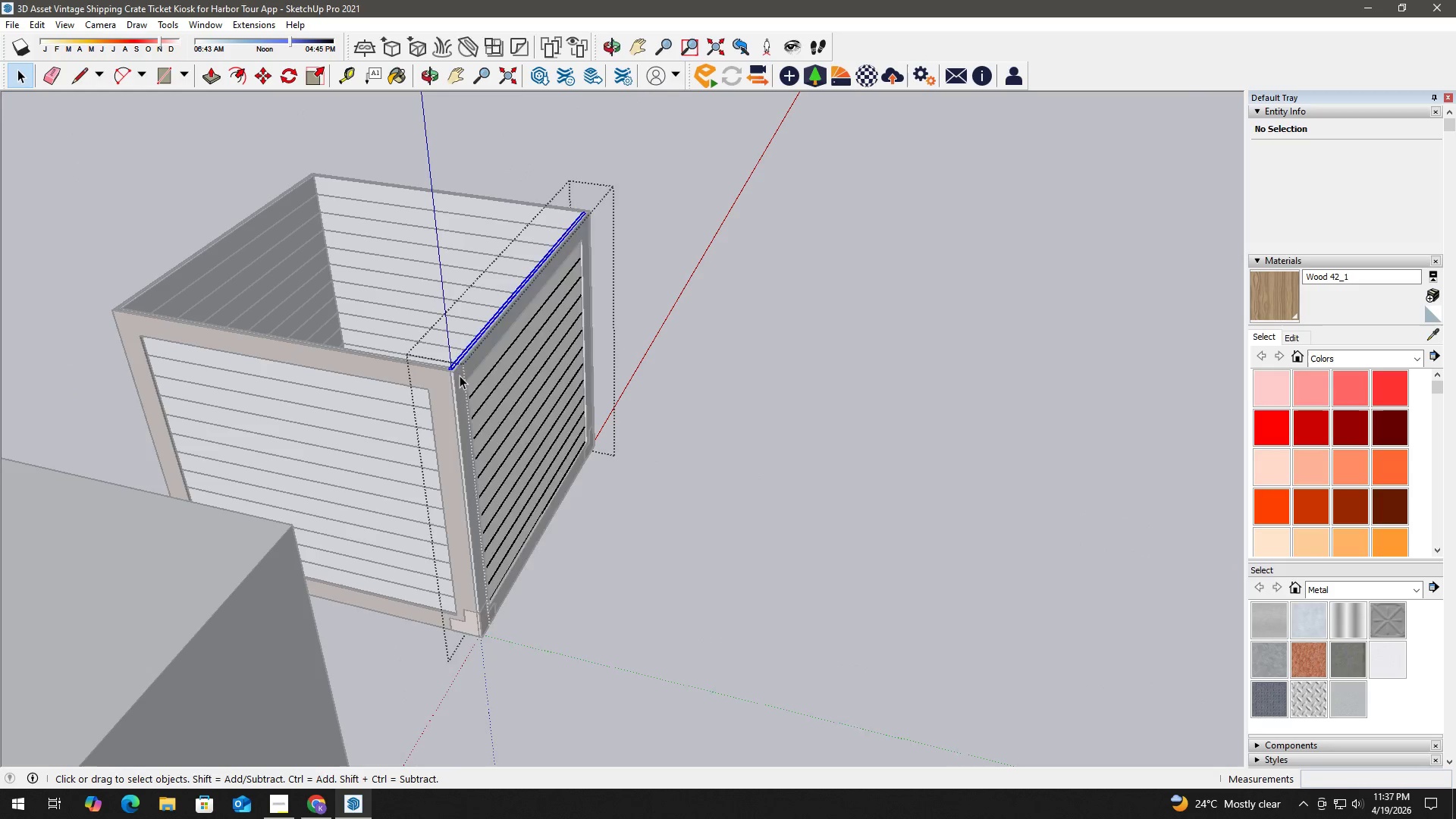 
triple_click([460, 376])
 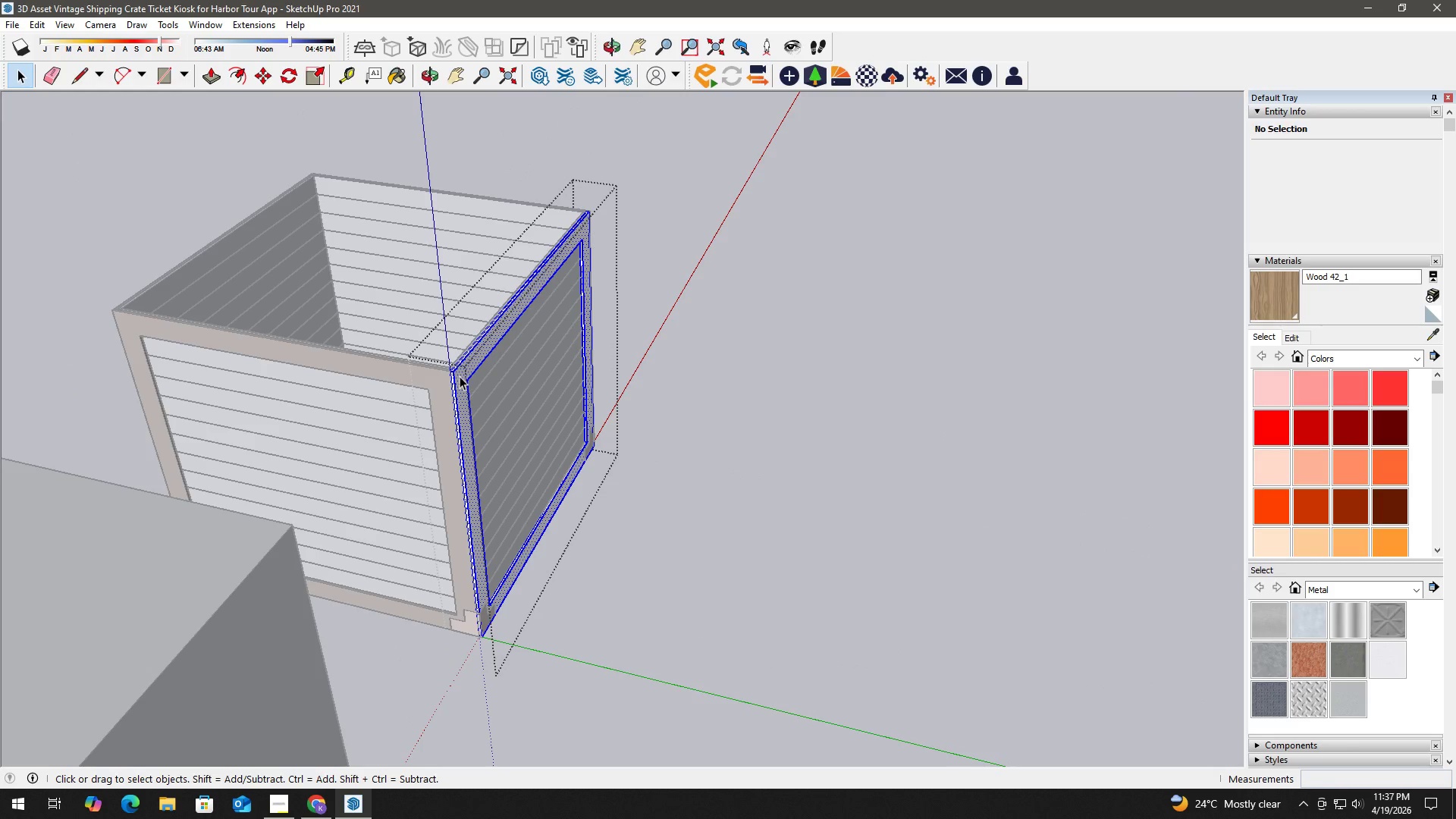 
type(nb)
 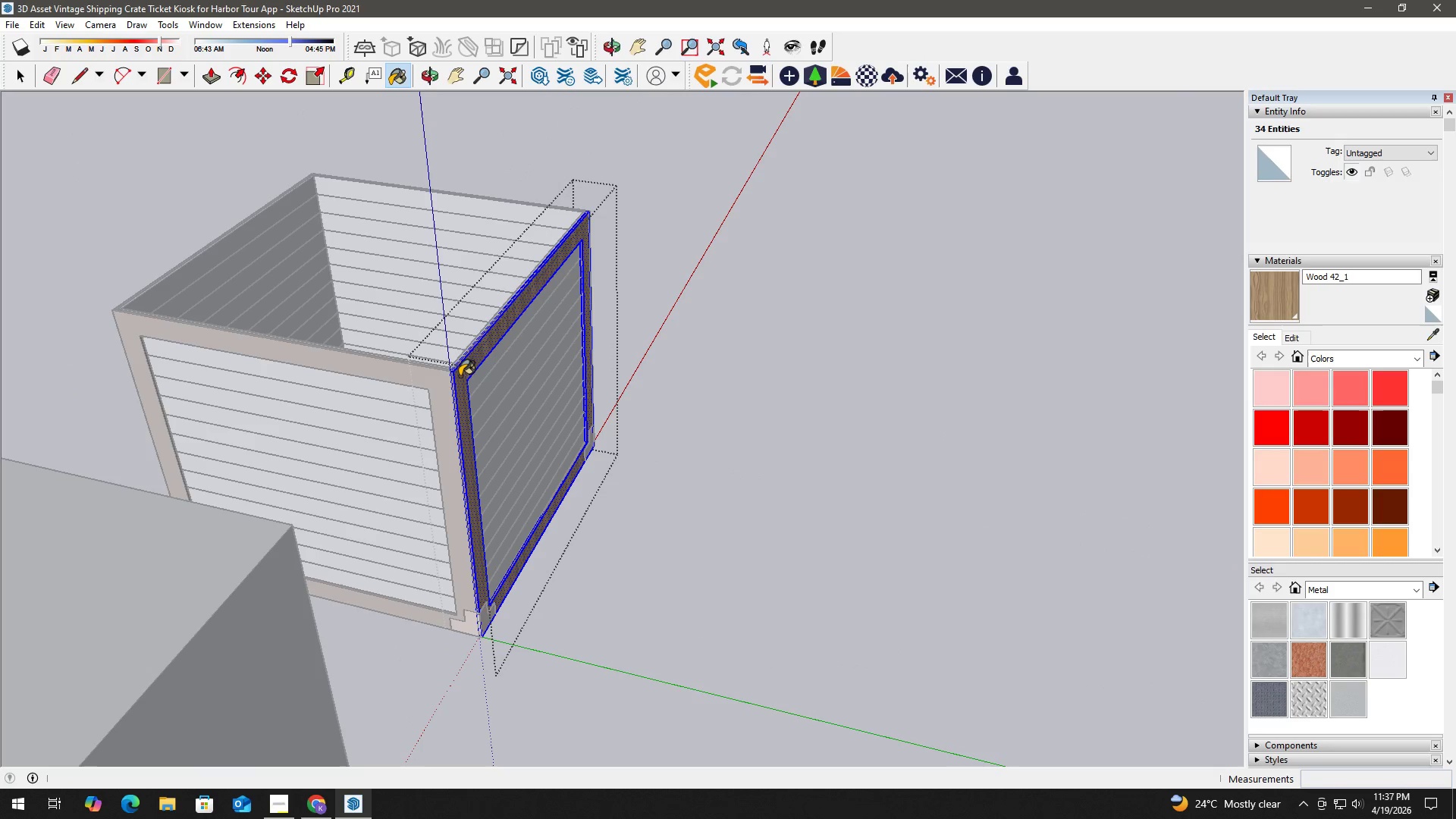 
double_click([460, 376])
 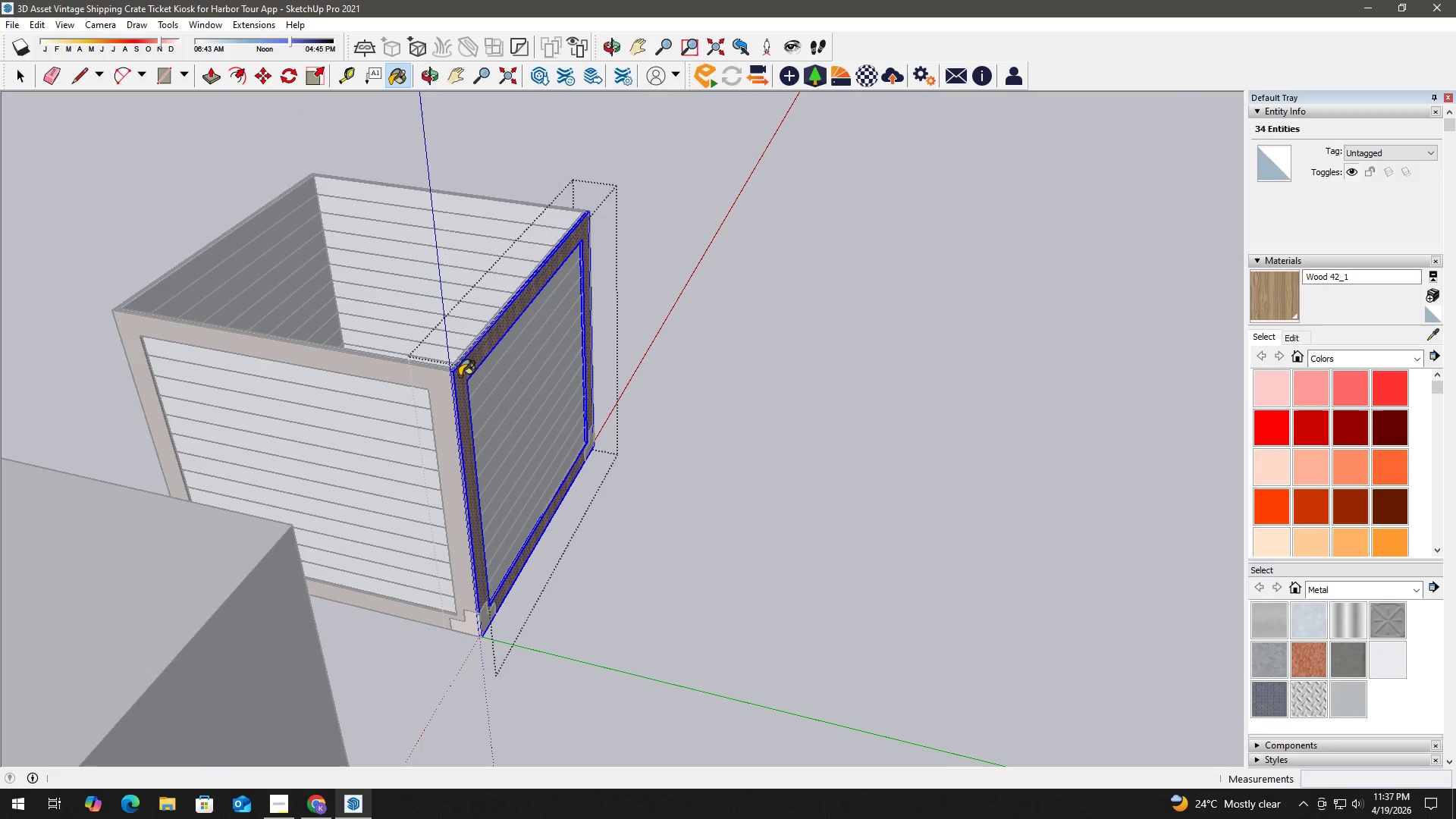 
triple_click([460, 376])
 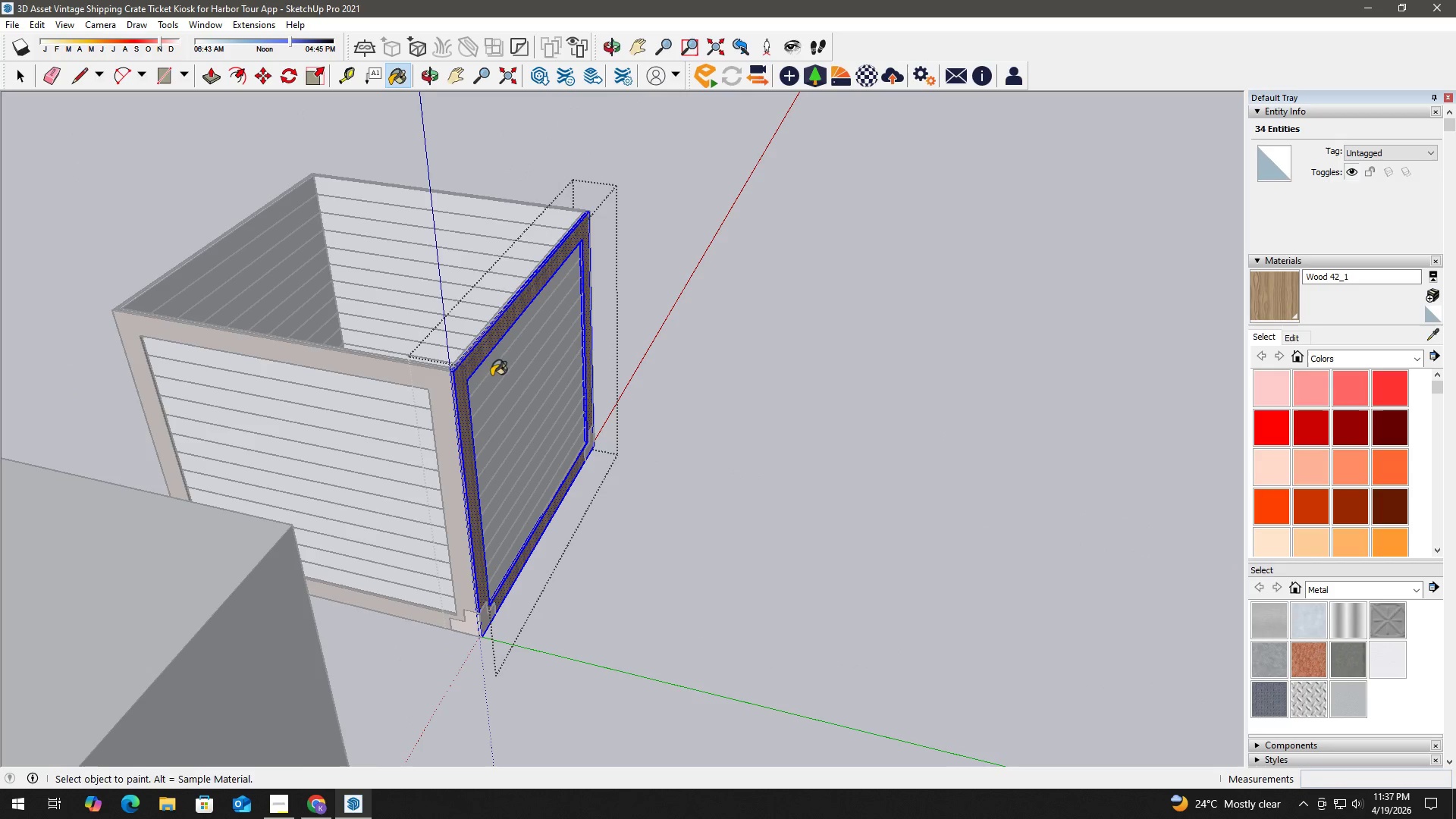 
key(Space)
 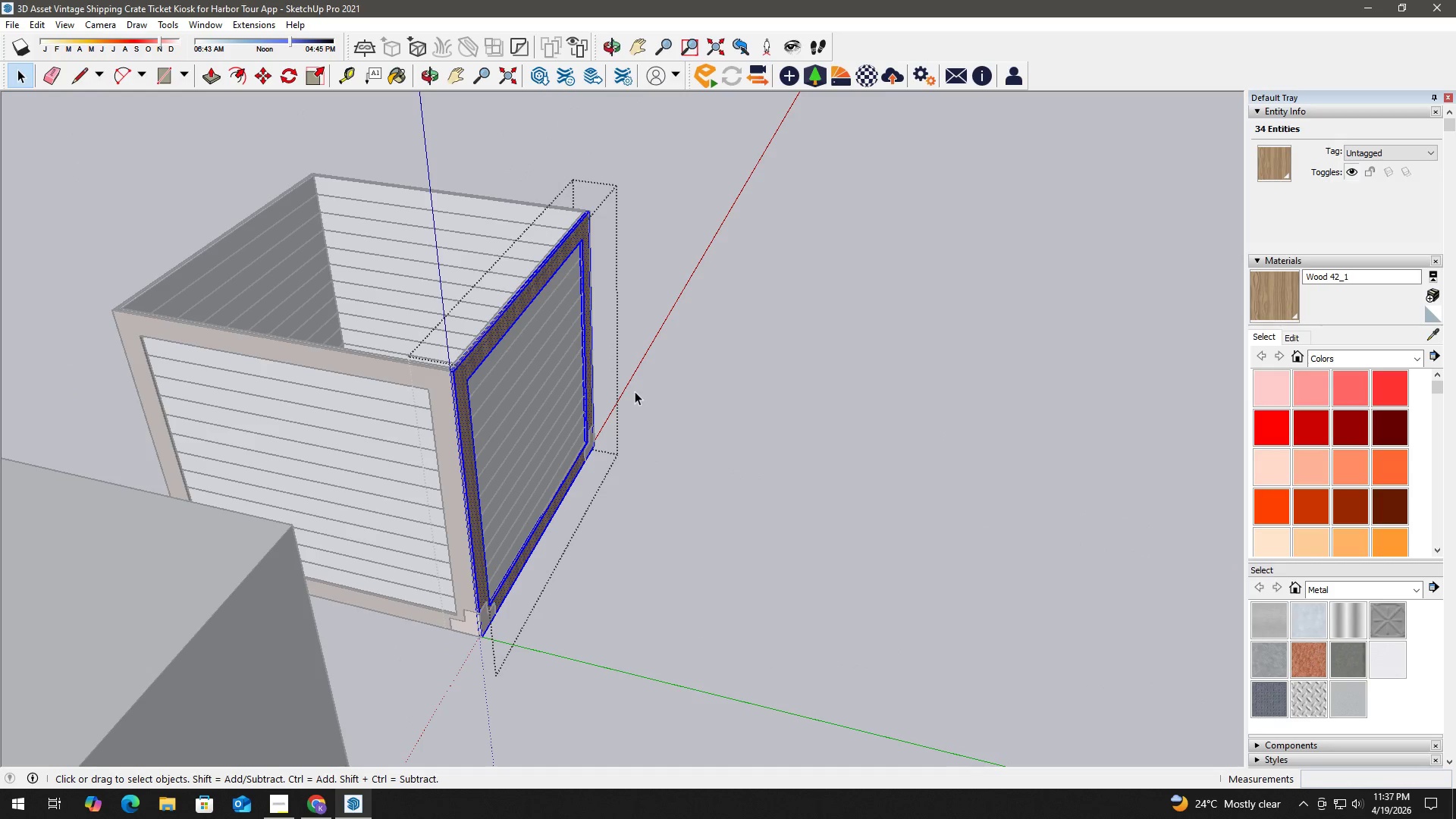 
key(Escape)
 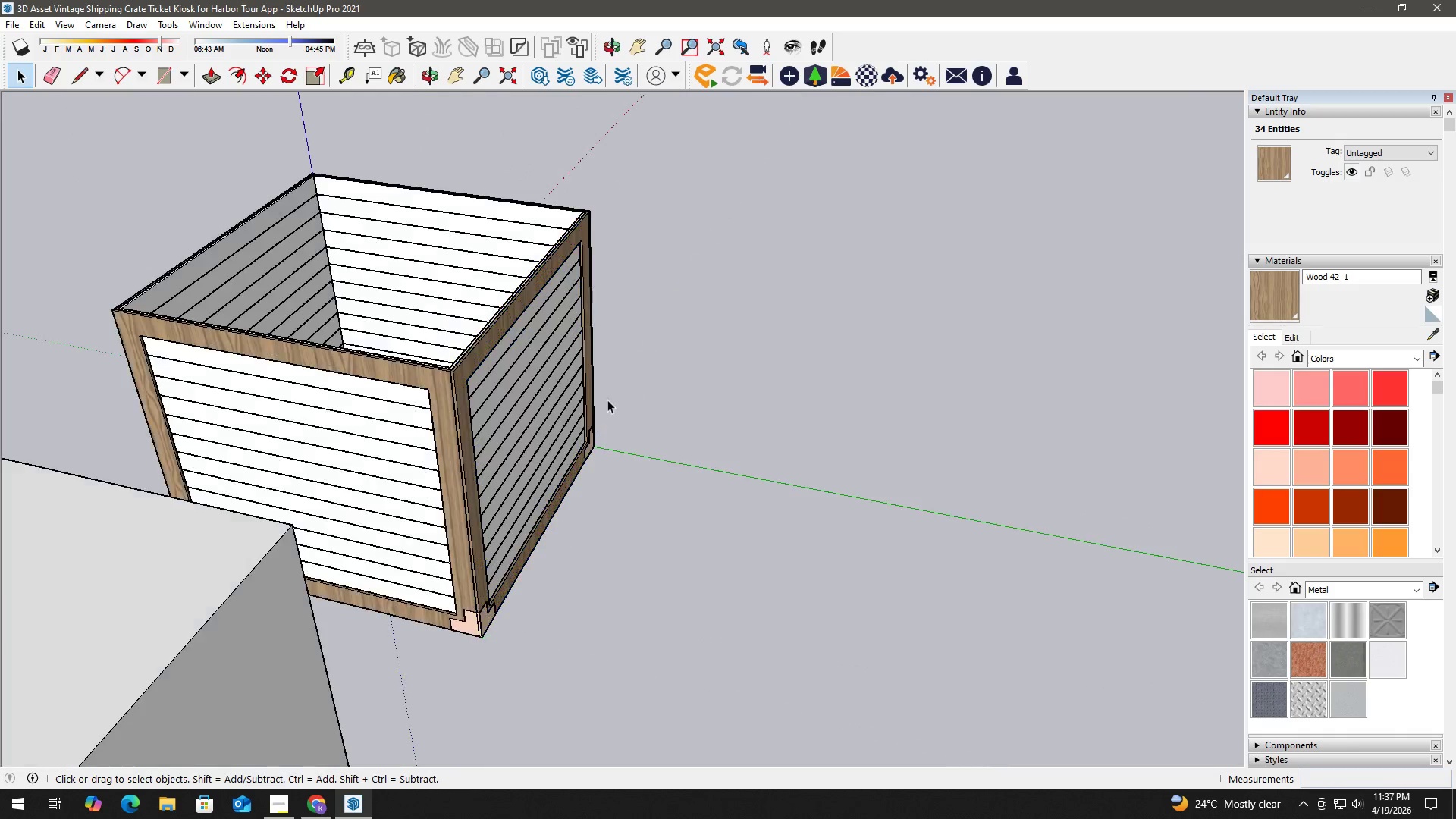 
key(Escape)
 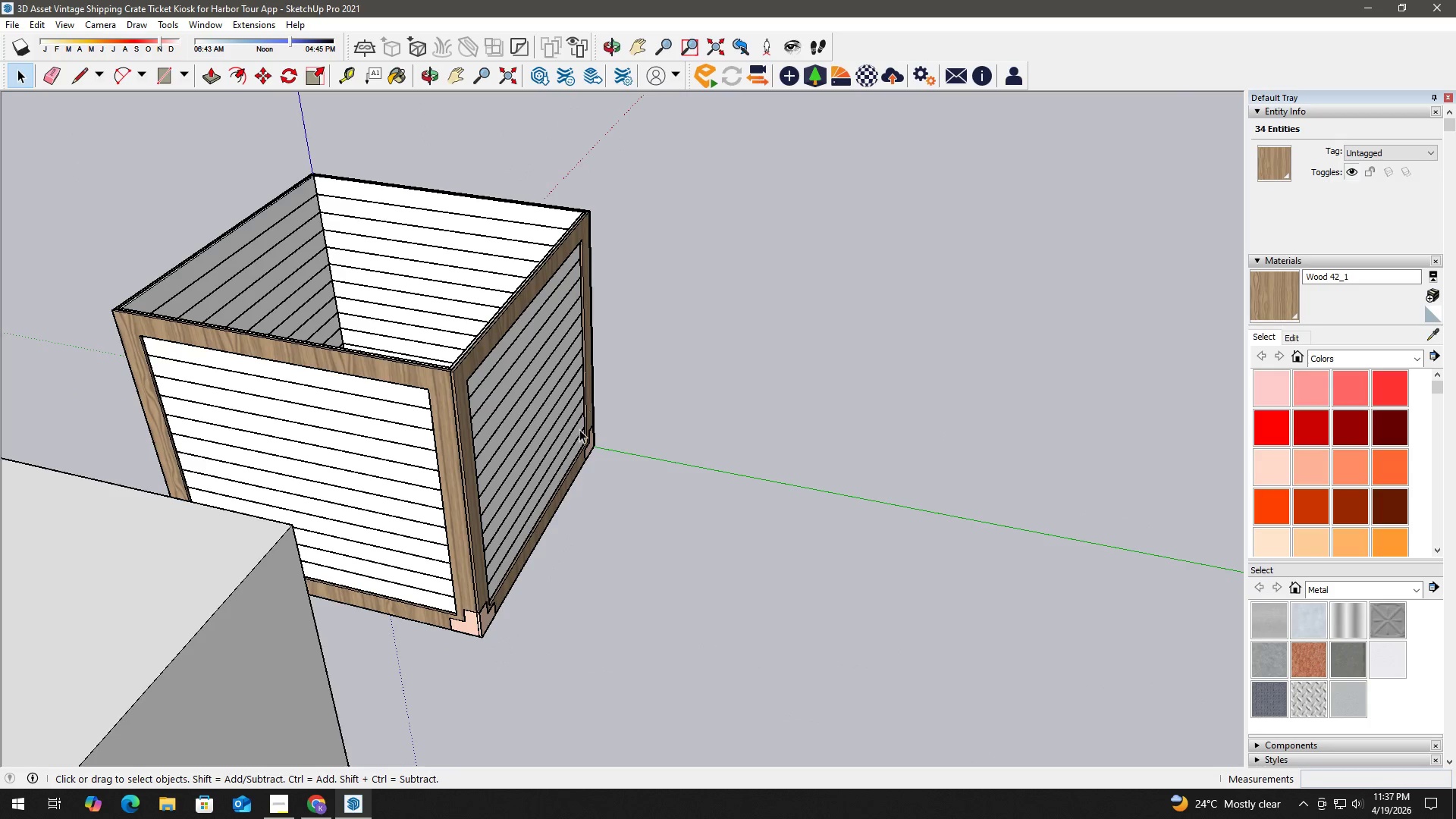 
key(Escape)
 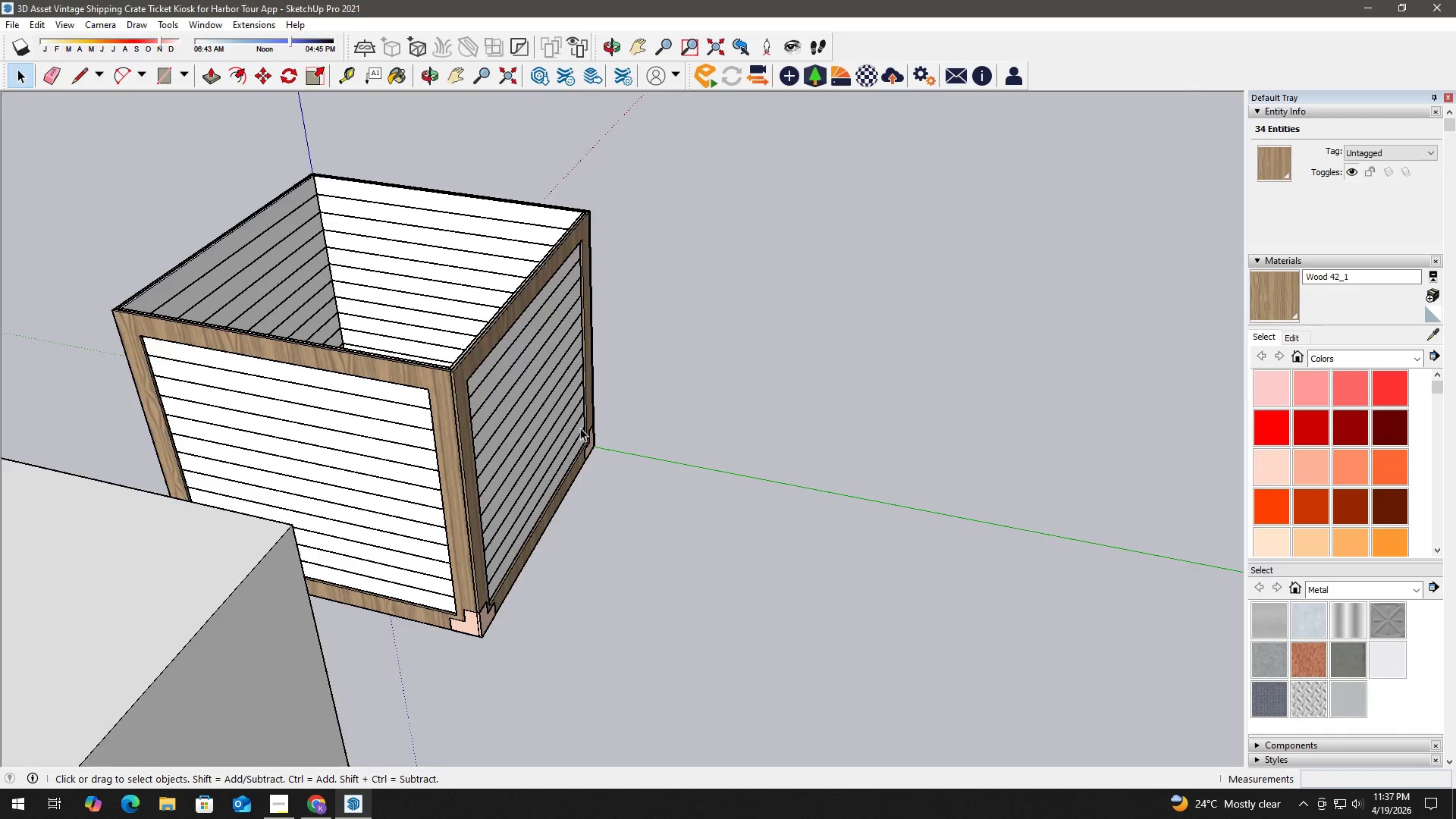 
scroll: coordinate [543, 452], scroll_direction: down, amount: 3.0
 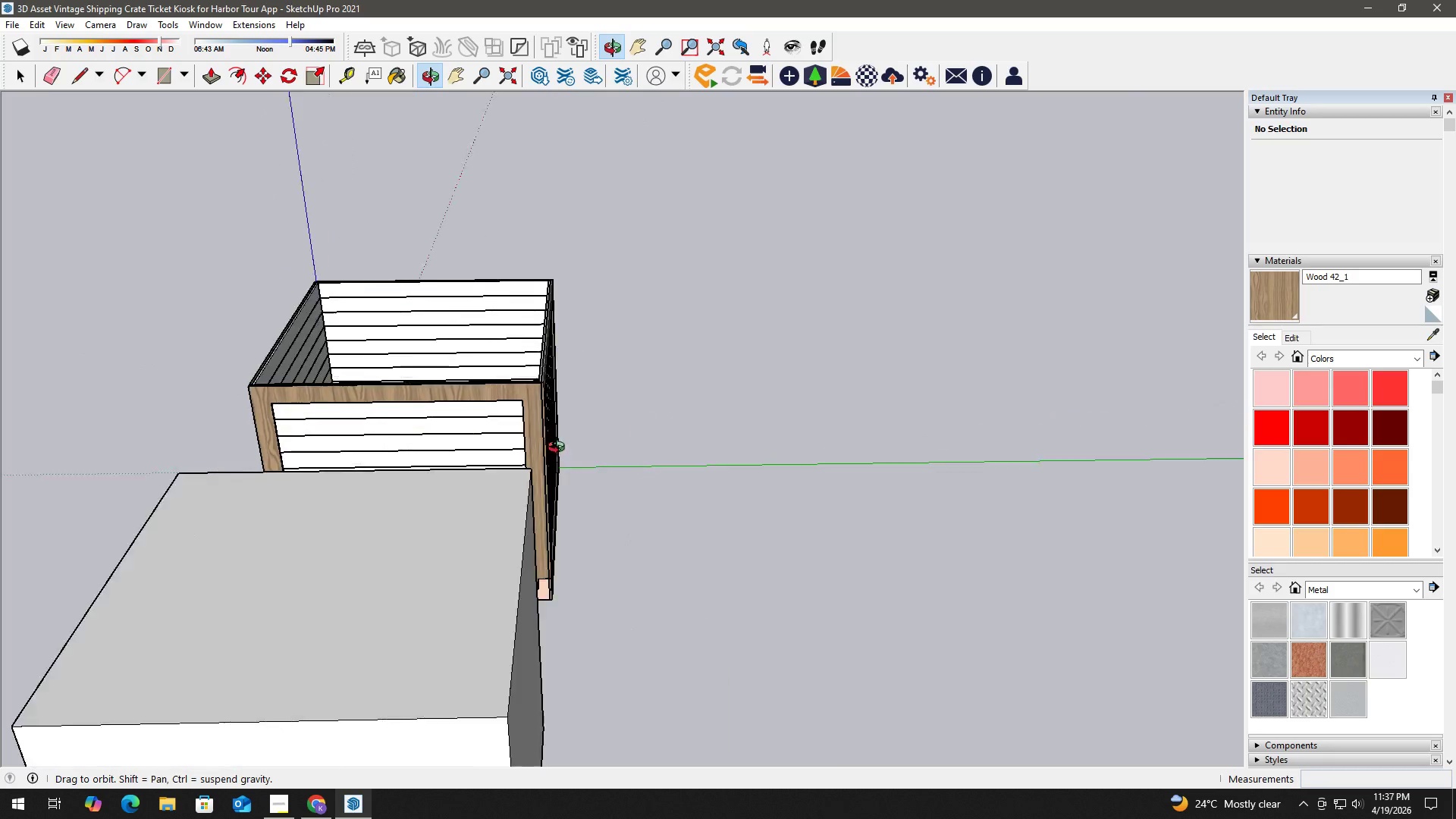 
left_click([458, 403])
 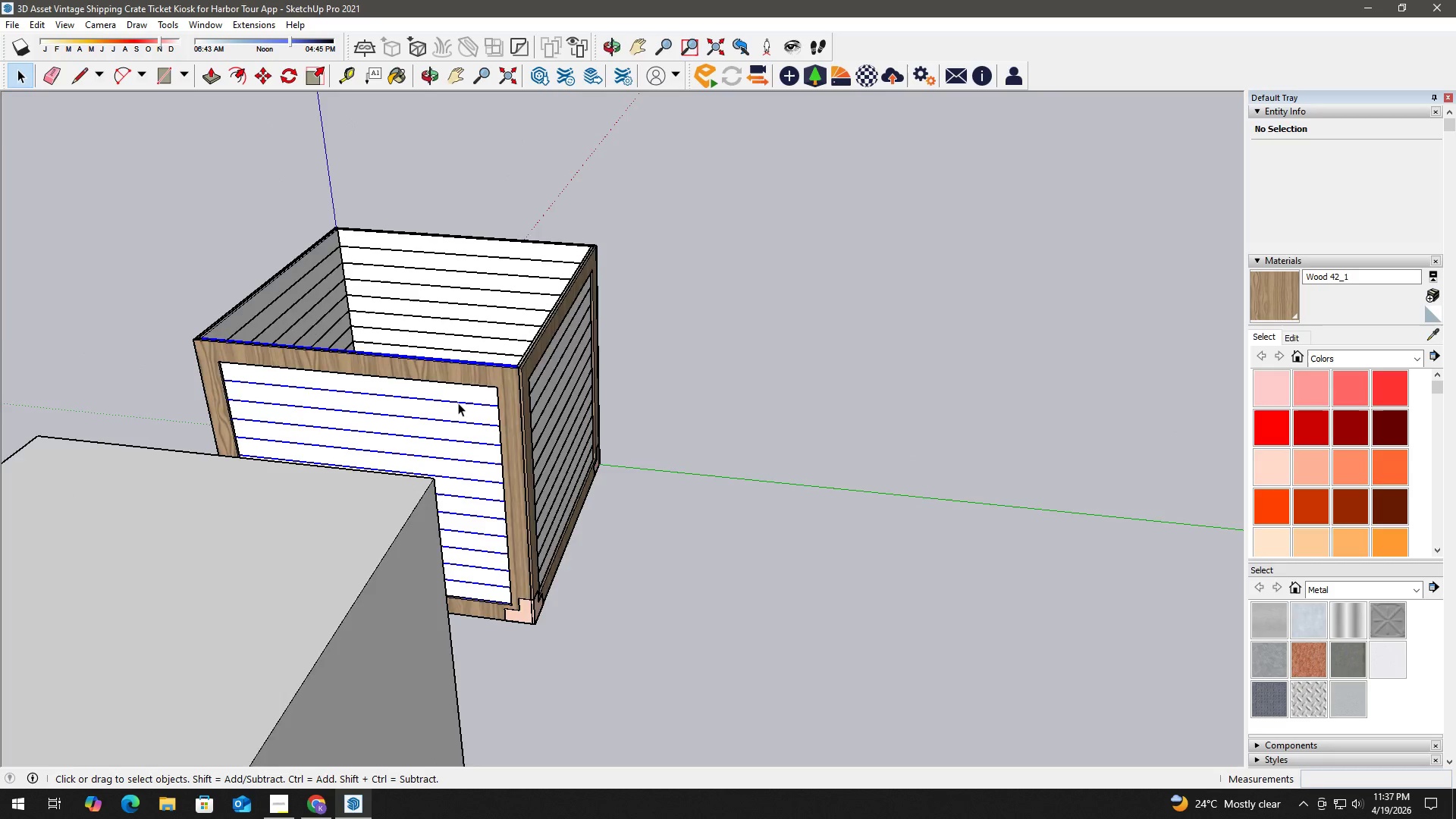 
scroll: coordinate [429, 422], scroll_direction: up, amount: 2.0
 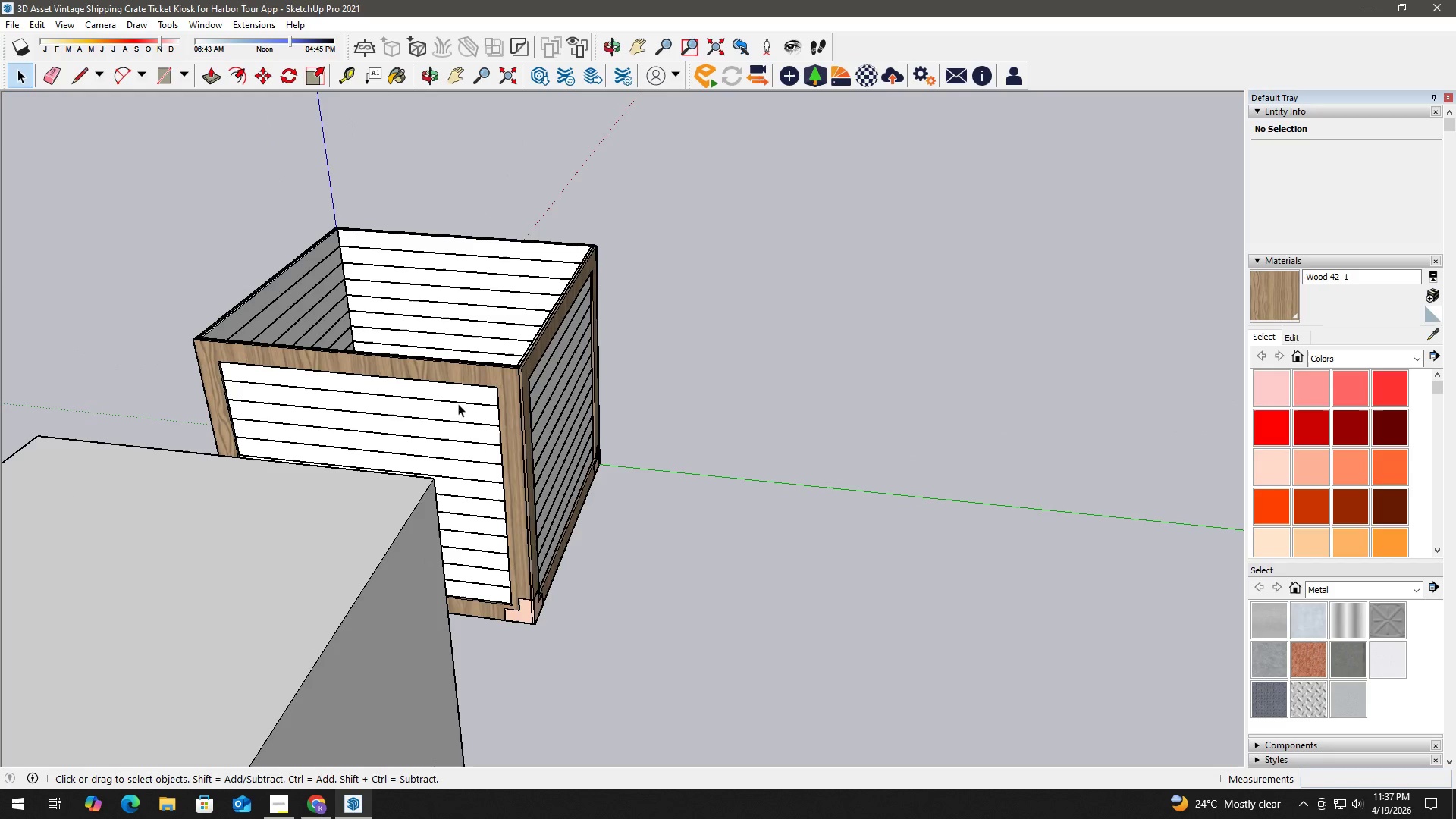 
double_click([458, 403])
 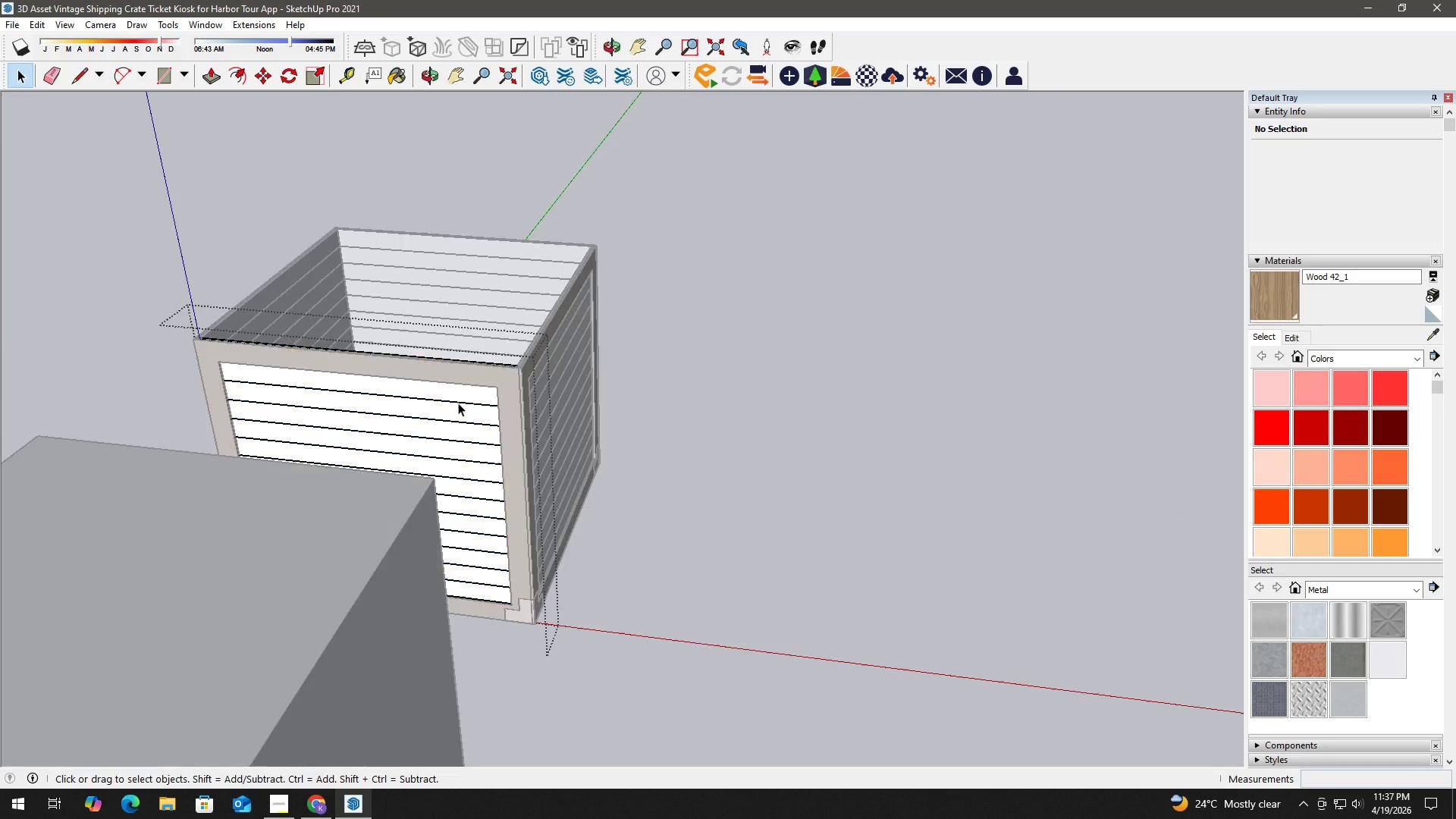 
triple_click([458, 403])
 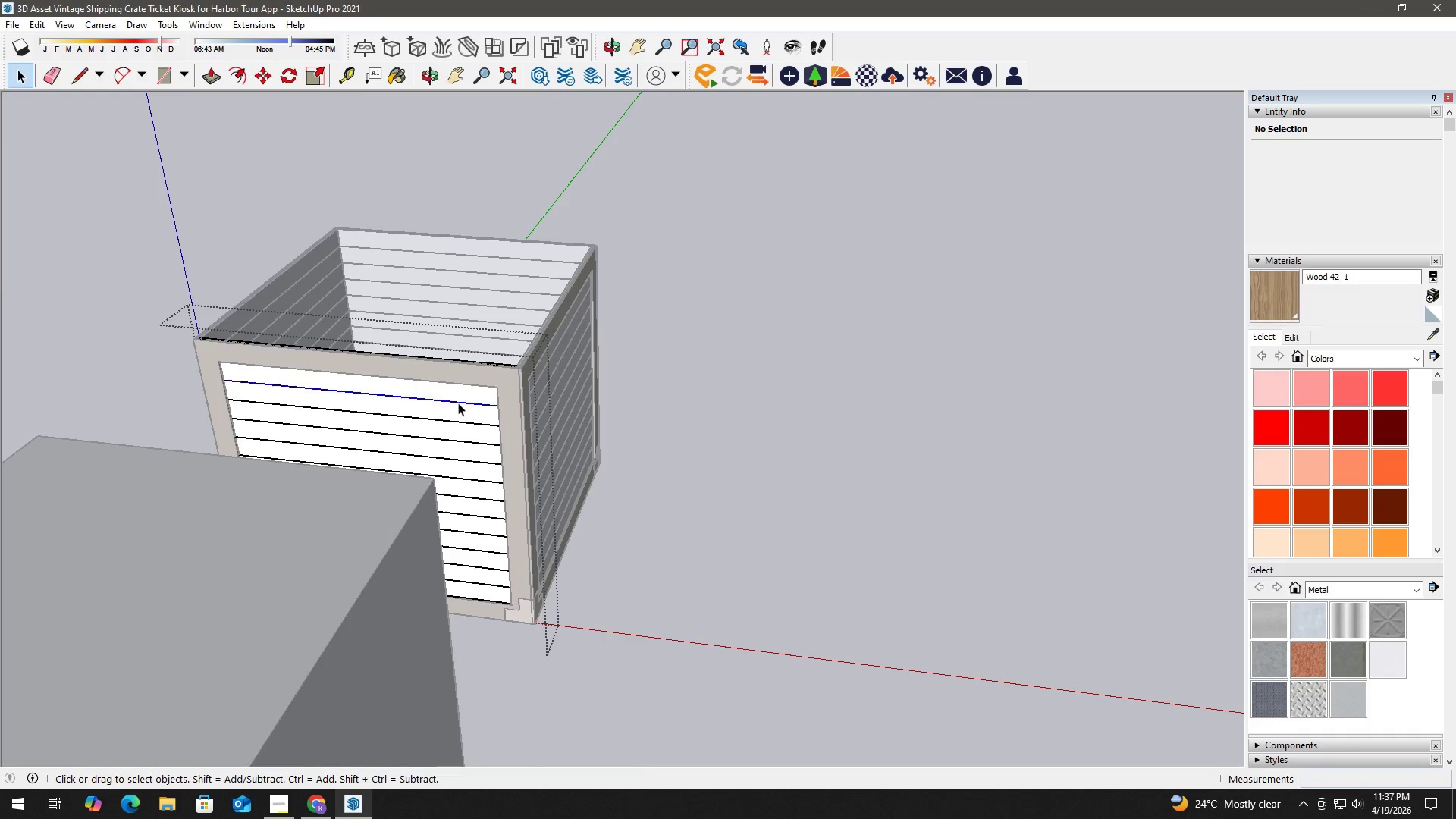 
triple_click([458, 403])
 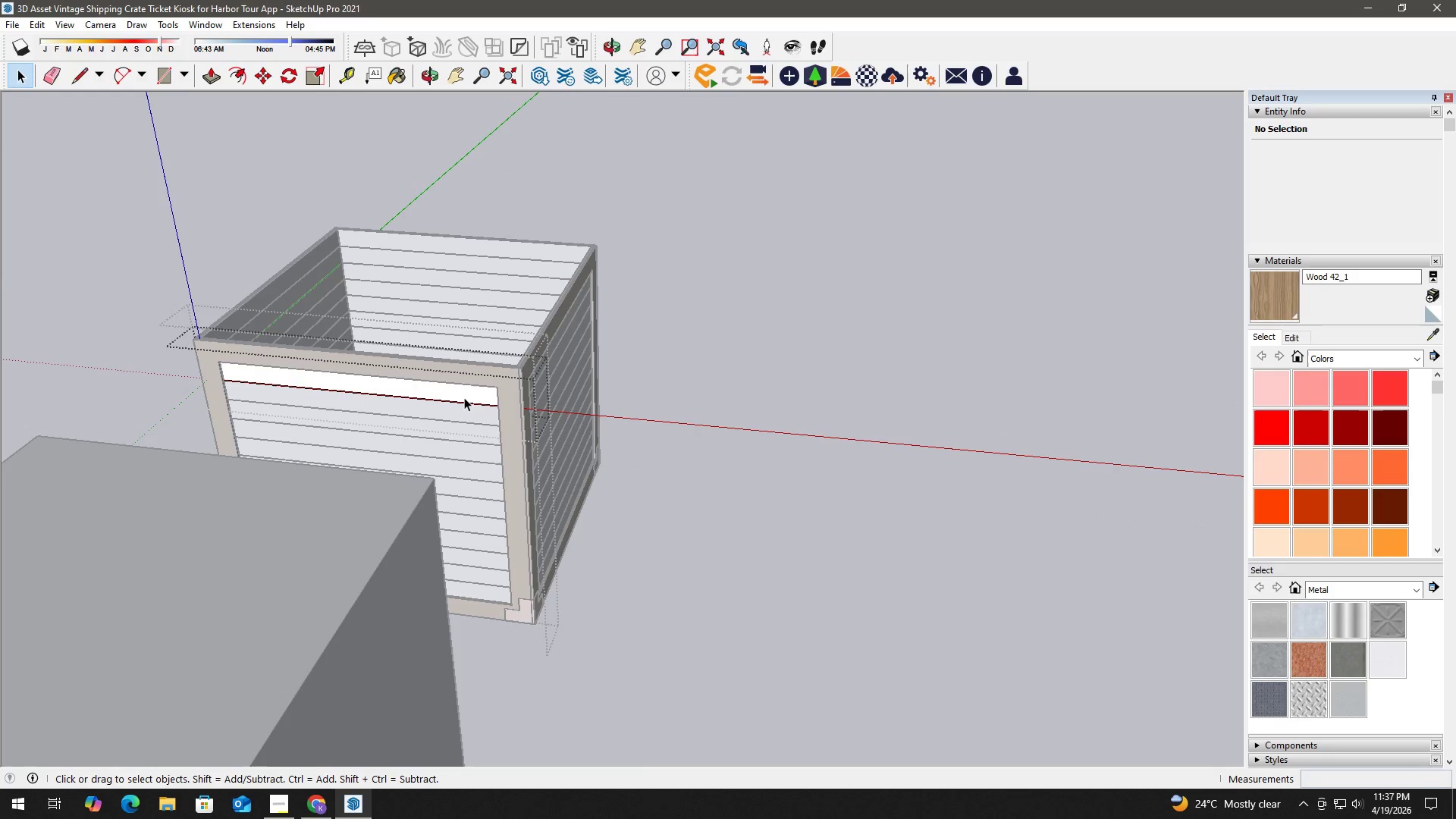 
double_click([464, 397])
 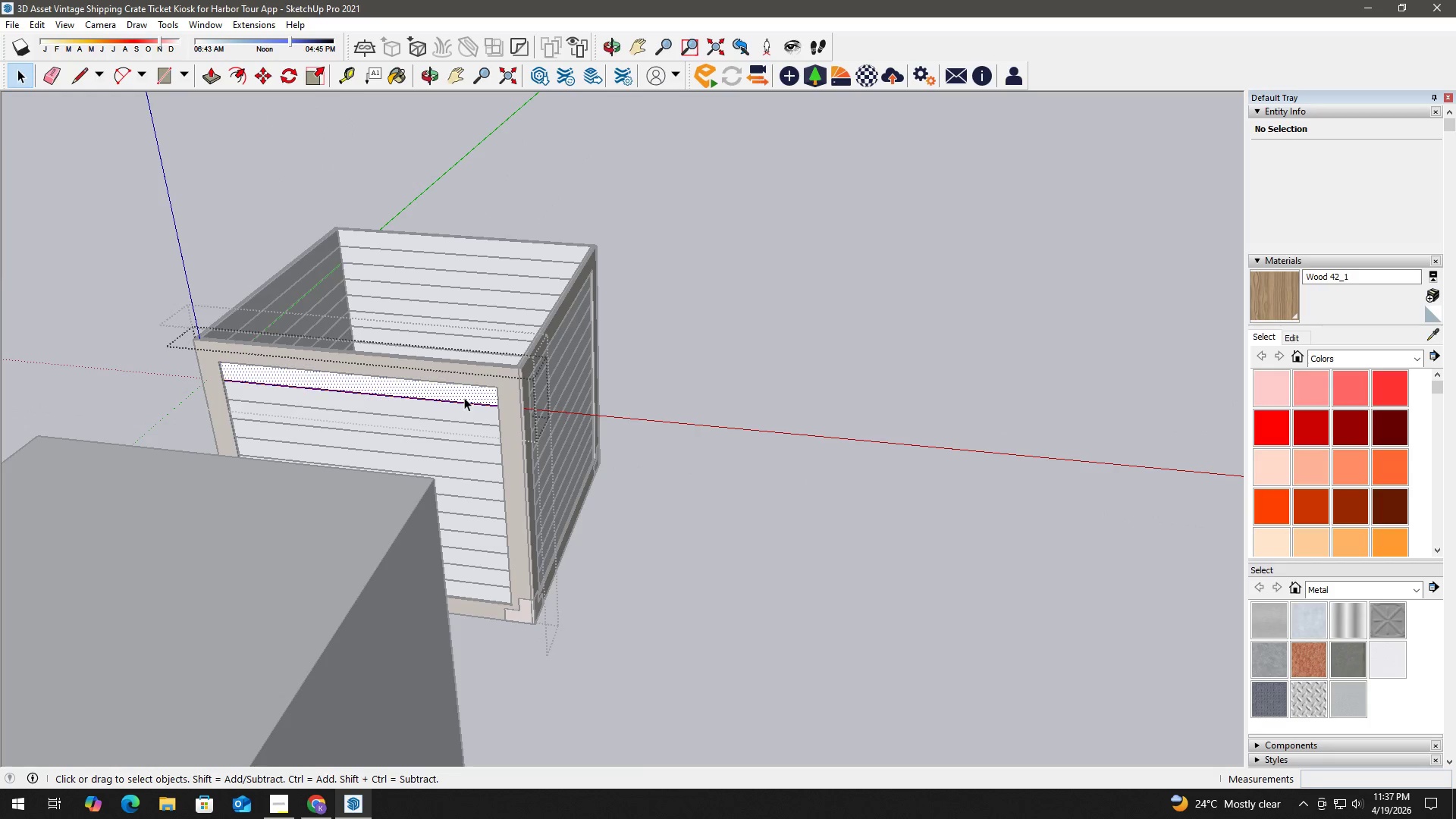 
triple_click([464, 397])
 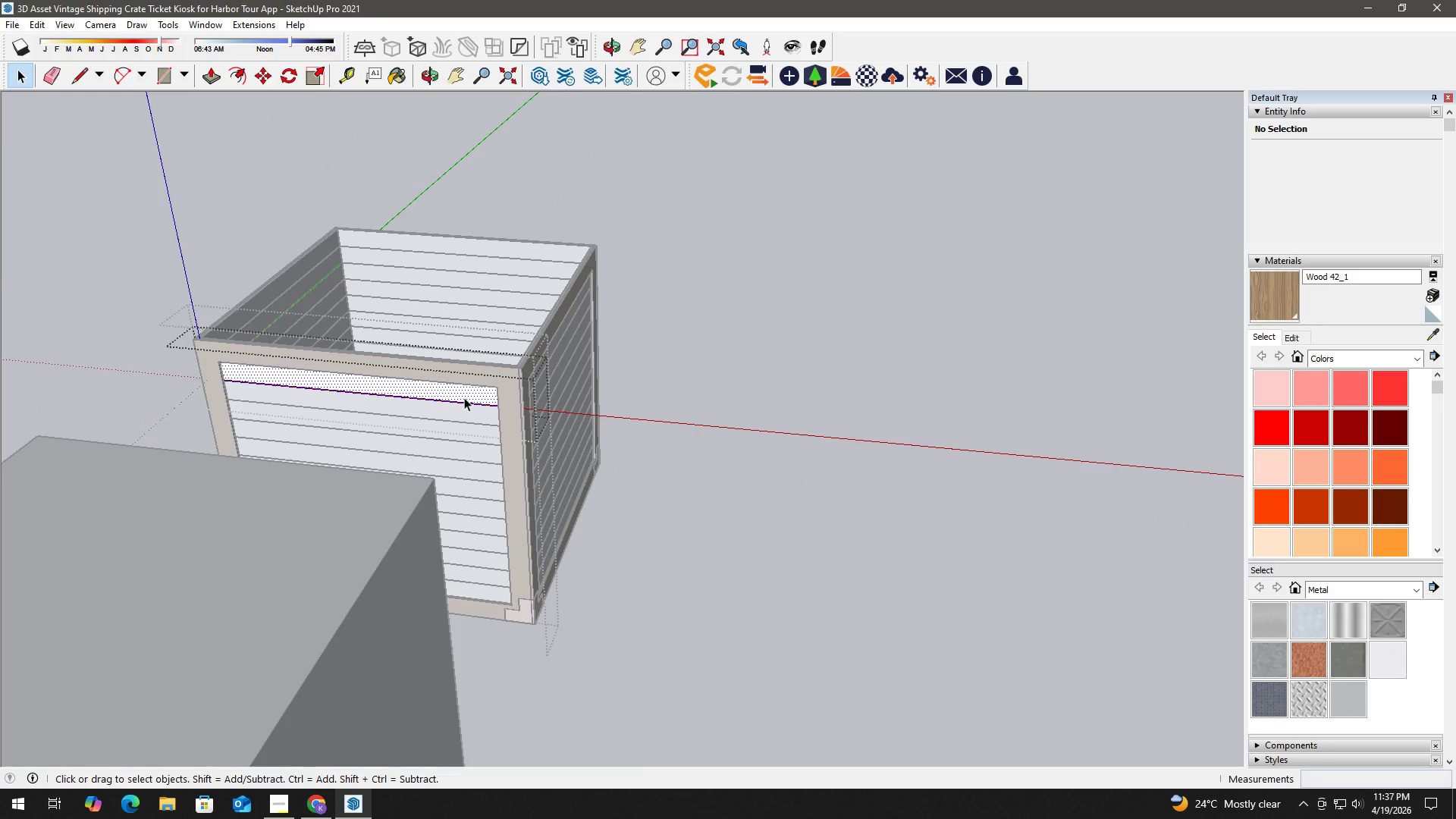 
key(B)
 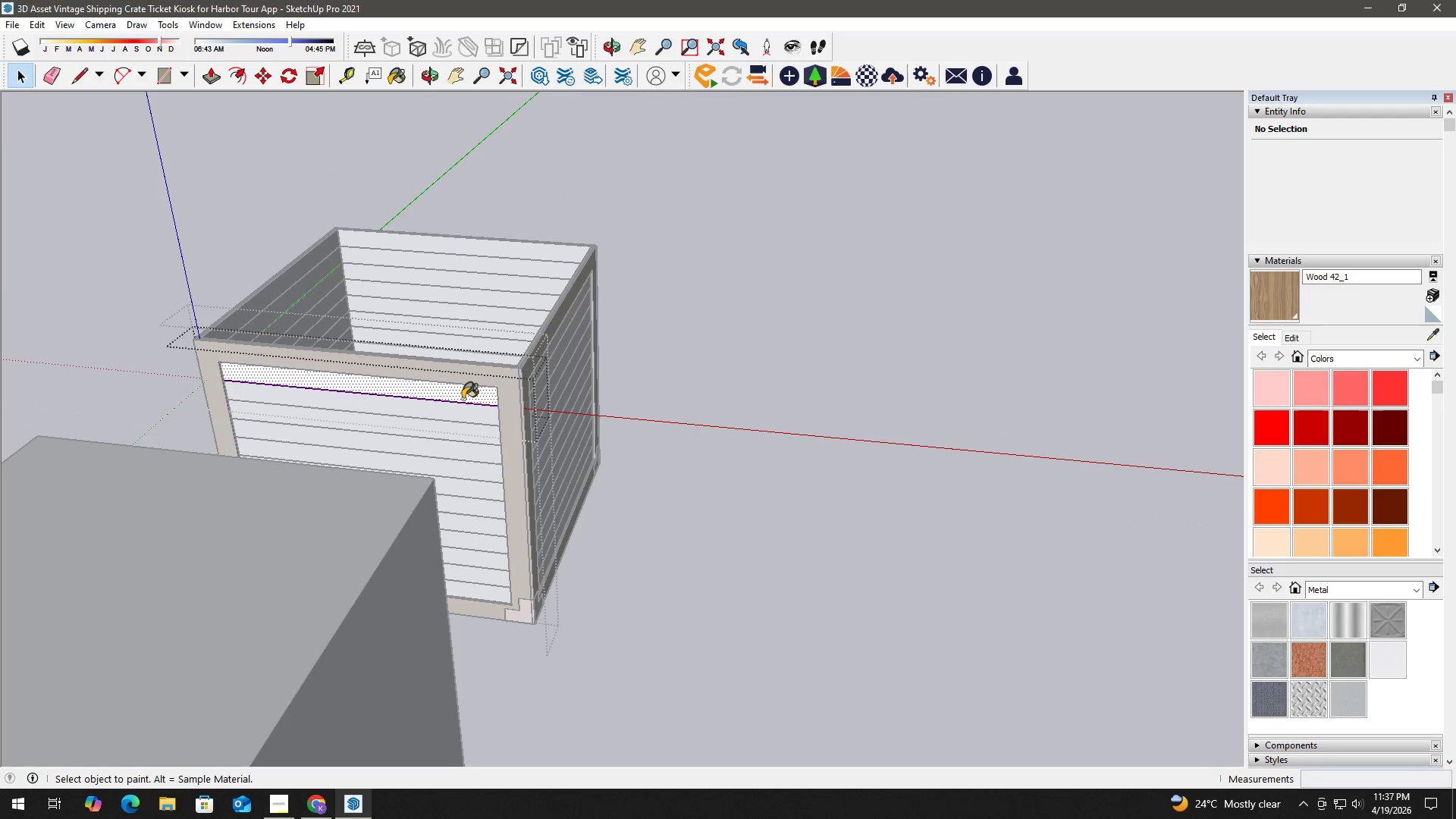 
triple_click([463, 399])
 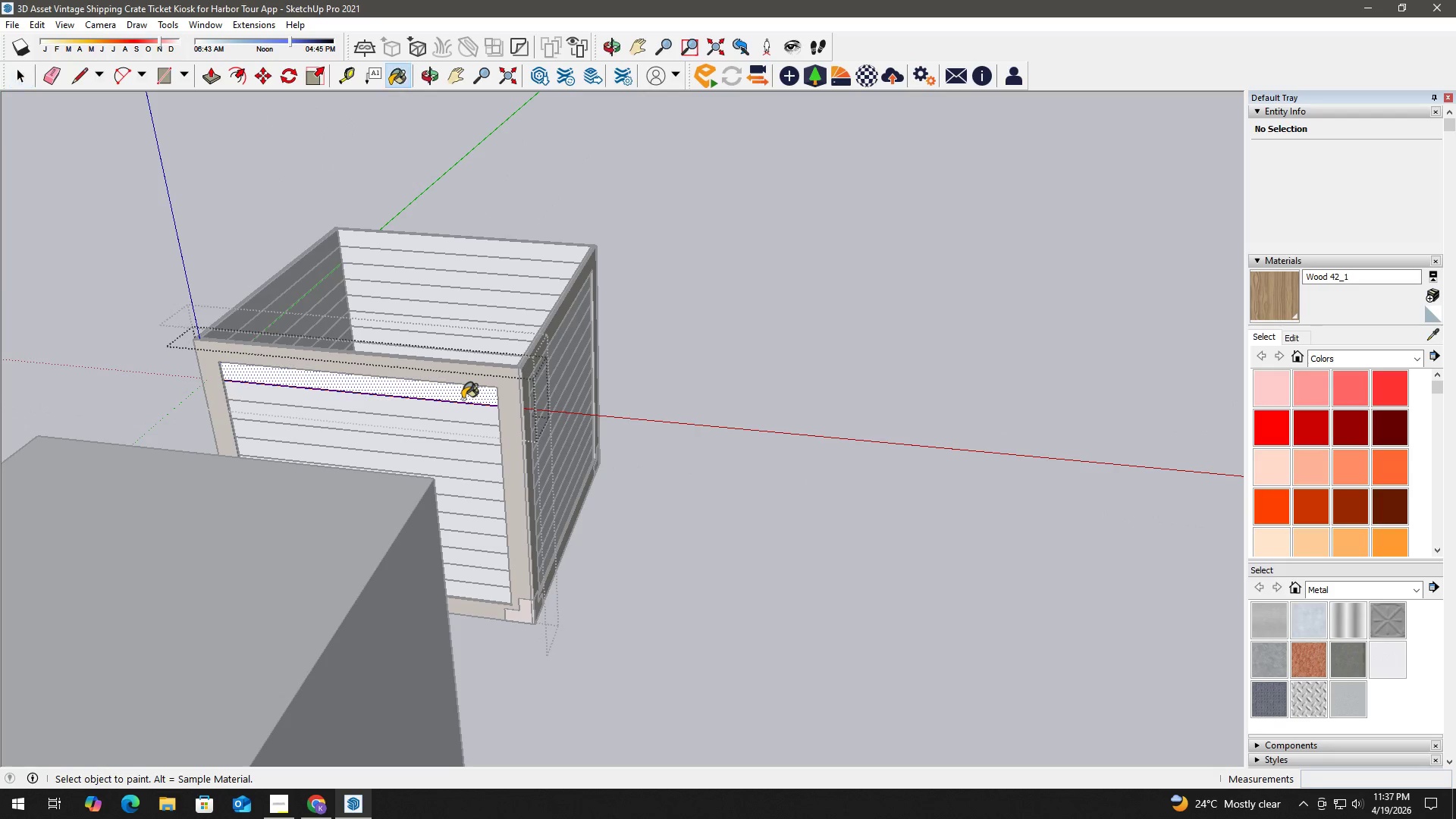 
triple_click([463, 399])
 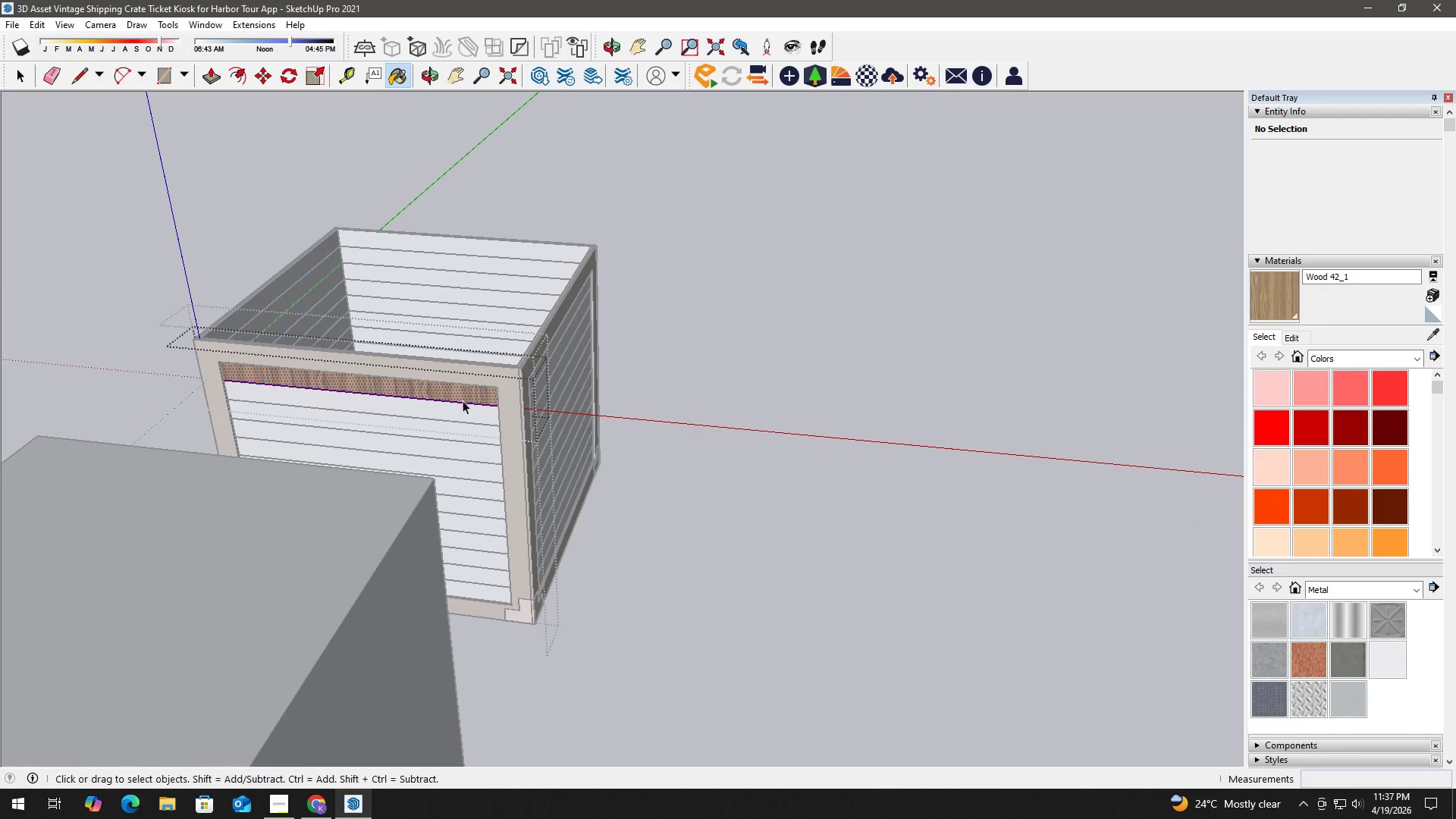 
key(Space)
 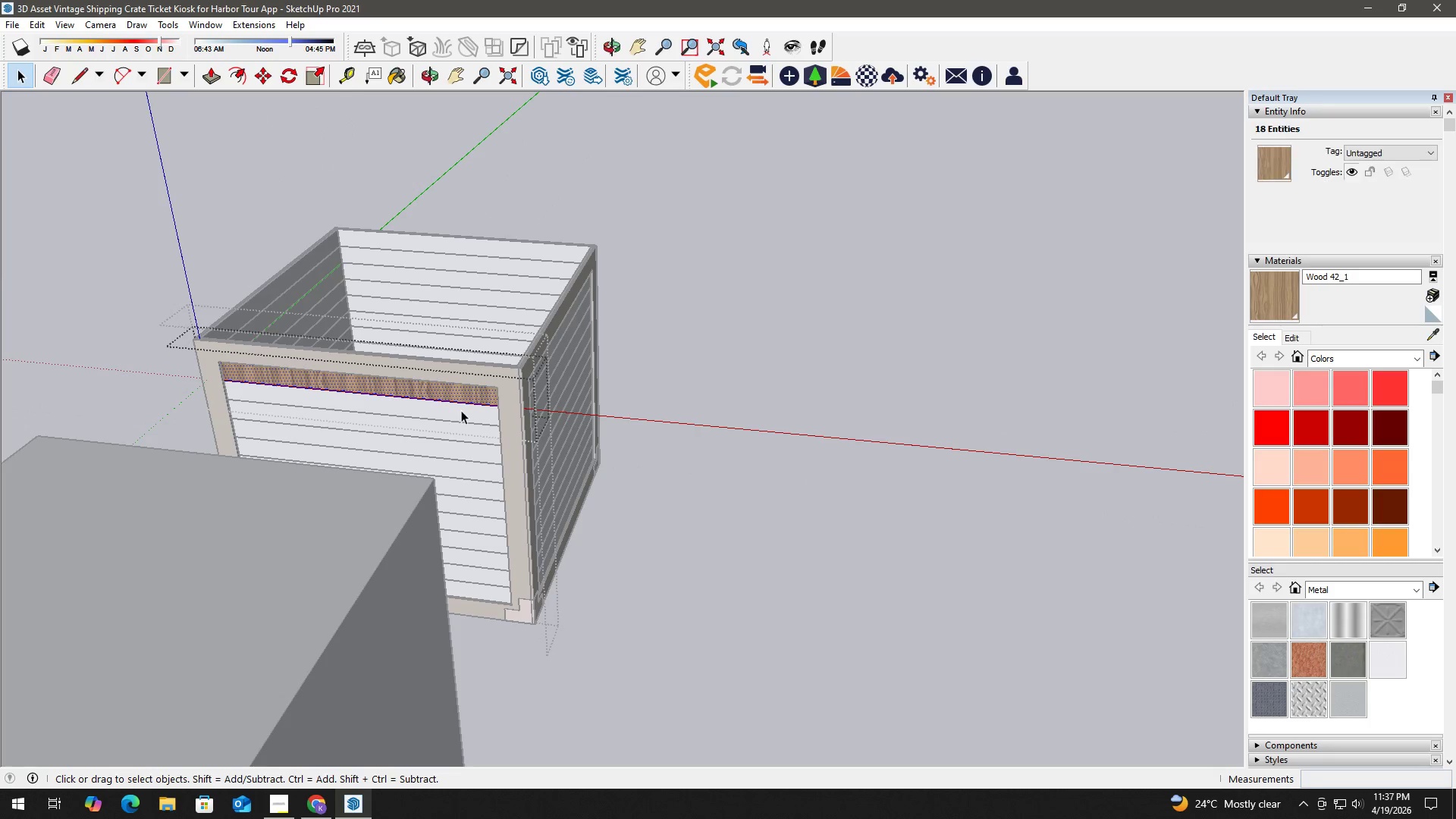 
key(Escape)
 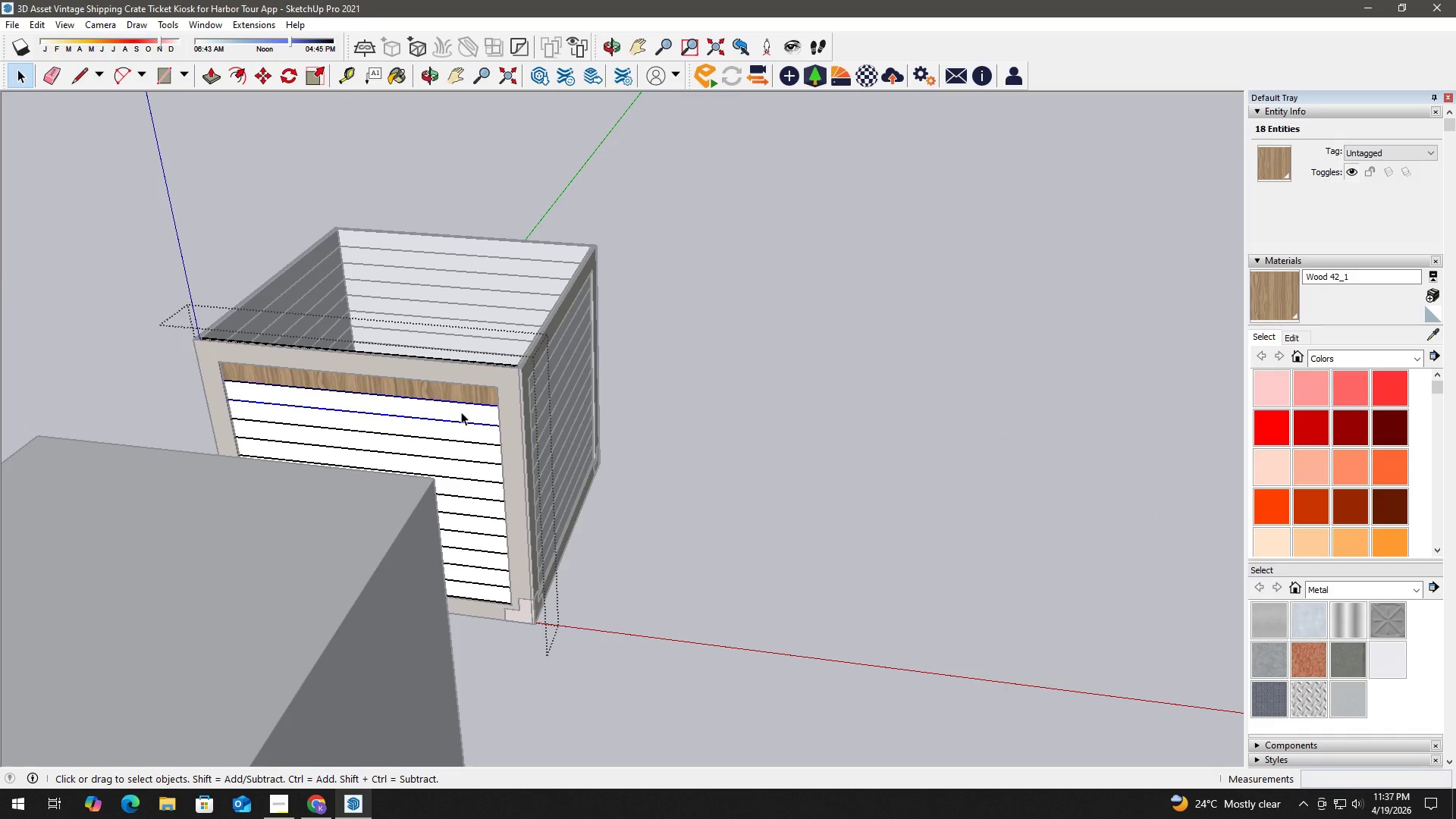 
double_click([461, 412])
 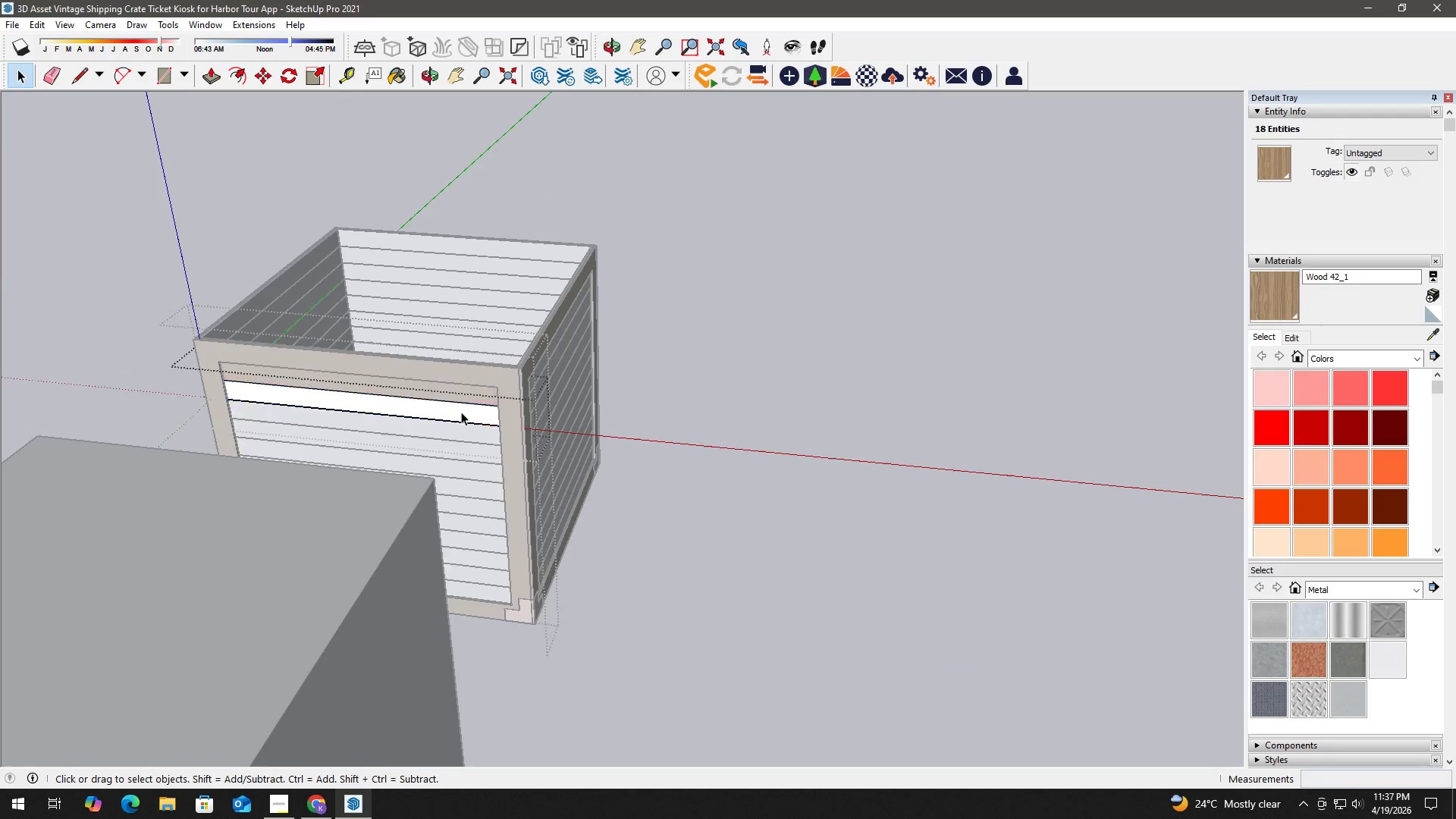 
triple_click([461, 412])
 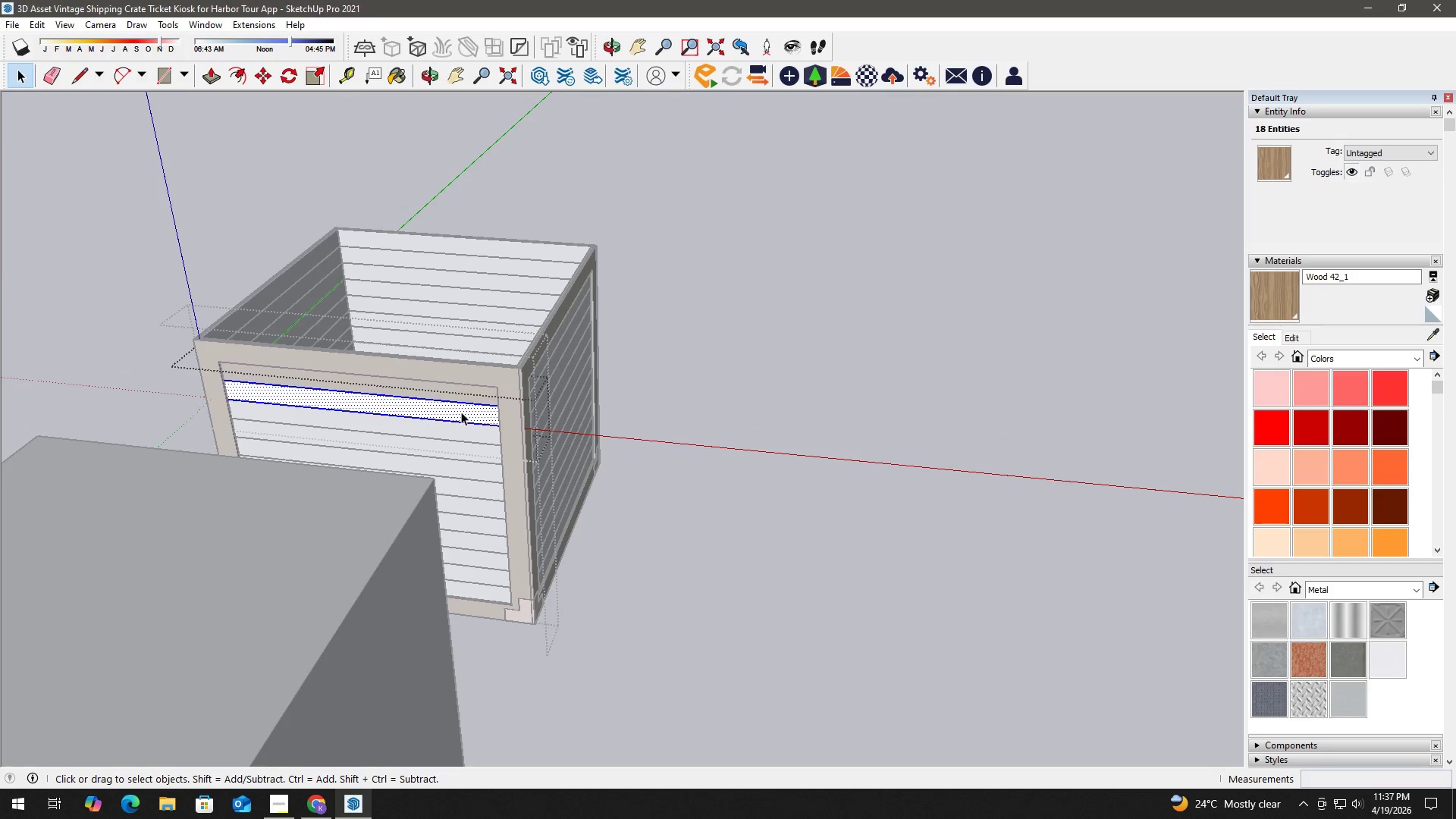 
triple_click([461, 412])
 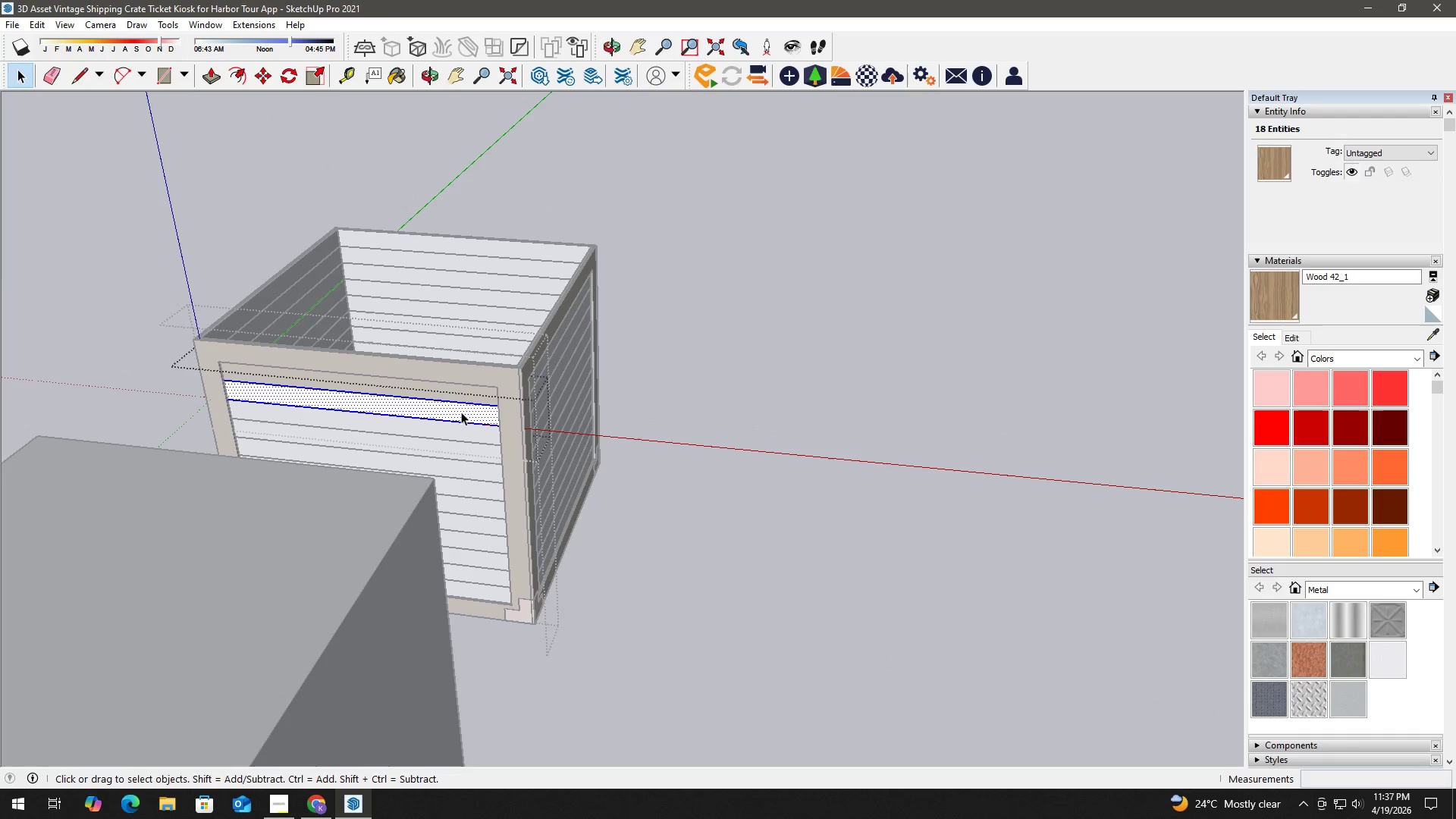 
key(B)
 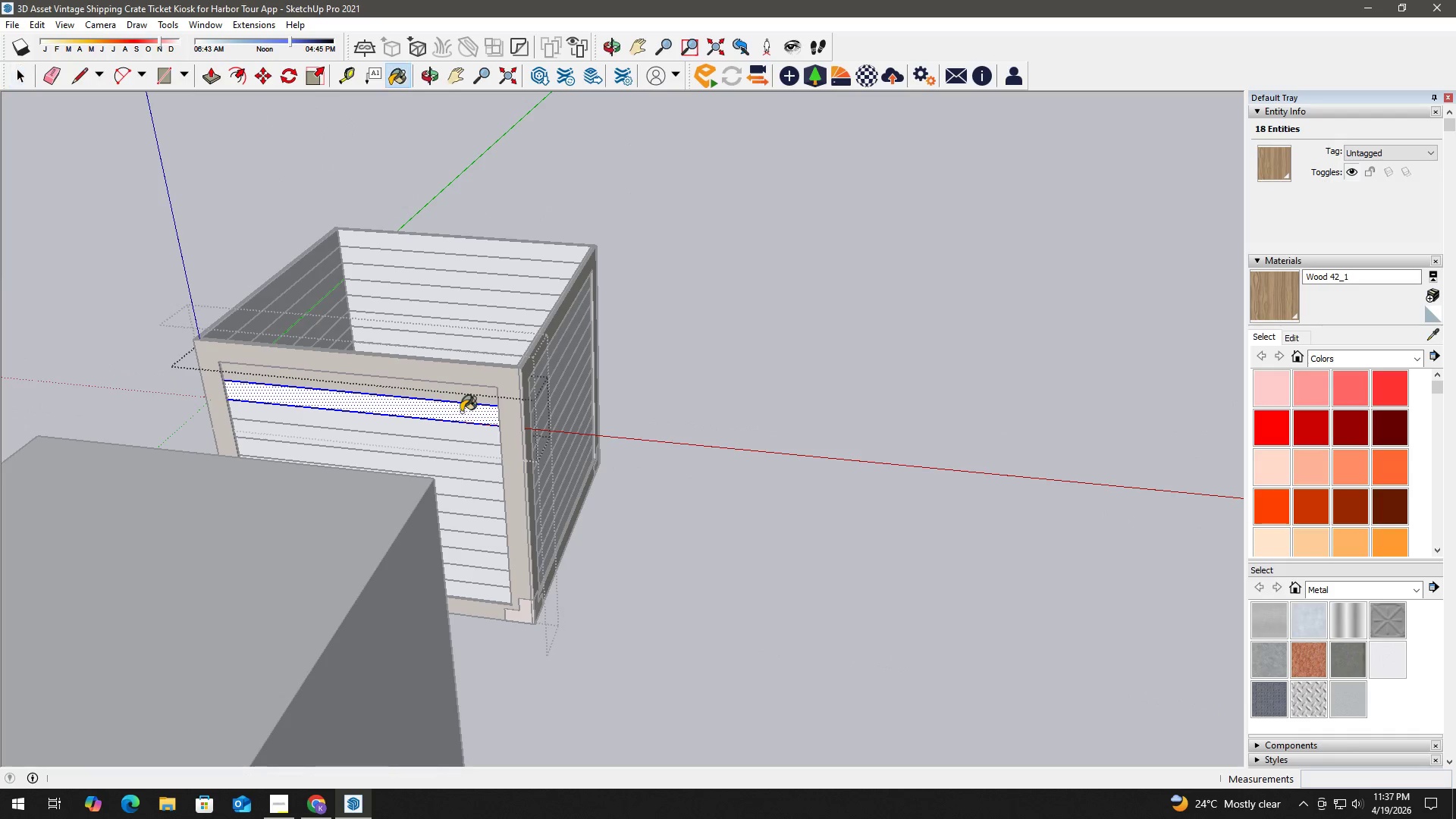 
triple_click([461, 412])
 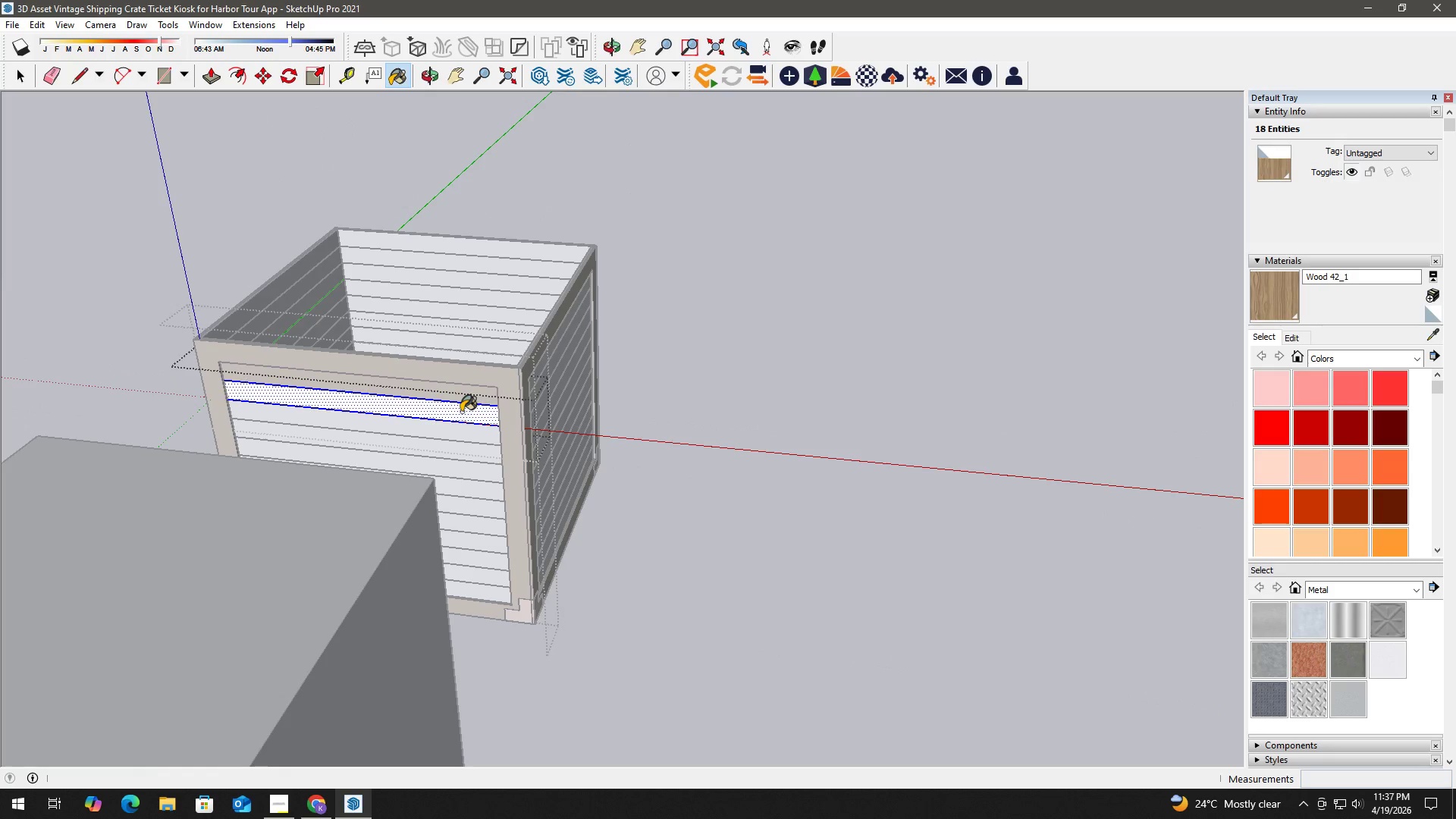 
triple_click([461, 412])
 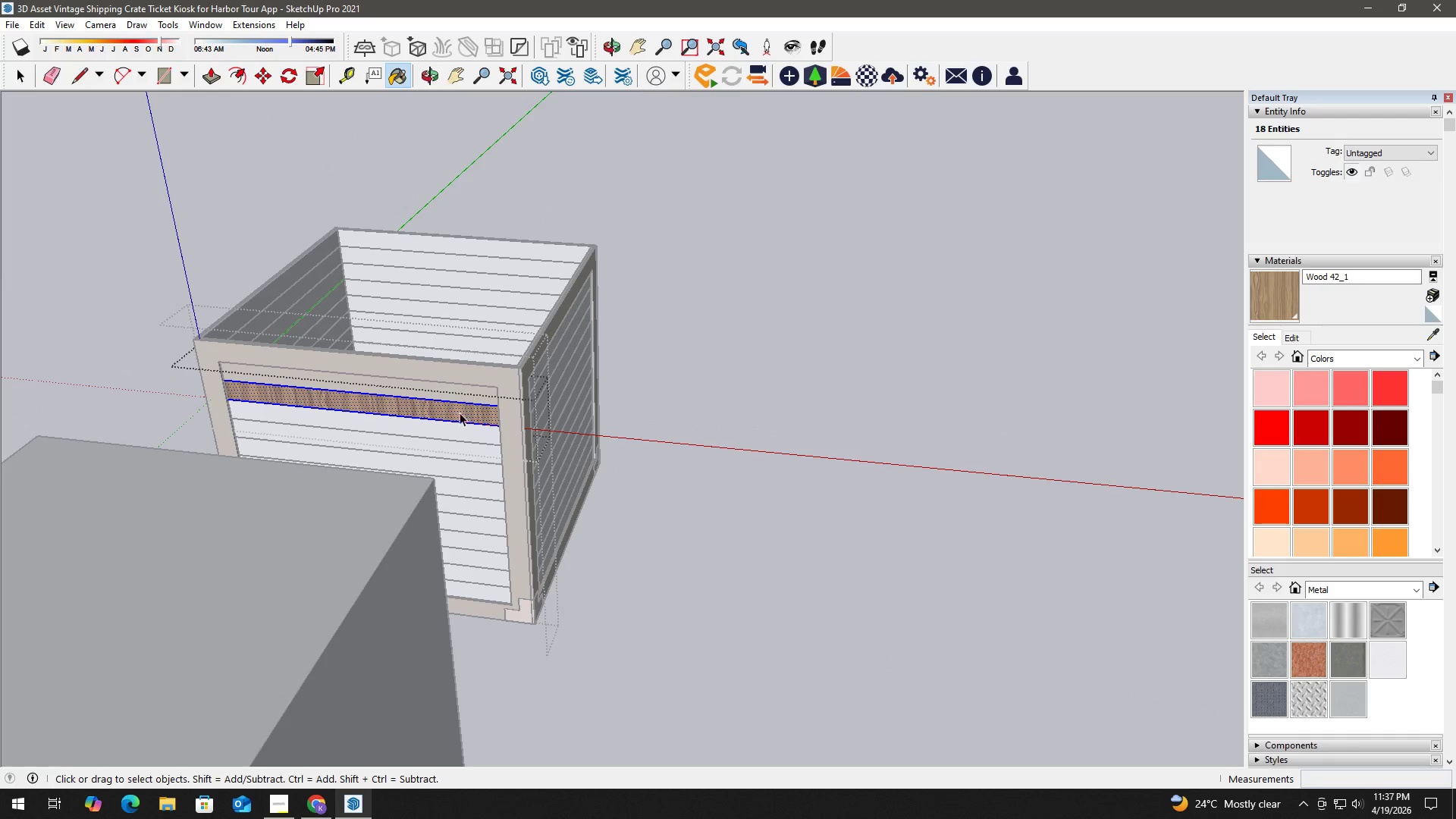 
key(Space)
 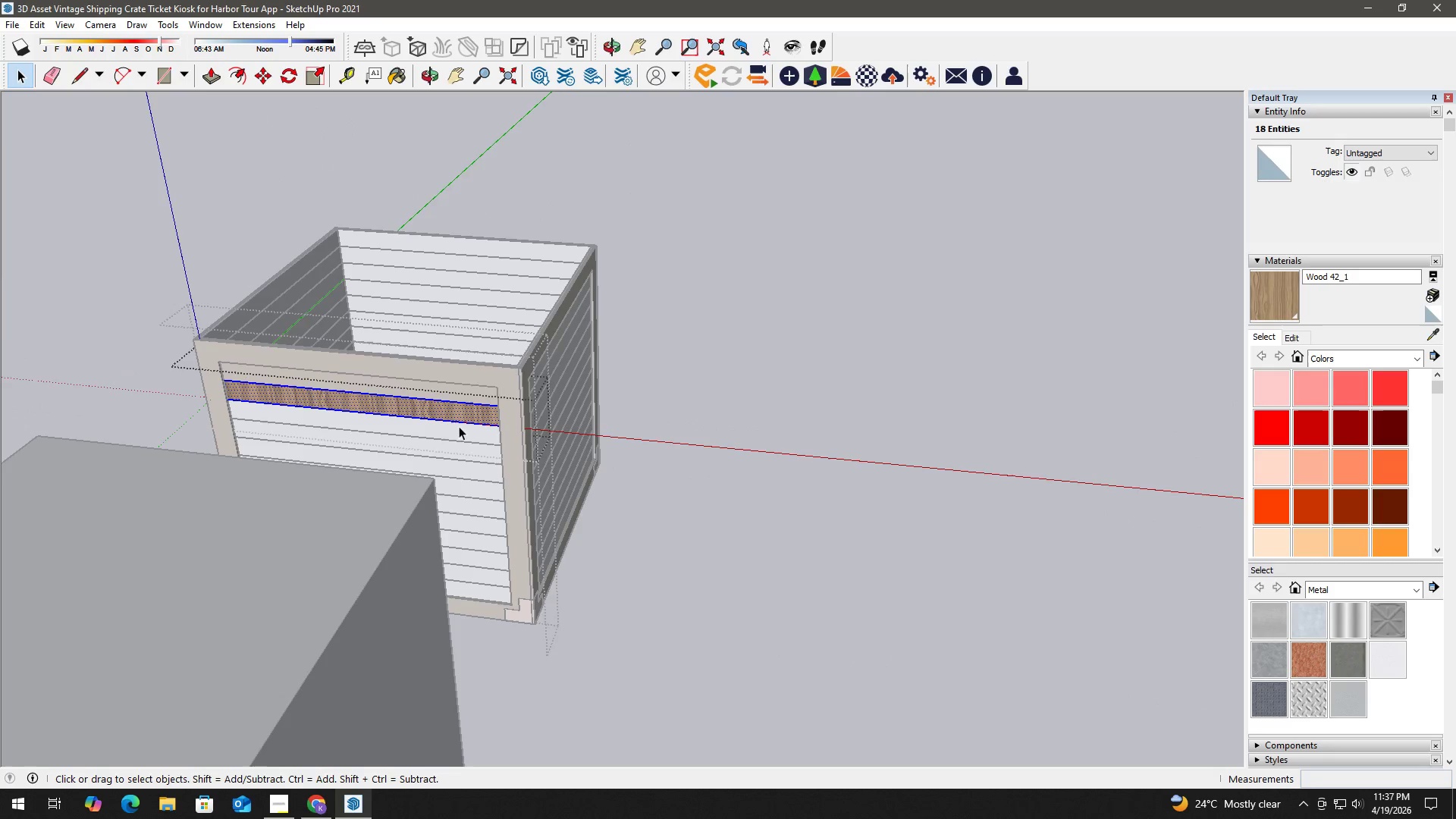 
key(Escape)
 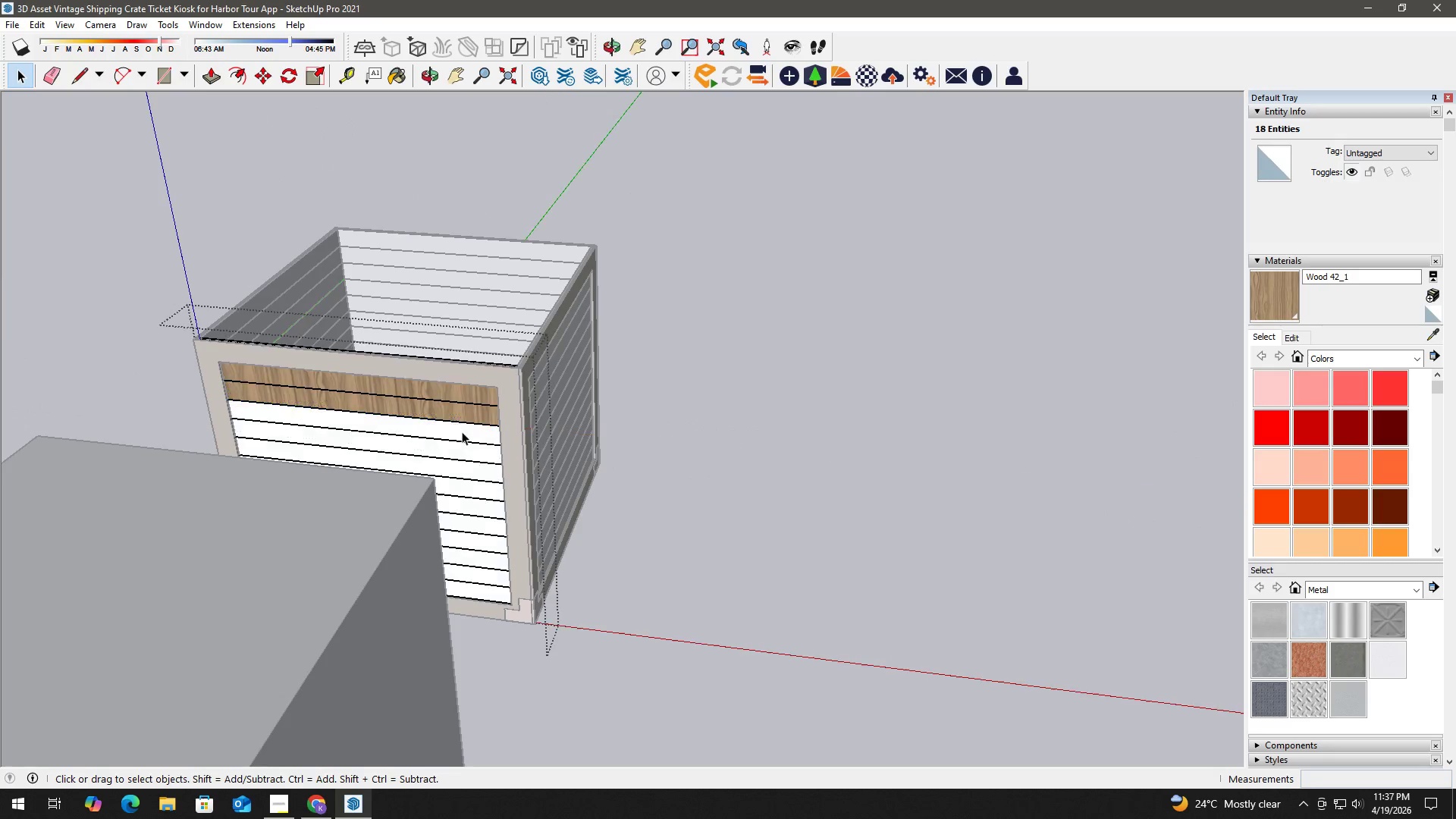 
triple_click([462, 431])
 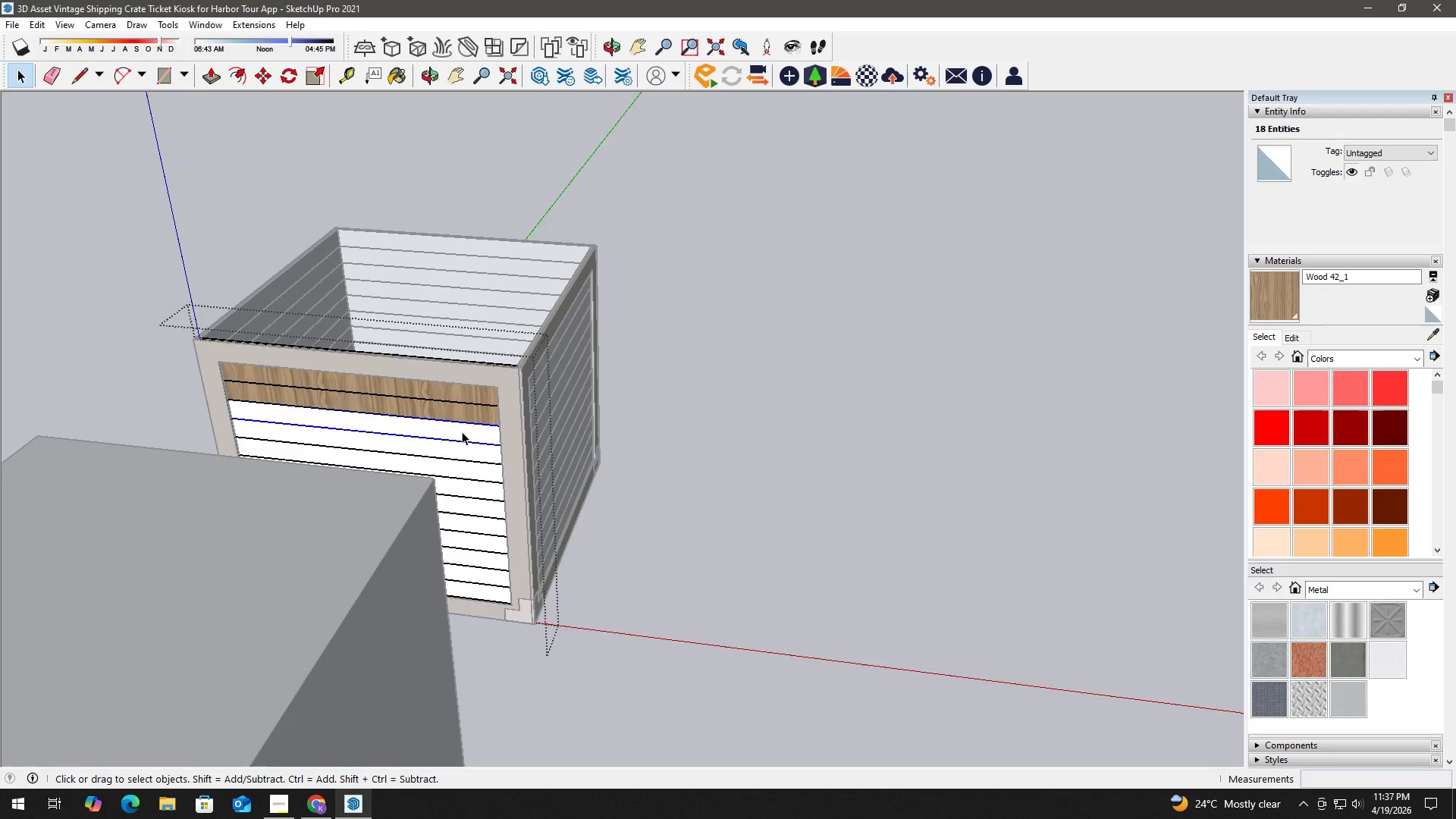 
triple_click([462, 431])
 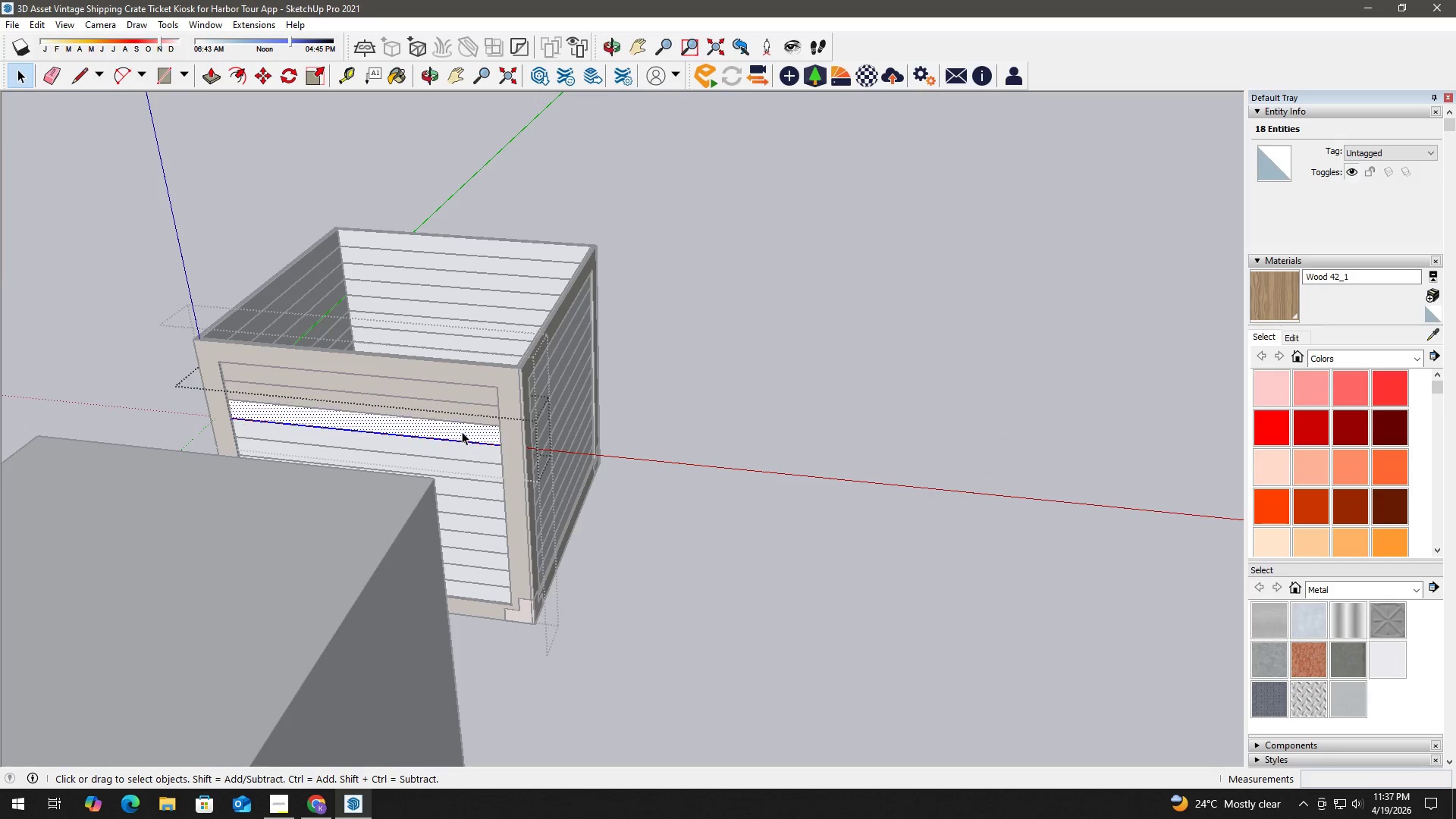 
triple_click([462, 431])
 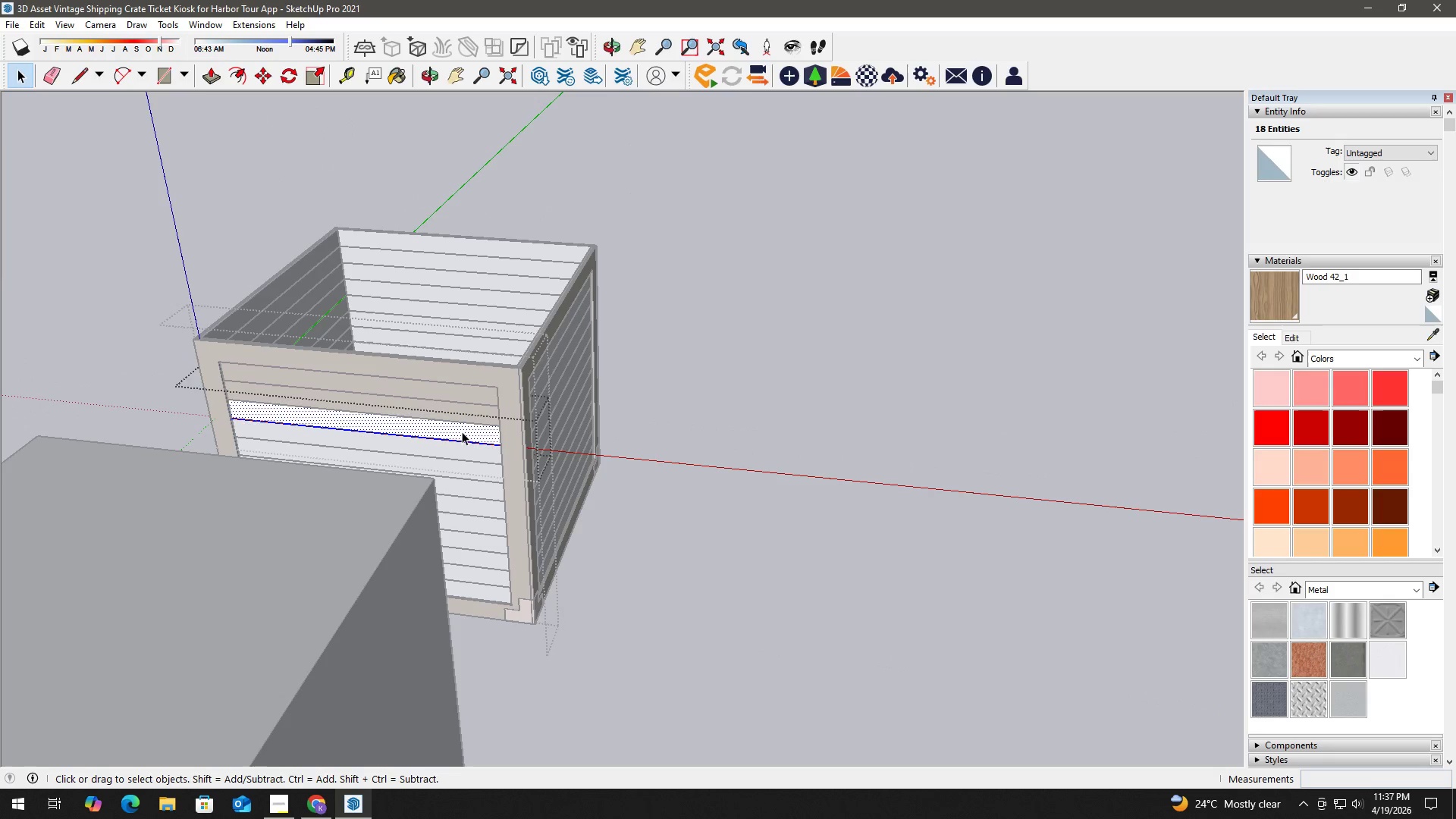 
triple_click([462, 431])
 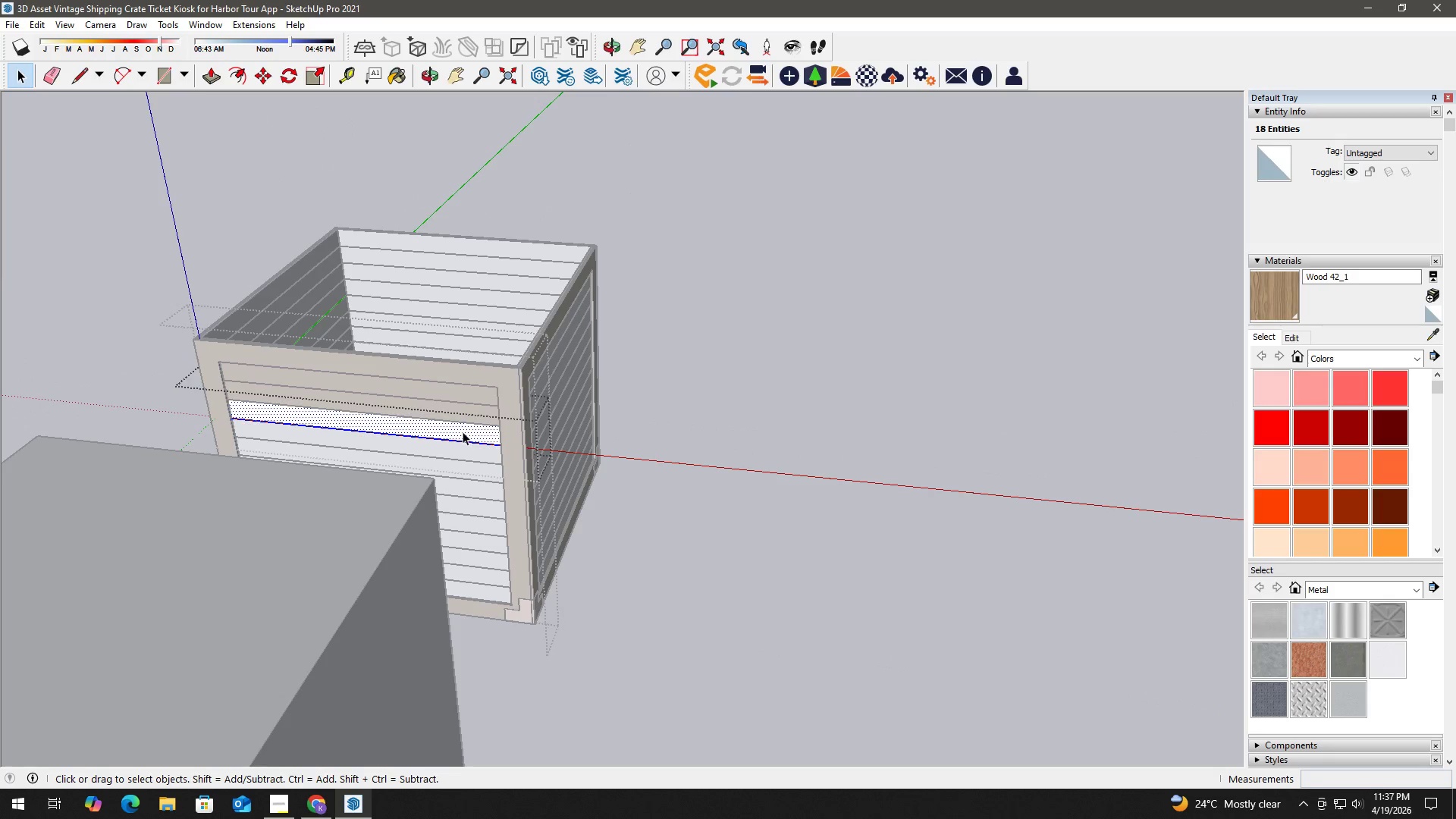 
key(B)
 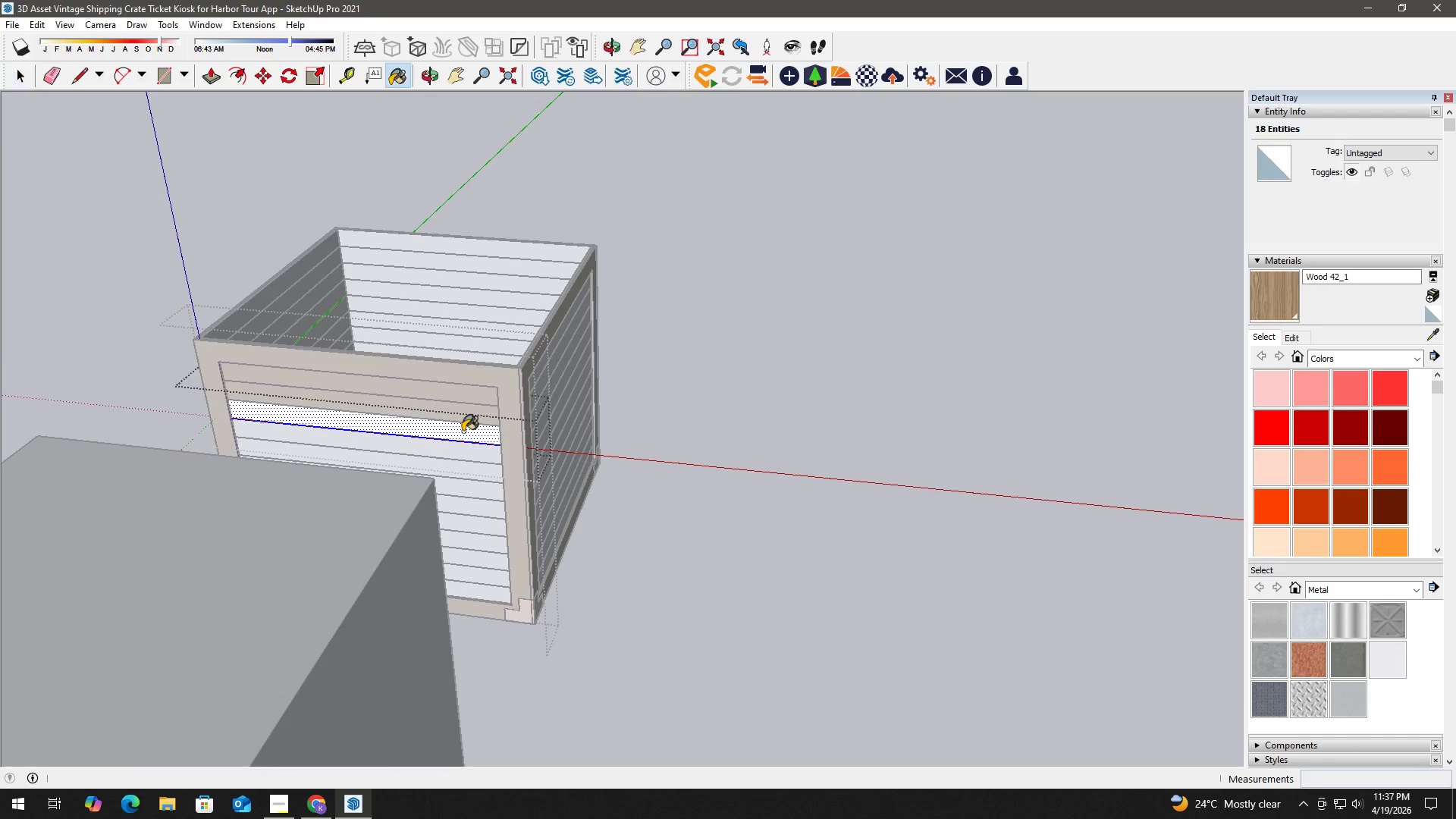 
triple_click([463, 431])
 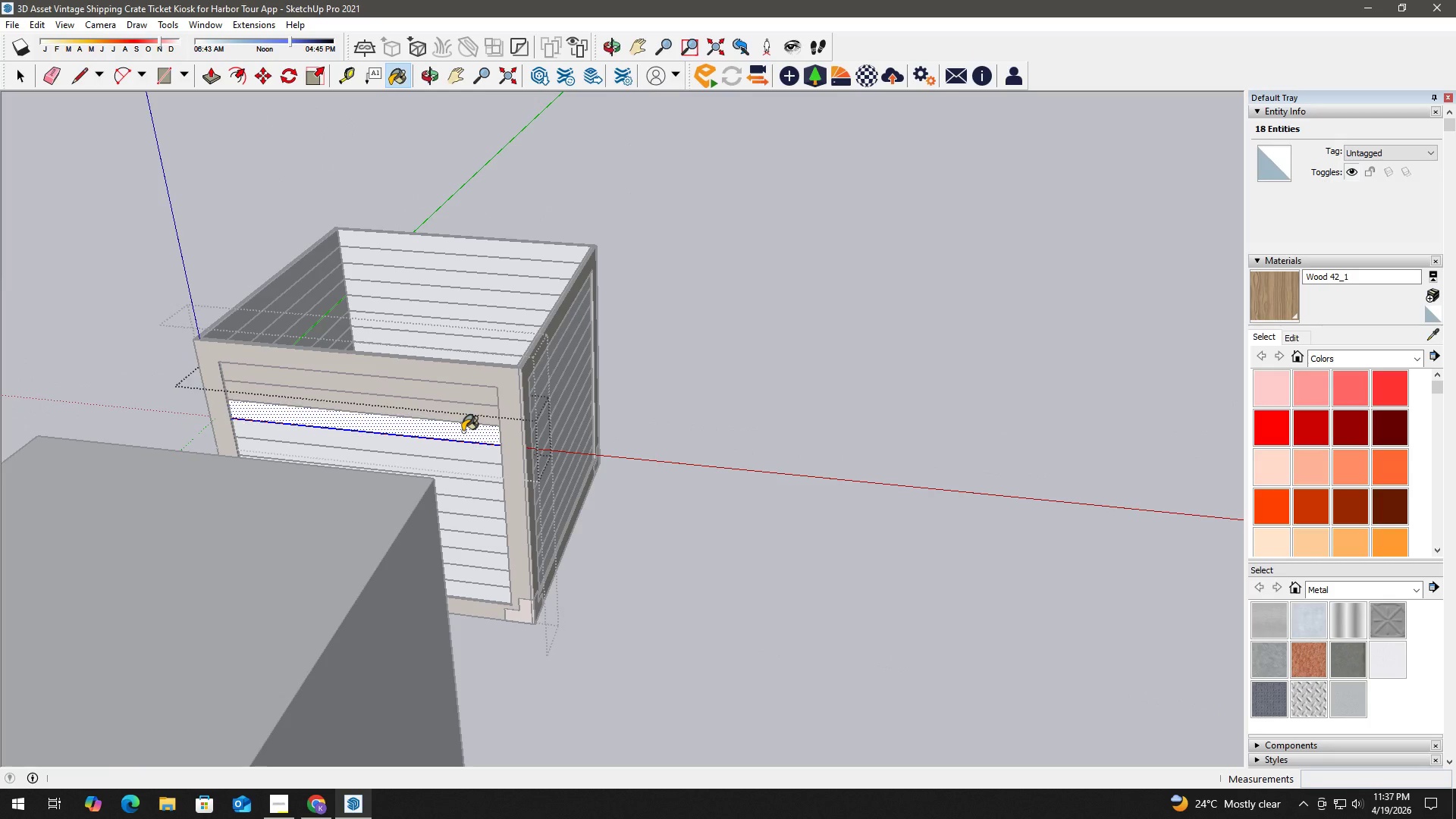 
triple_click([463, 431])
 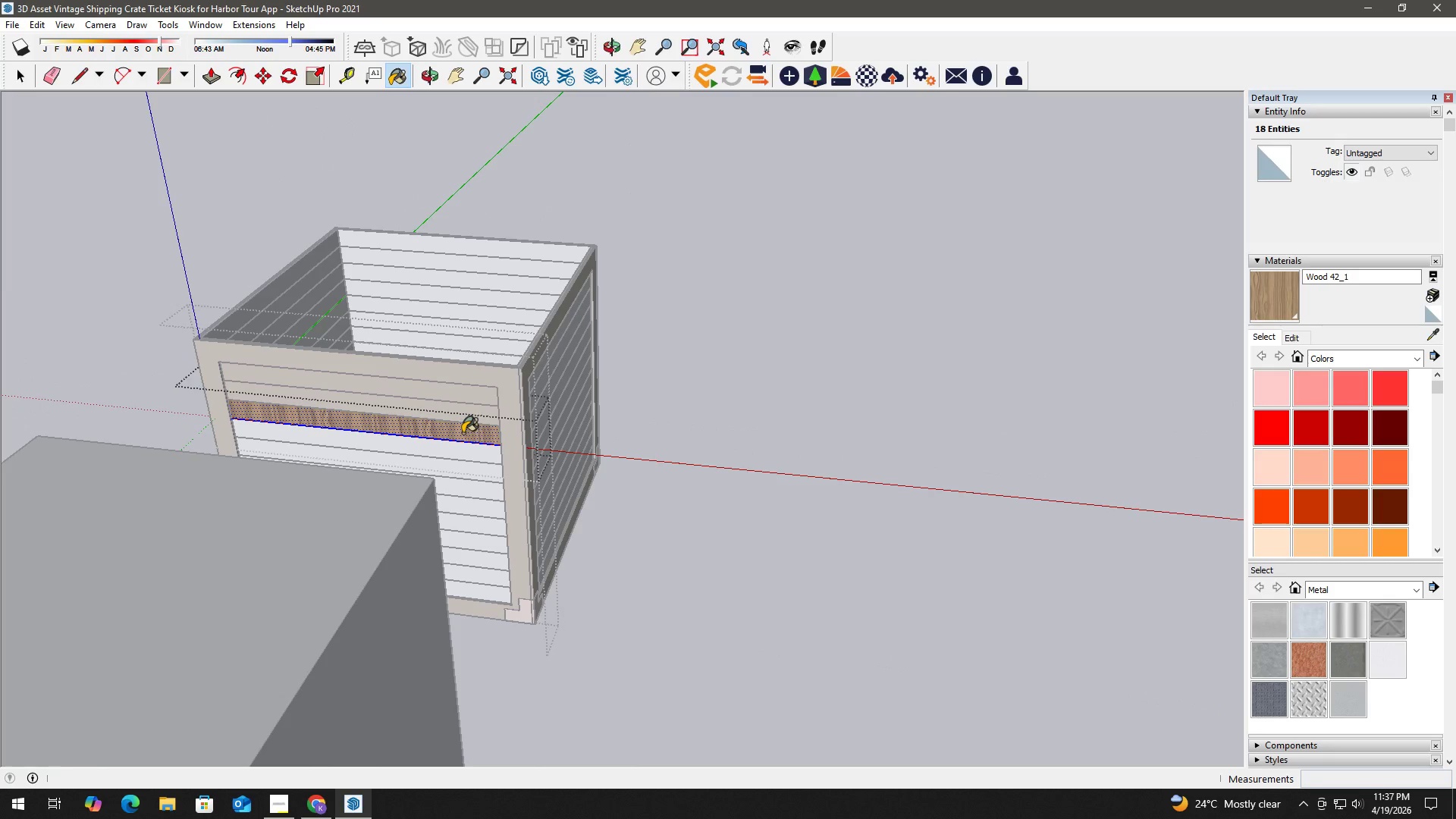 
key(Space)
 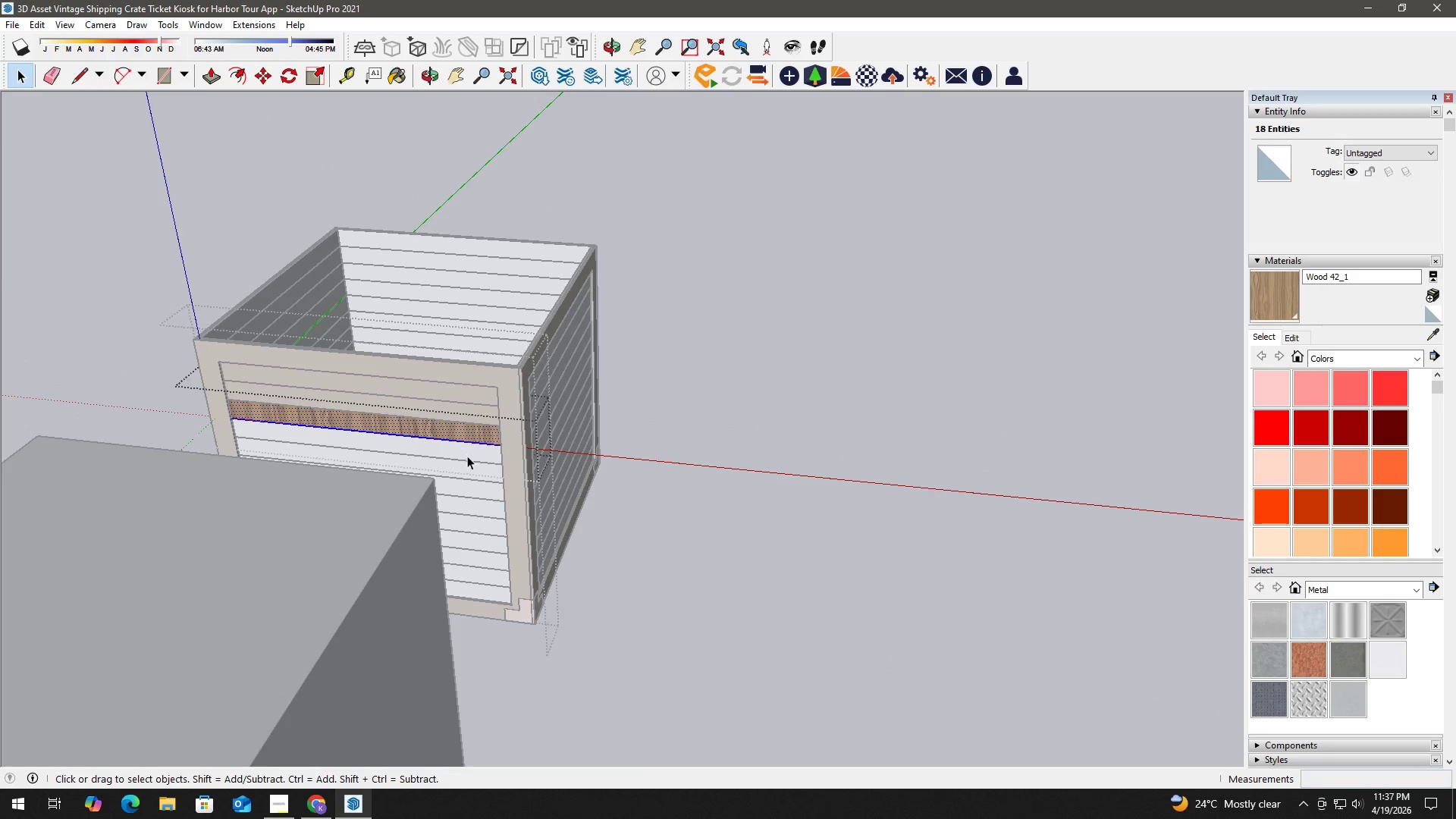 
key(Escape)
 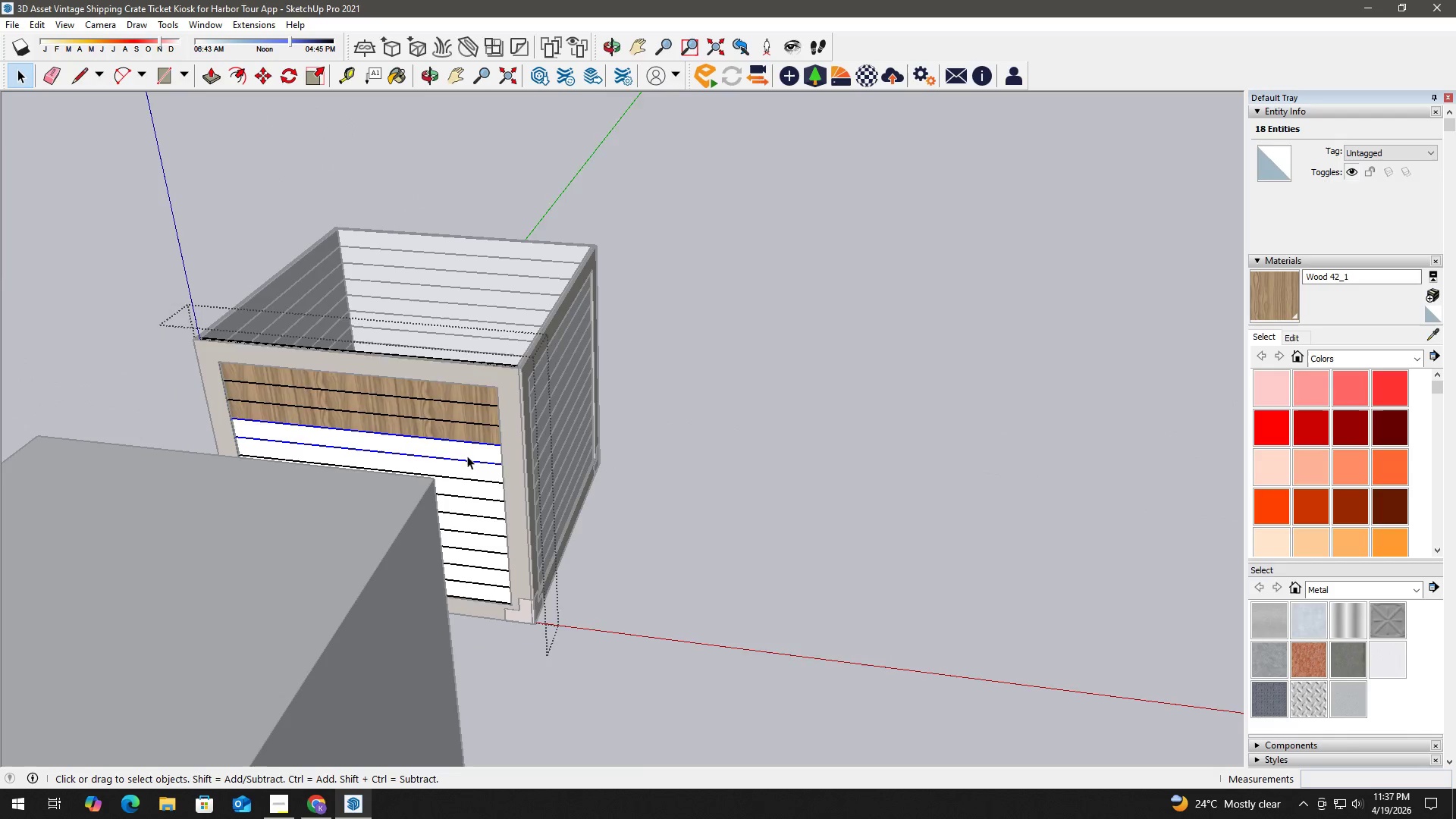 
double_click([467, 456])
 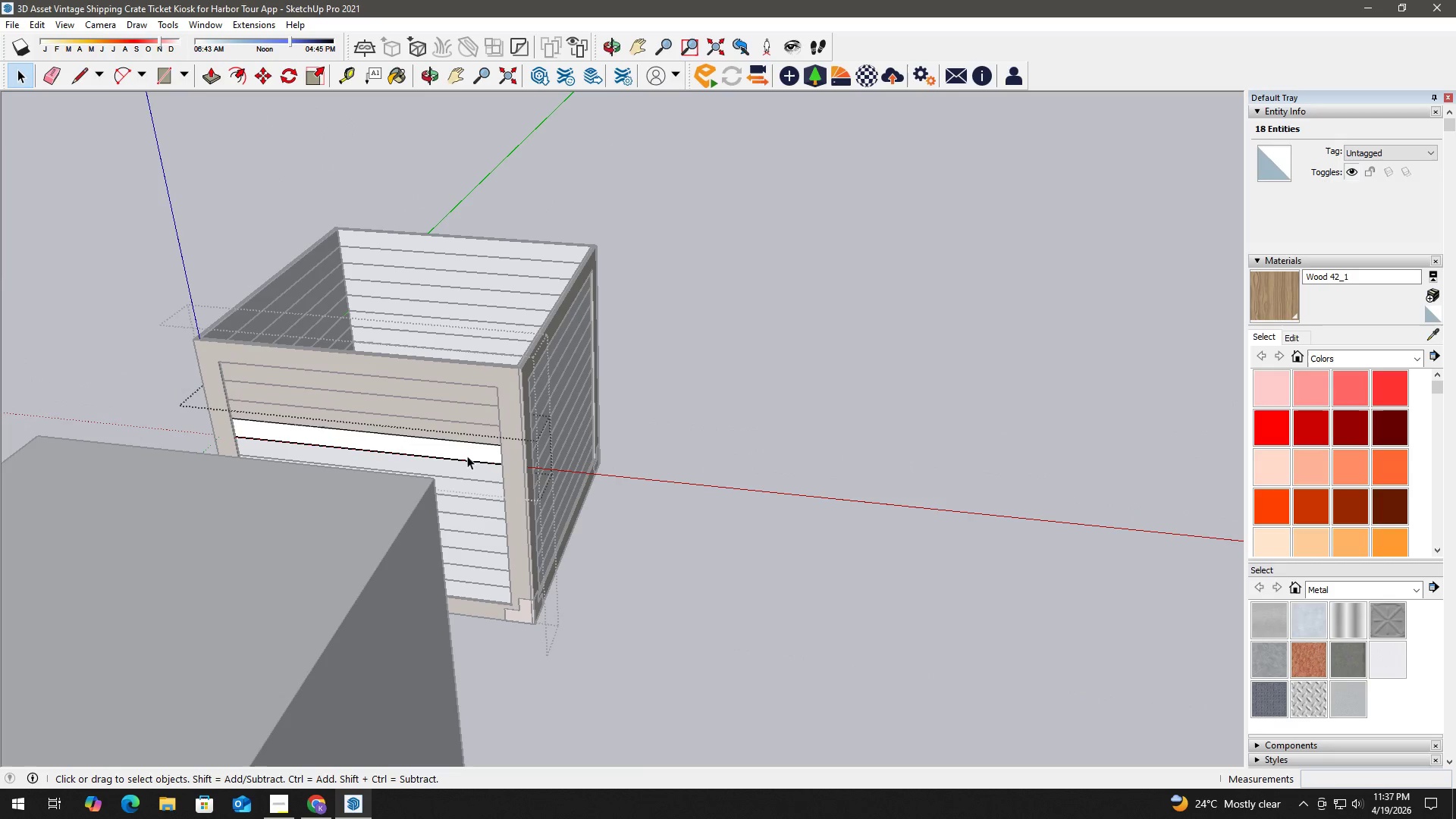 
triple_click([467, 456])
 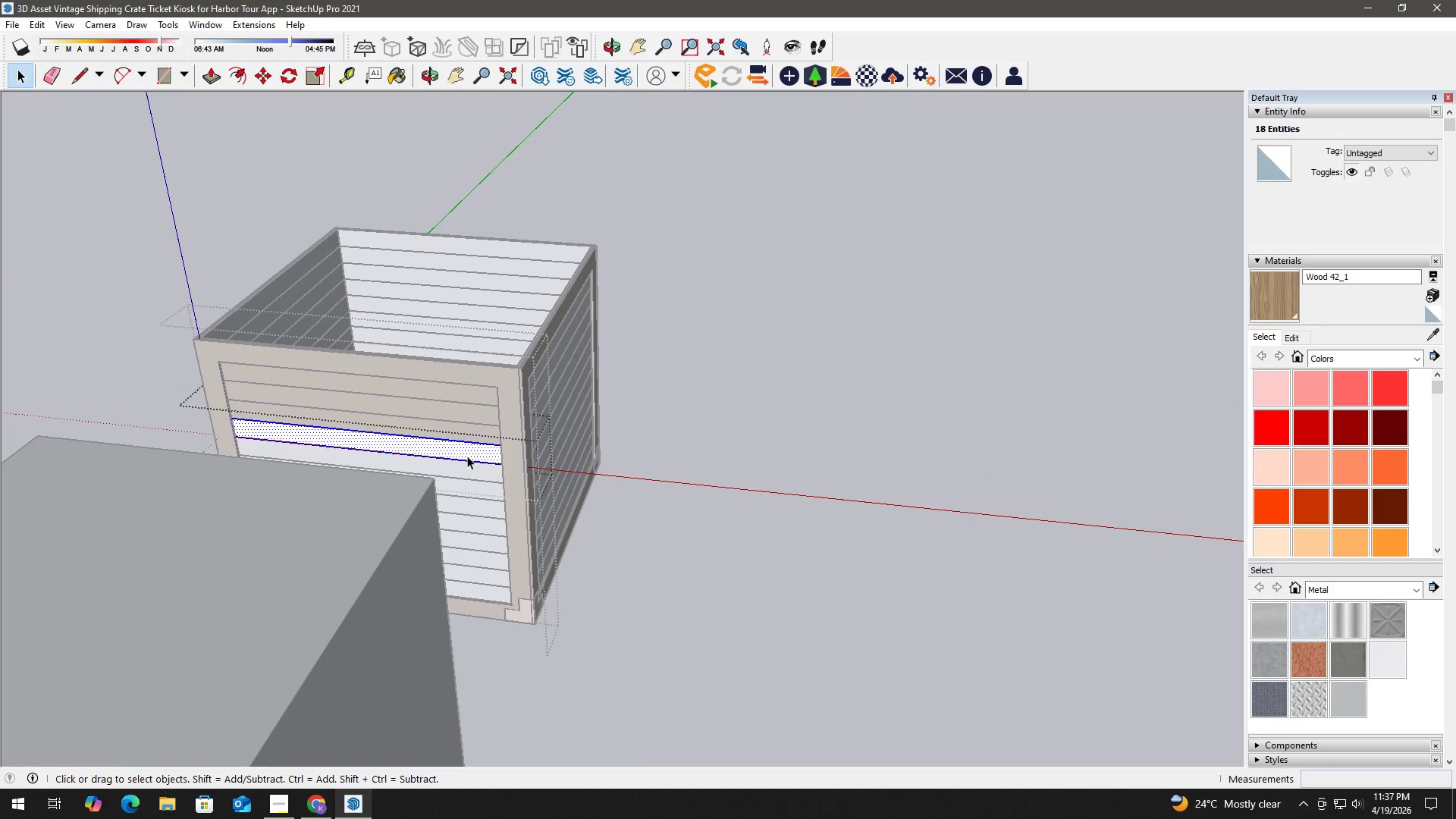 
triple_click([467, 456])
 